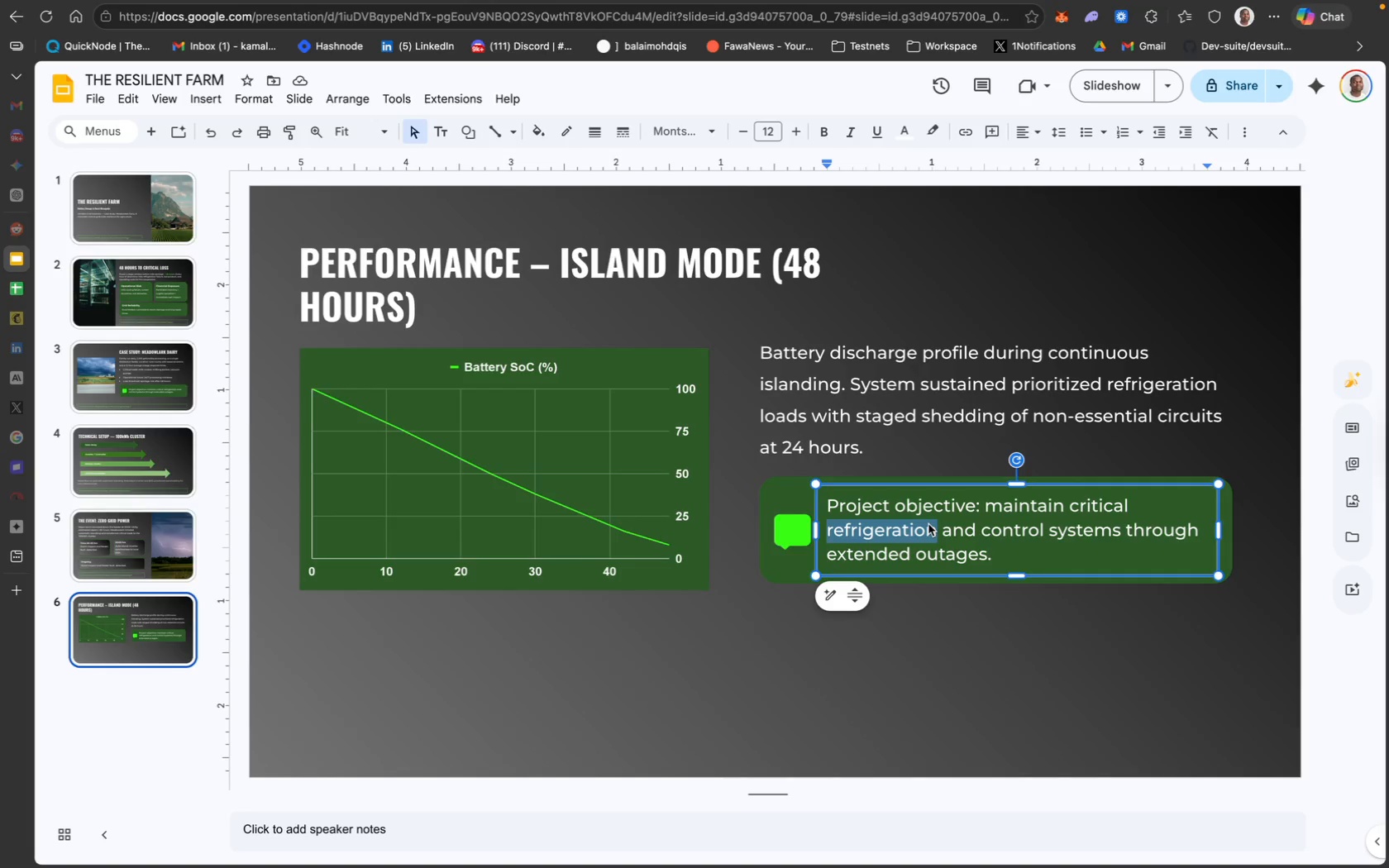 
key(Meta+CommandLeft)
 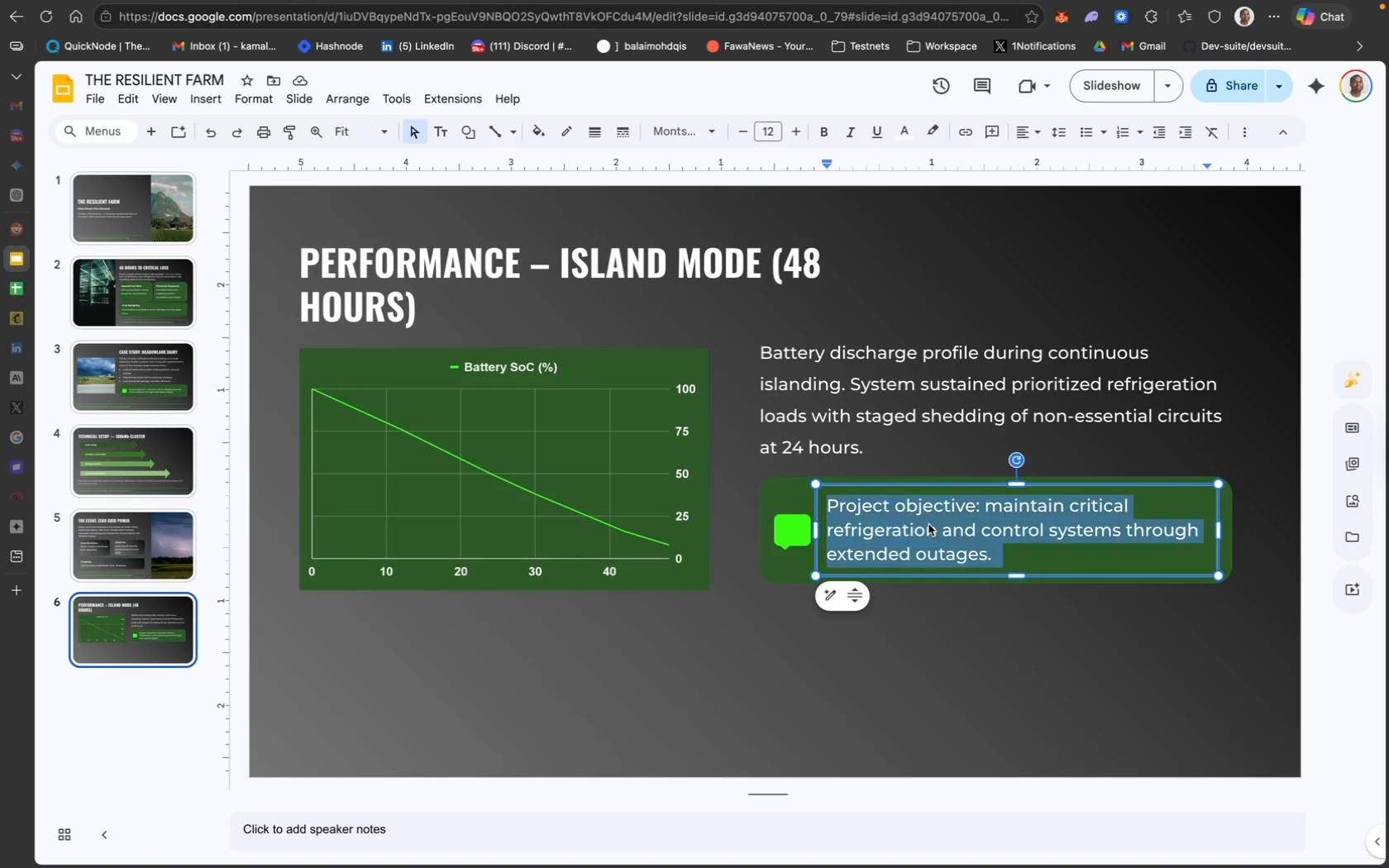 
key(Meta+A)
 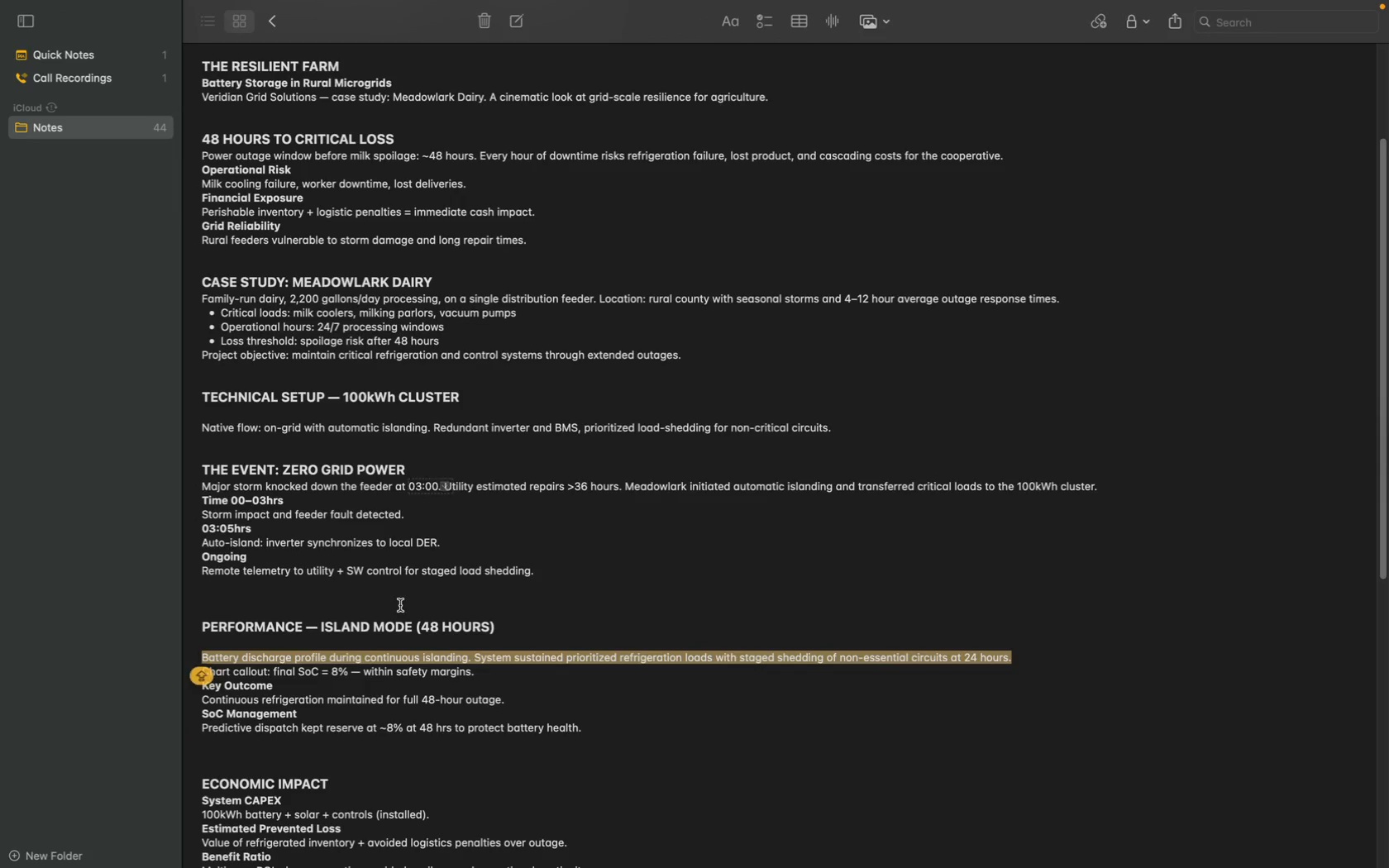 
scroll: coordinate [393, 703], scroll_direction: down, amount: 11.0
 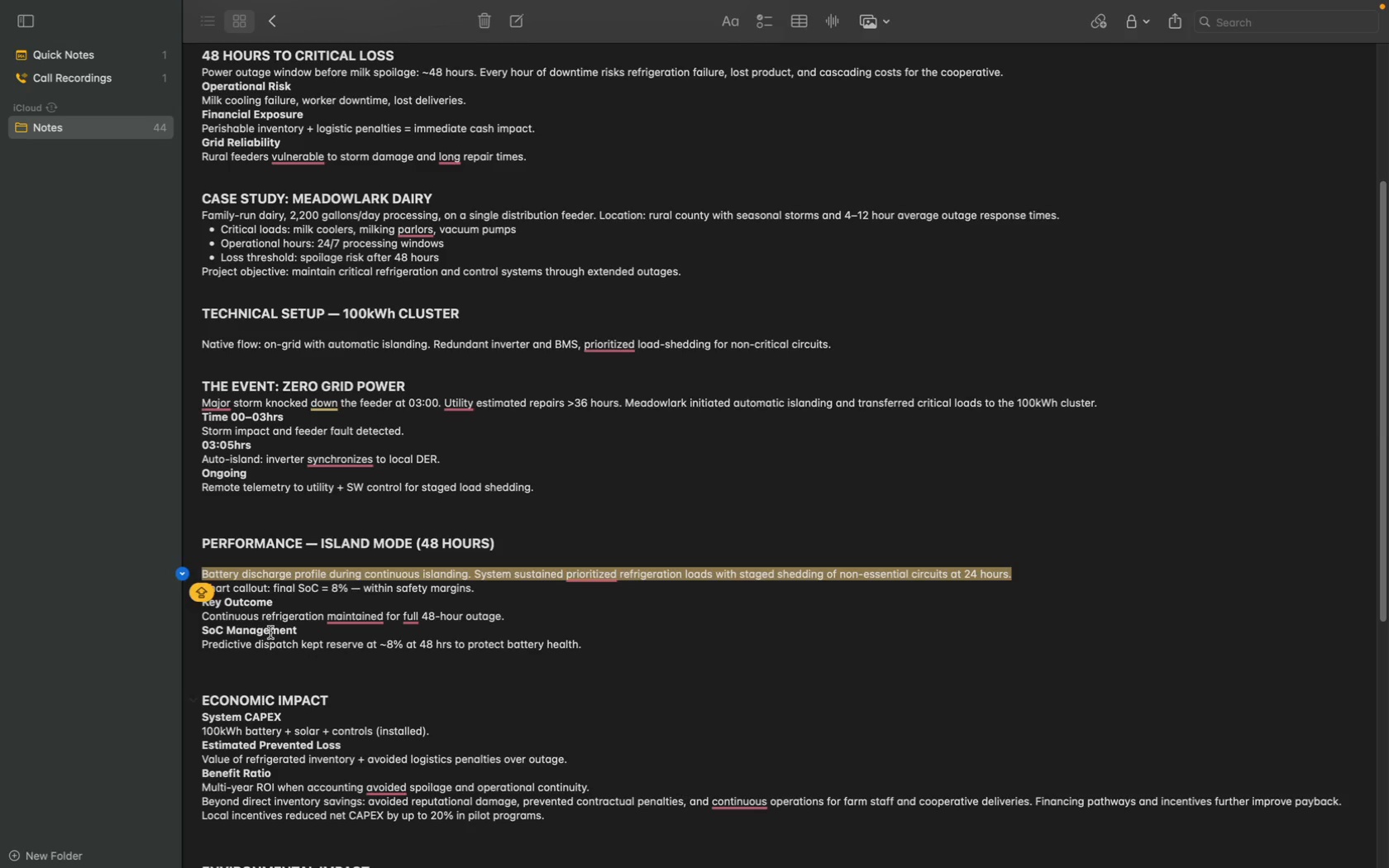 
wait(5.79)
 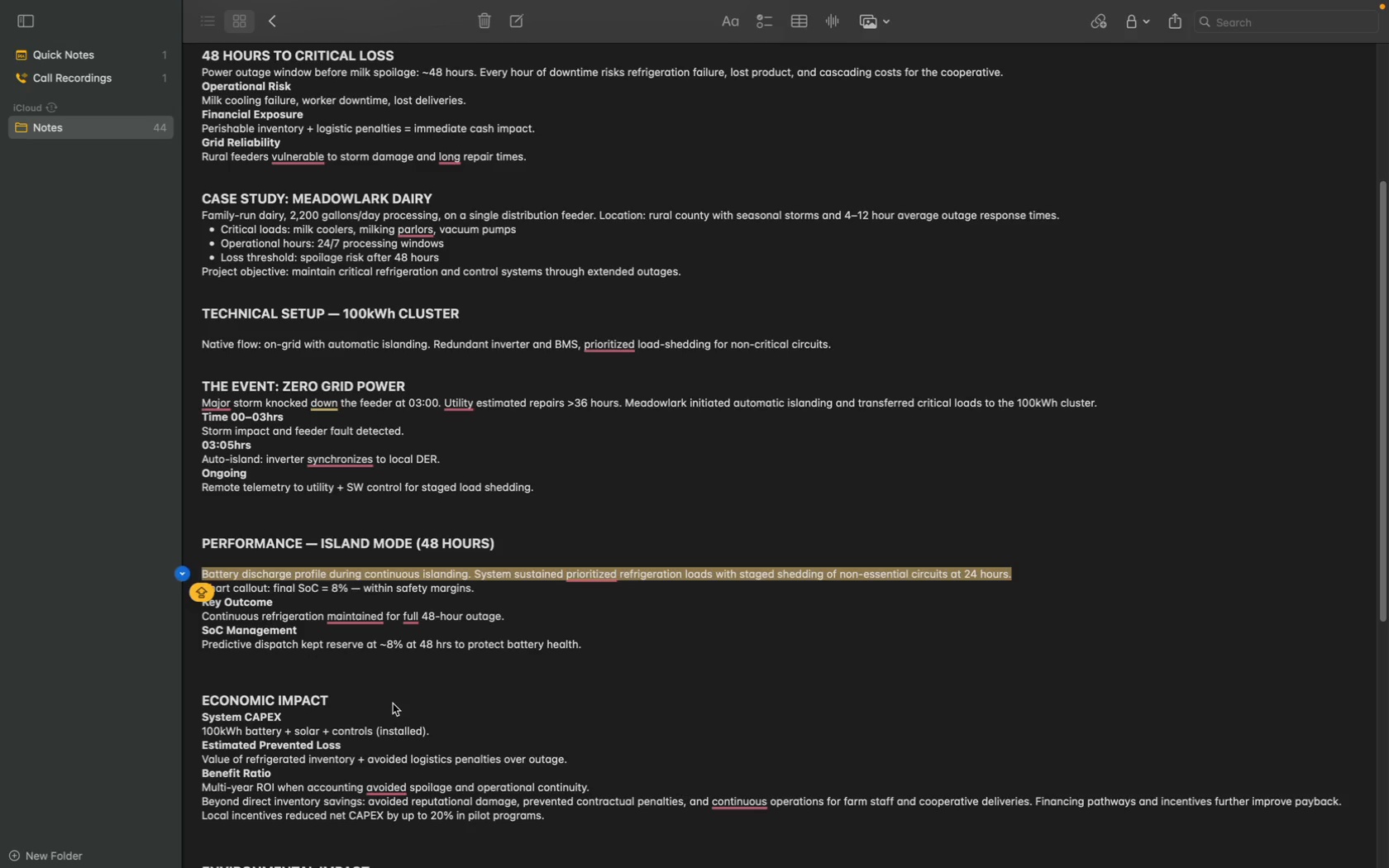 
left_click([521, 640])
 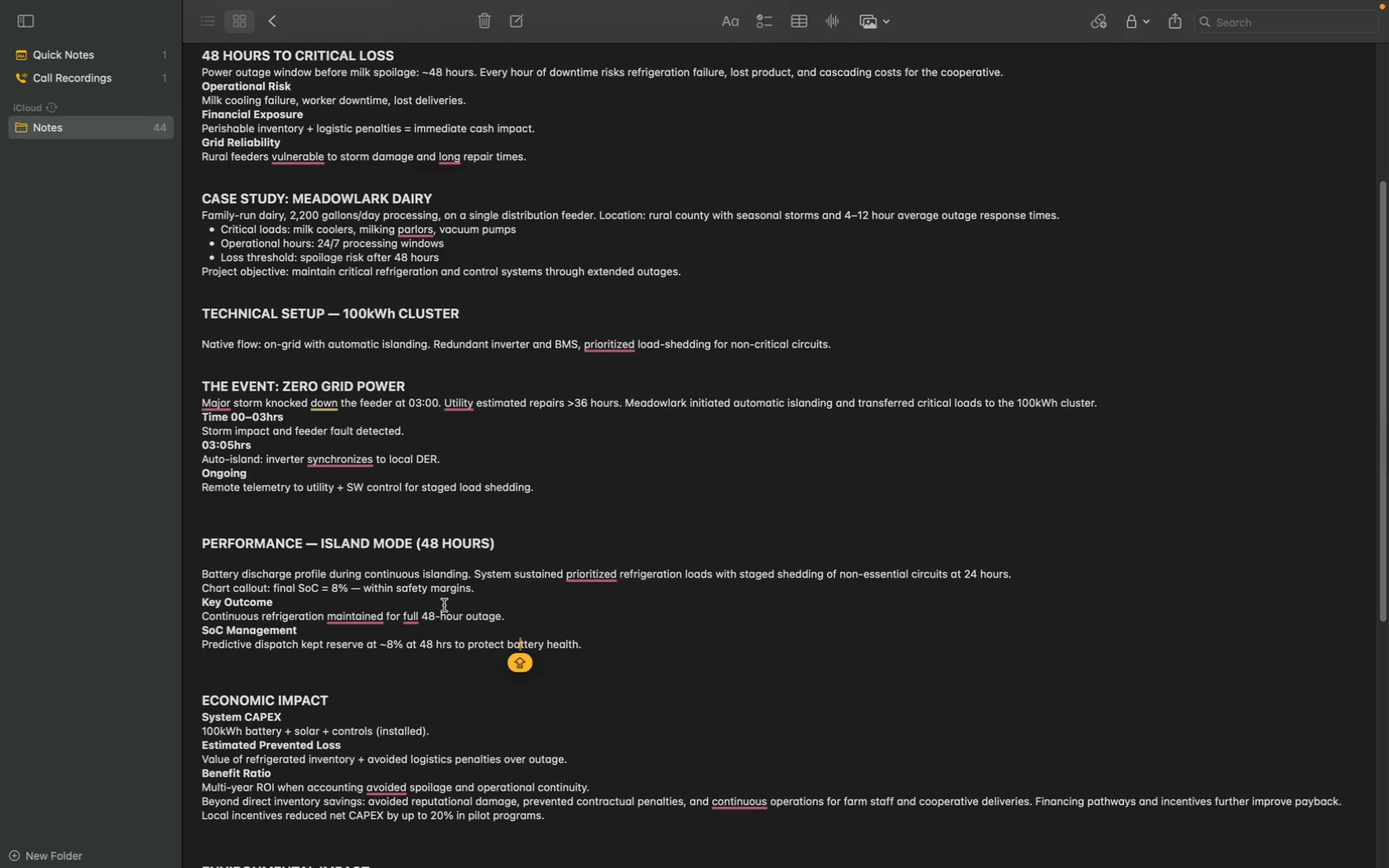 
scroll: coordinate [415, 708], scroll_direction: down, amount: 7.0
 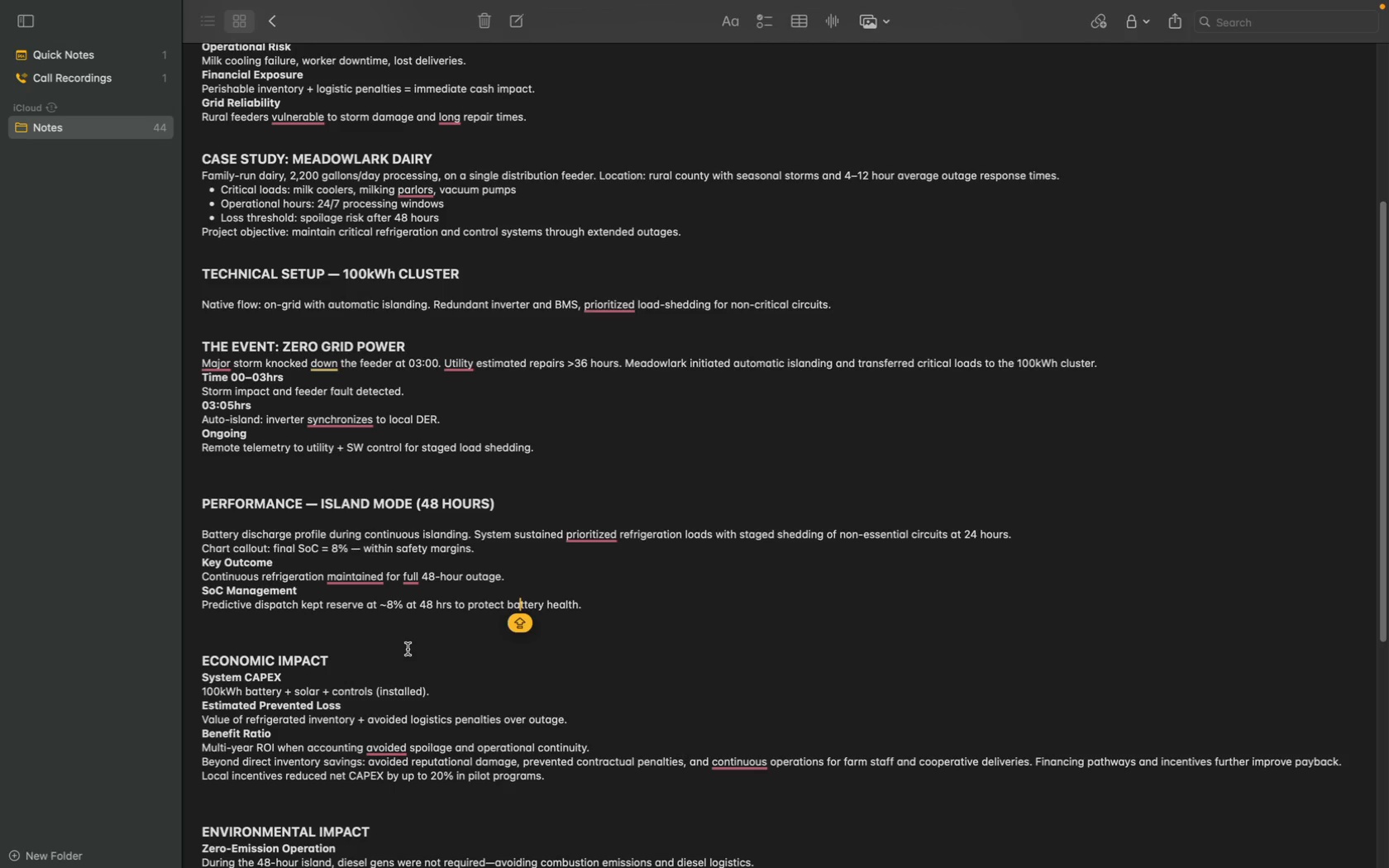 
wait(17.5)
 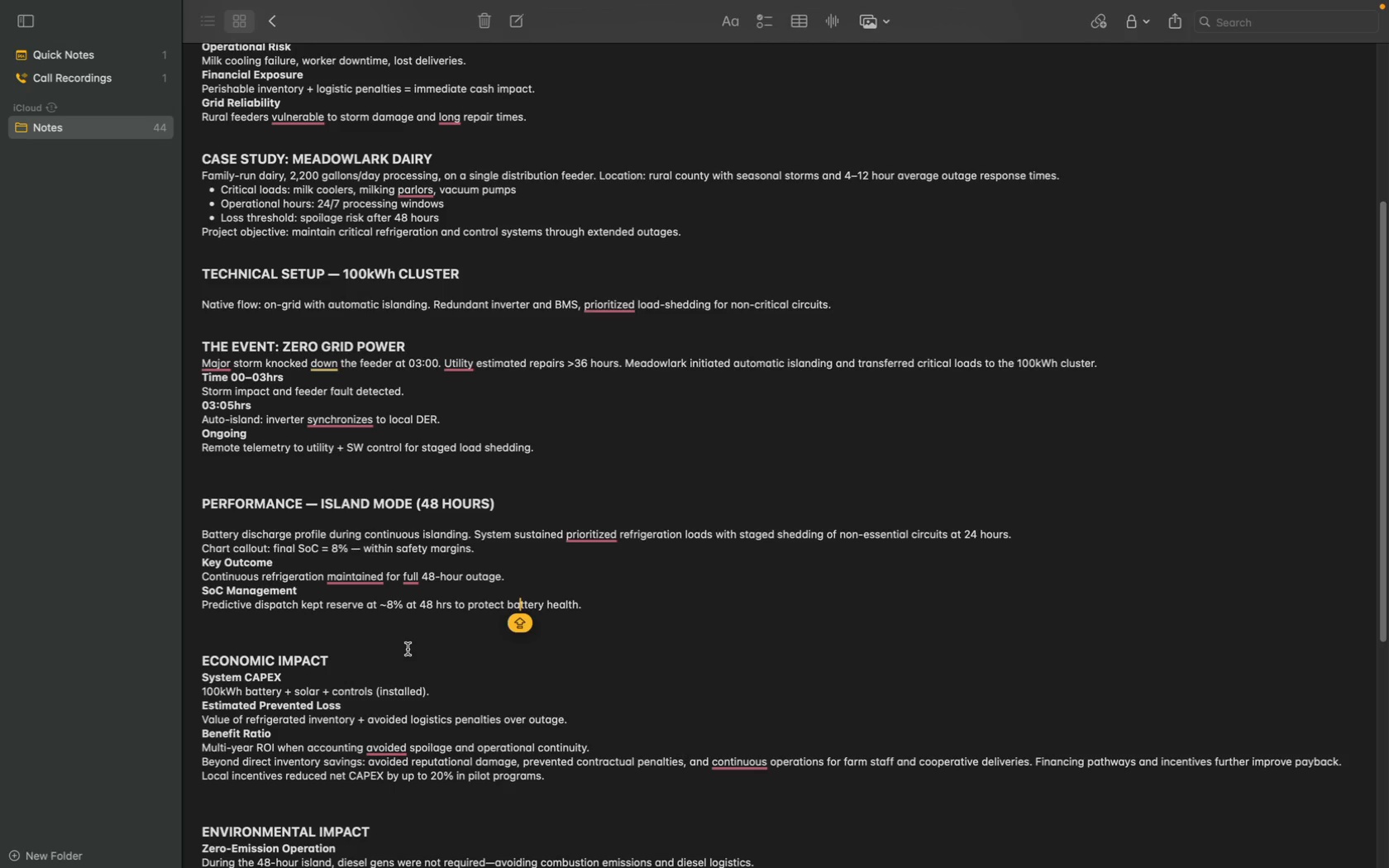 
scroll: coordinate [384, 632], scroll_direction: up, amount: 13.0
 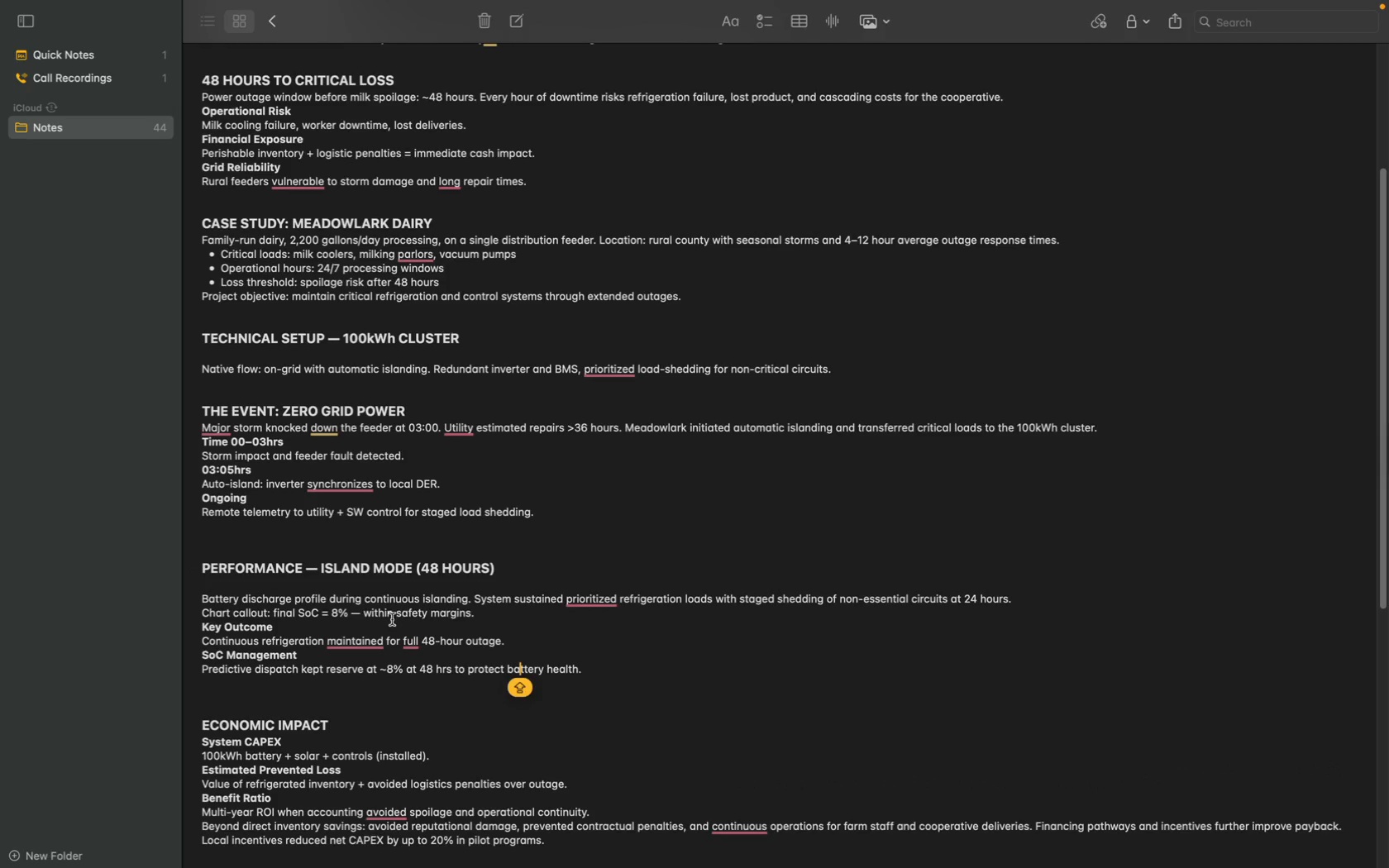 
left_click_drag(start_coordinate=[485, 615], to_coordinate=[202, 613])
 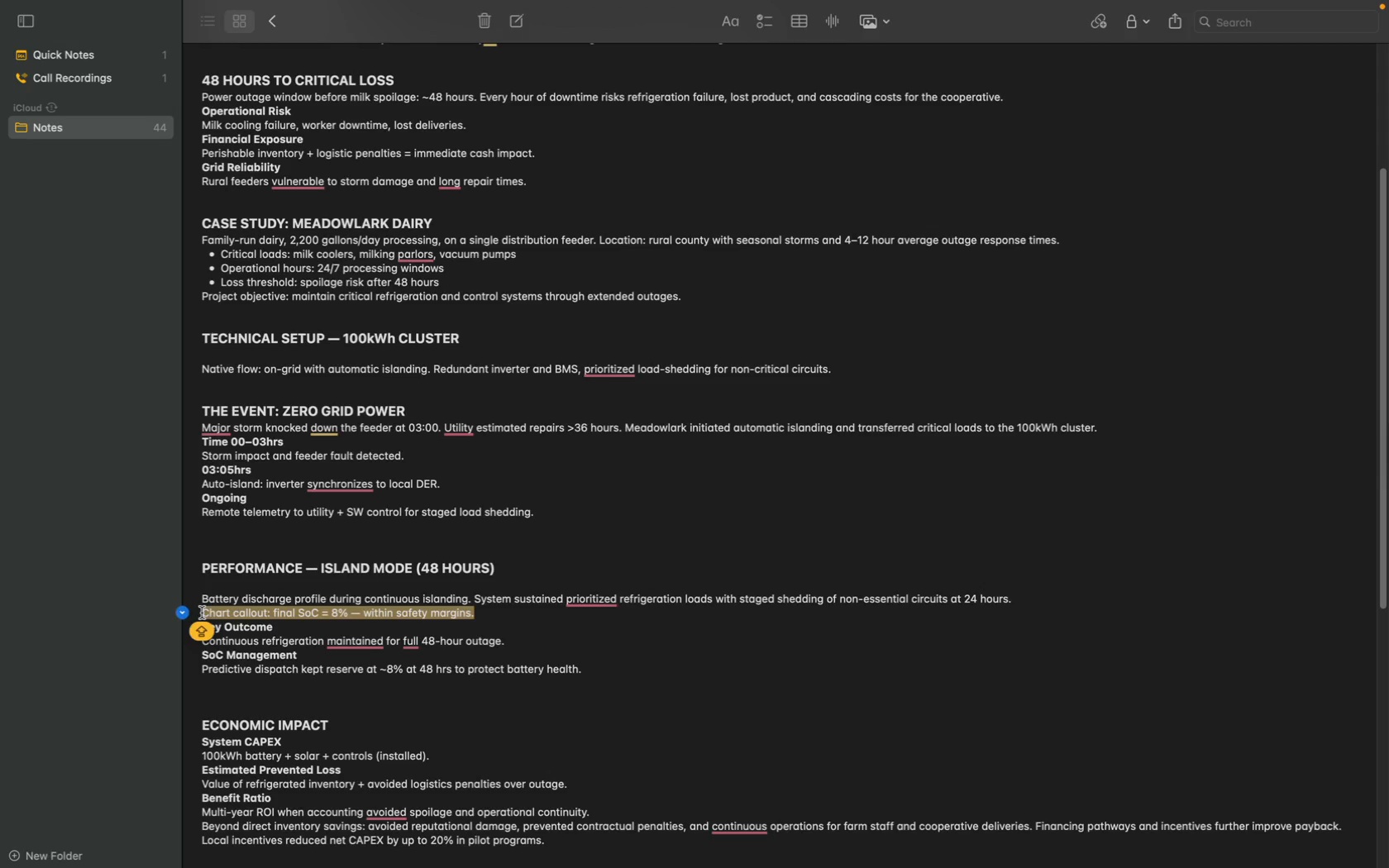 
key(Meta+C)
 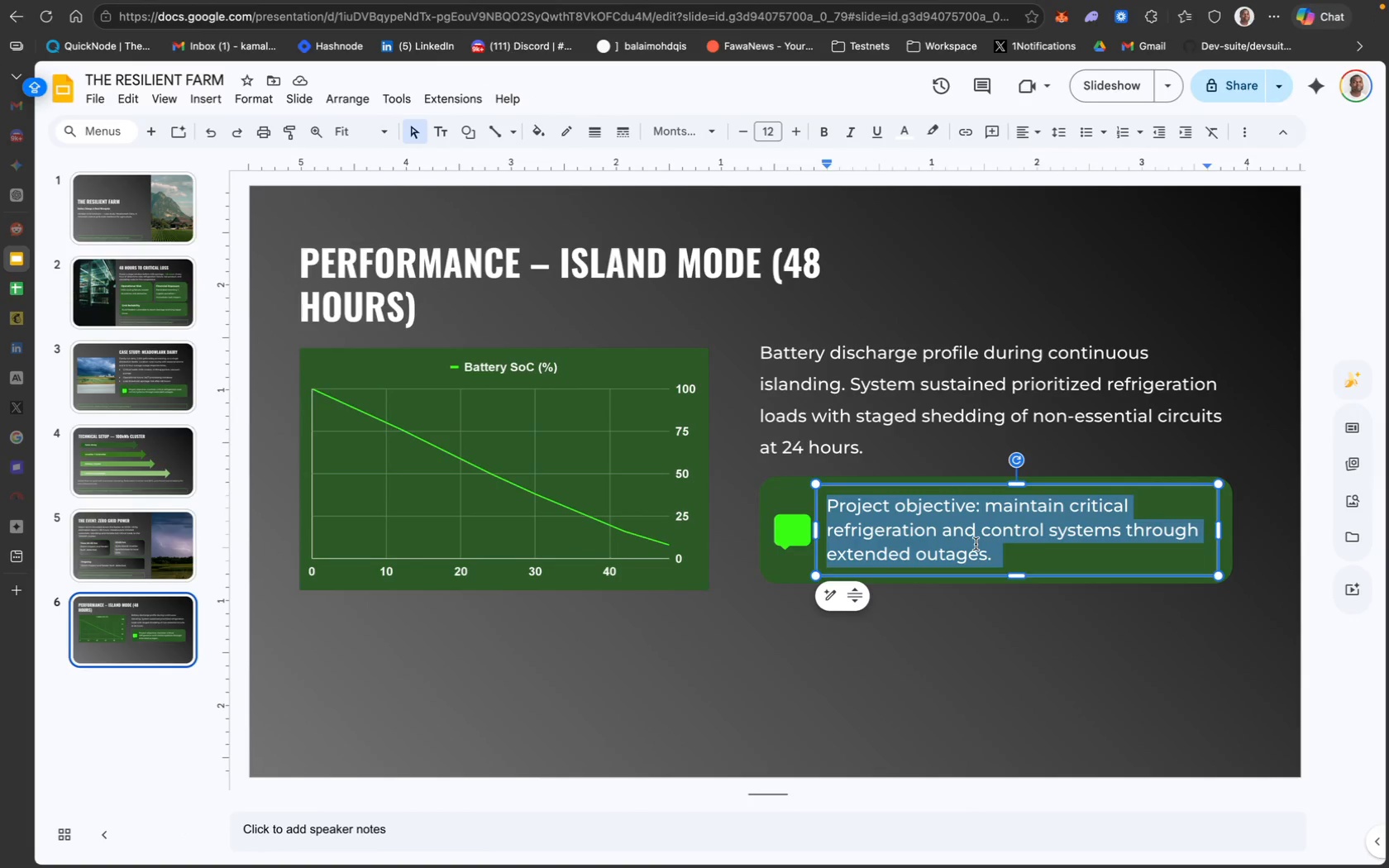 
key(Backspace)
 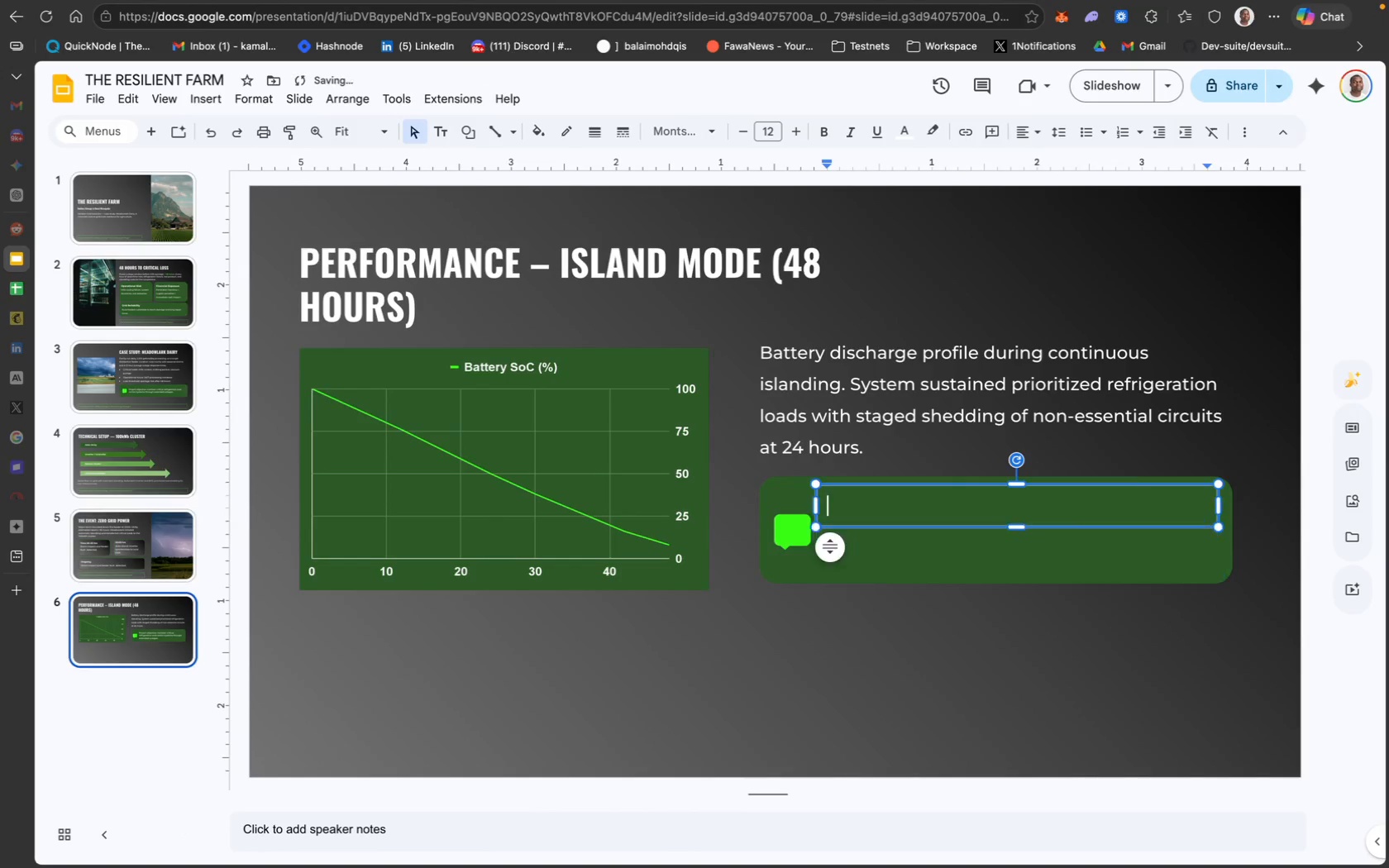 
key(Meta+CommandLeft)
 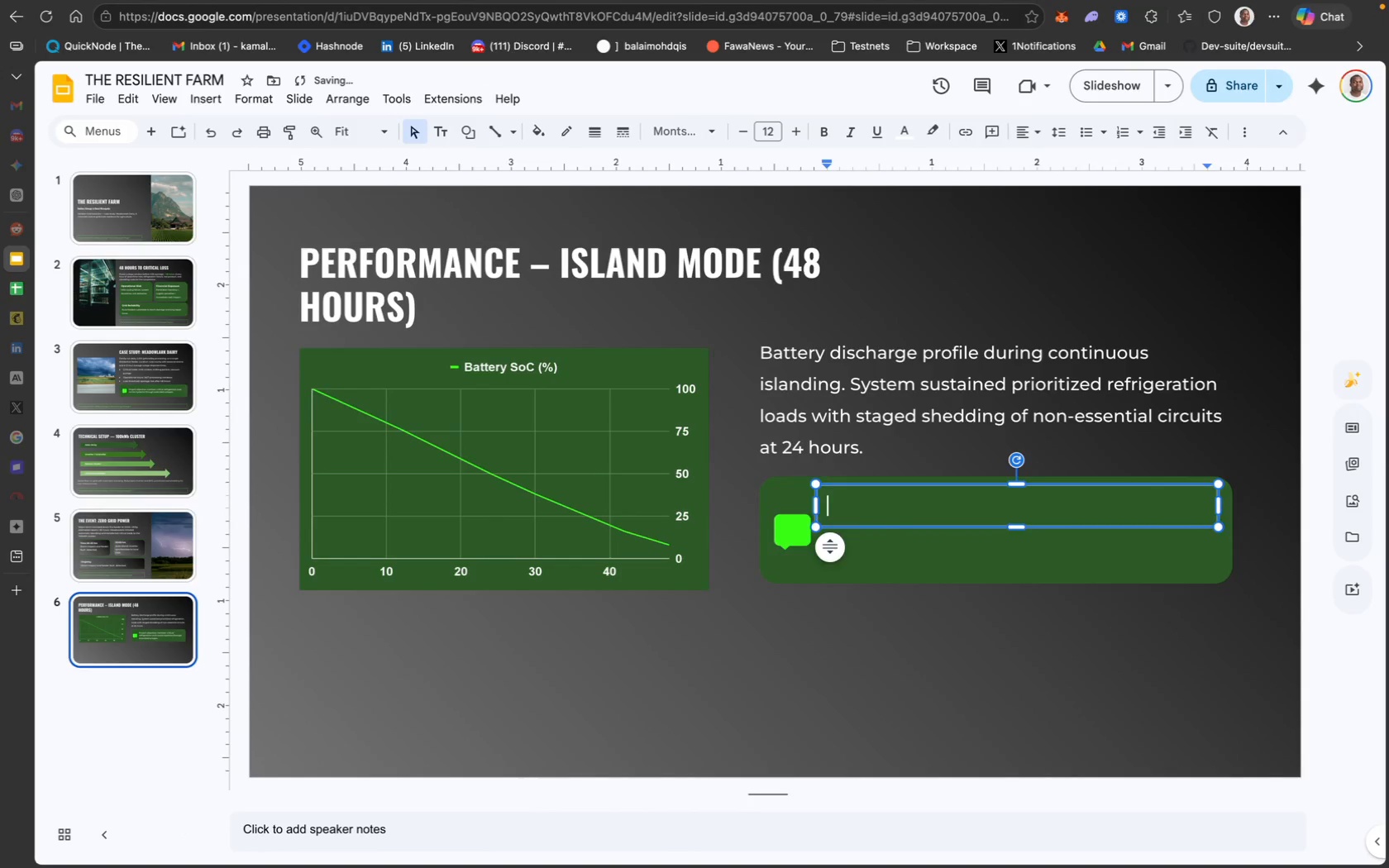 
key(Meta+V)
 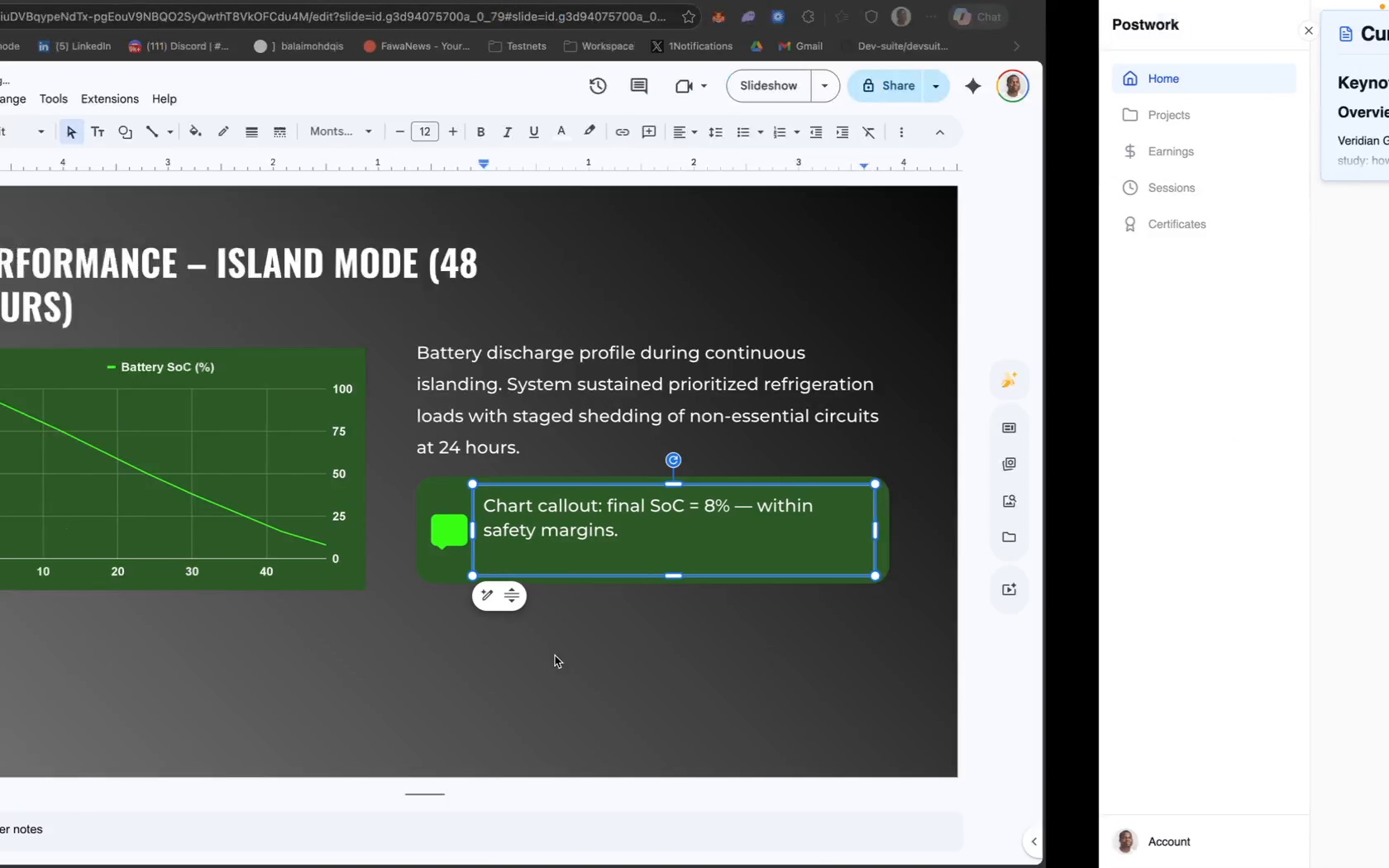 
key(Backspace)
 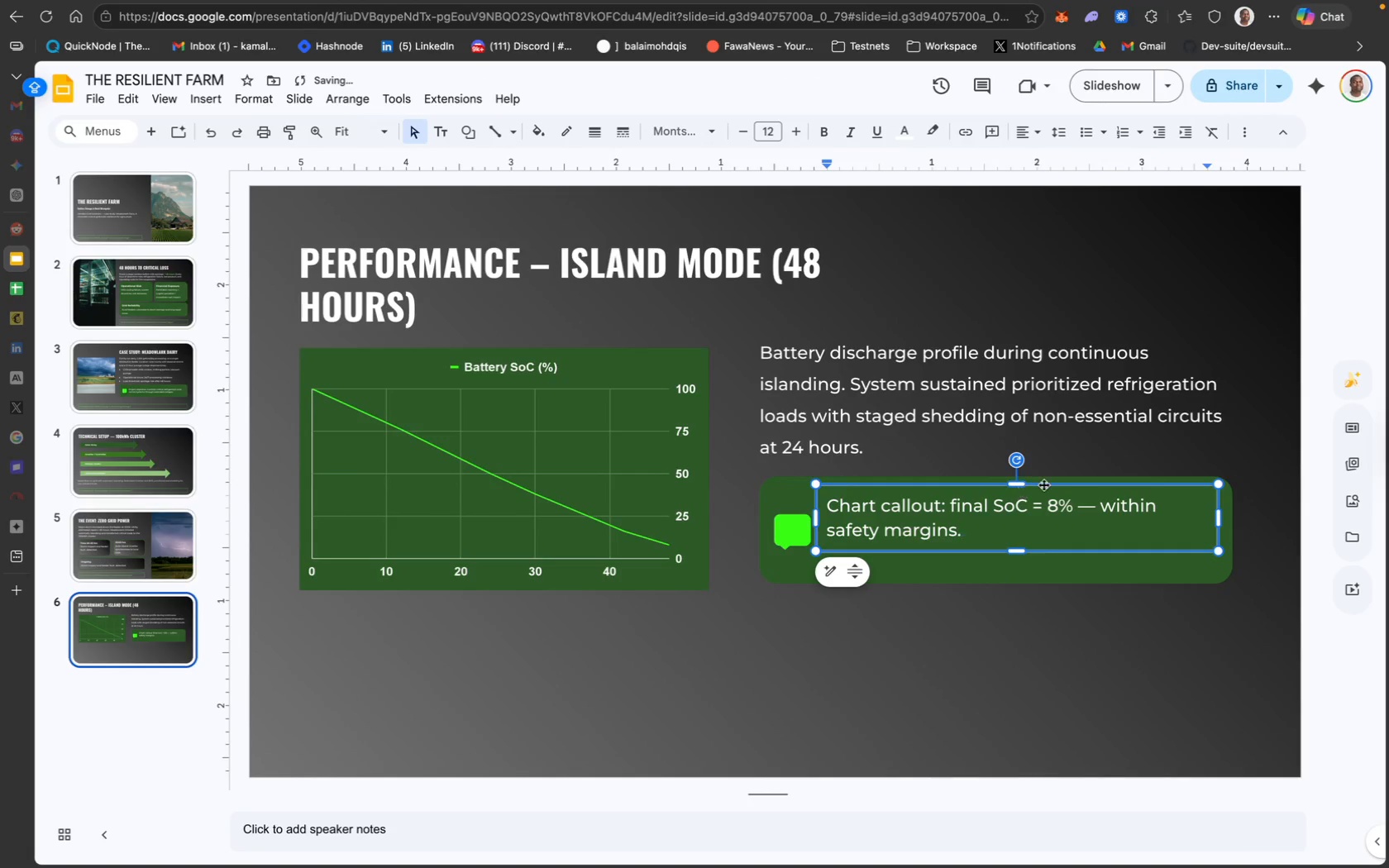 
left_click_drag(start_coordinate=[1046, 484], to_coordinate=[1046, 498])
 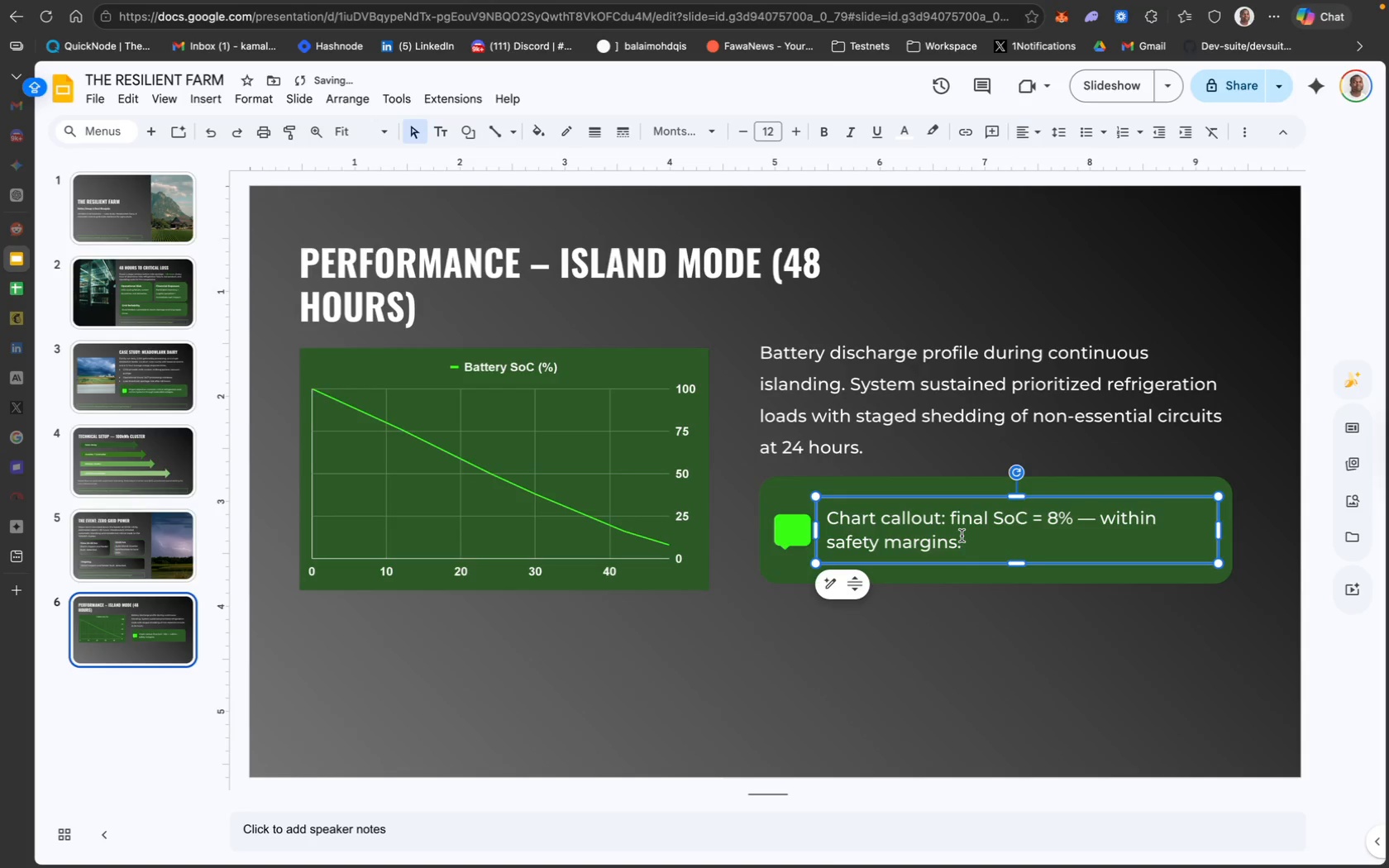 
left_click([964, 536])
 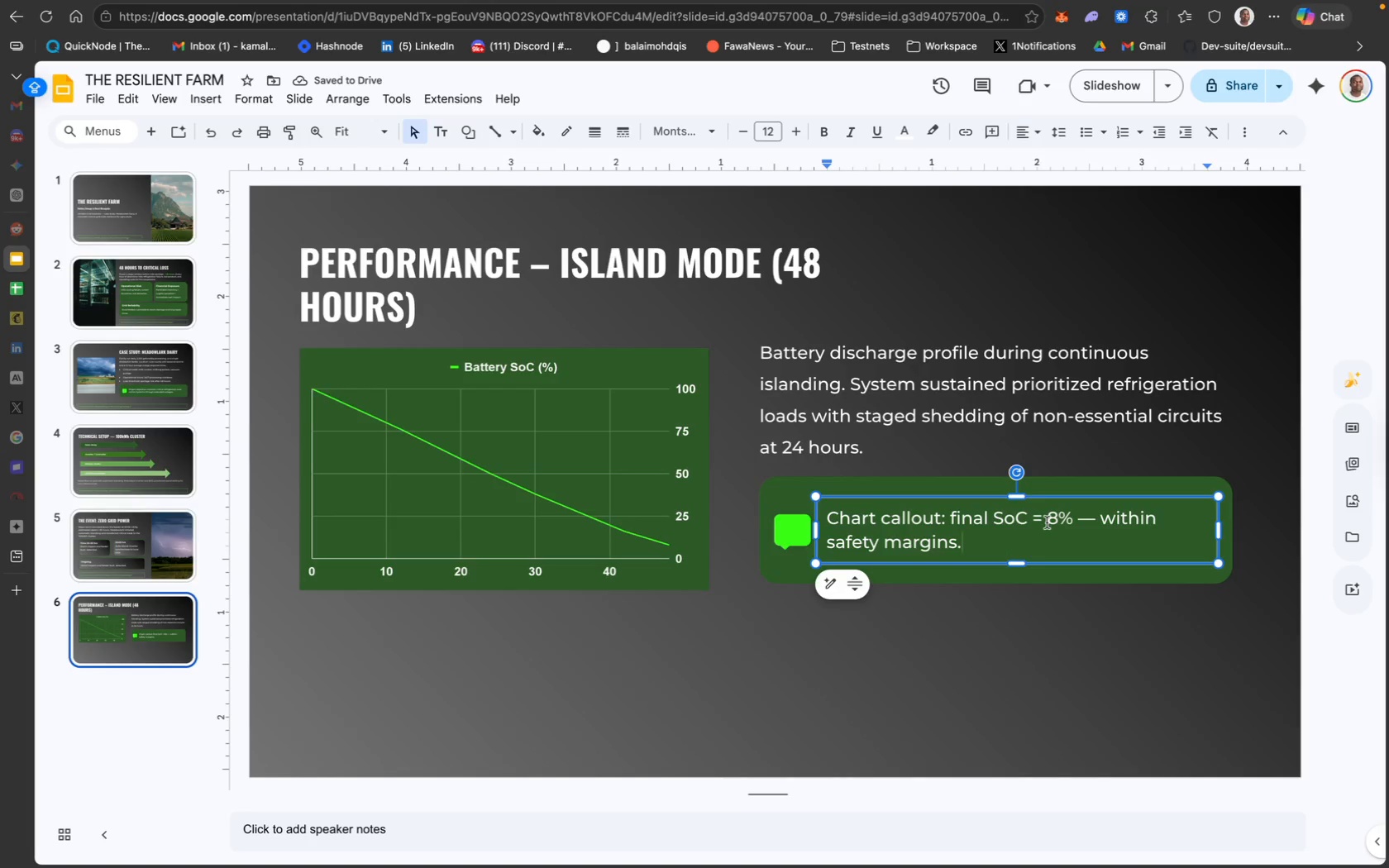 
left_click_drag(start_coordinate=[1047, 522], to_coordinate=[1069, 521])
 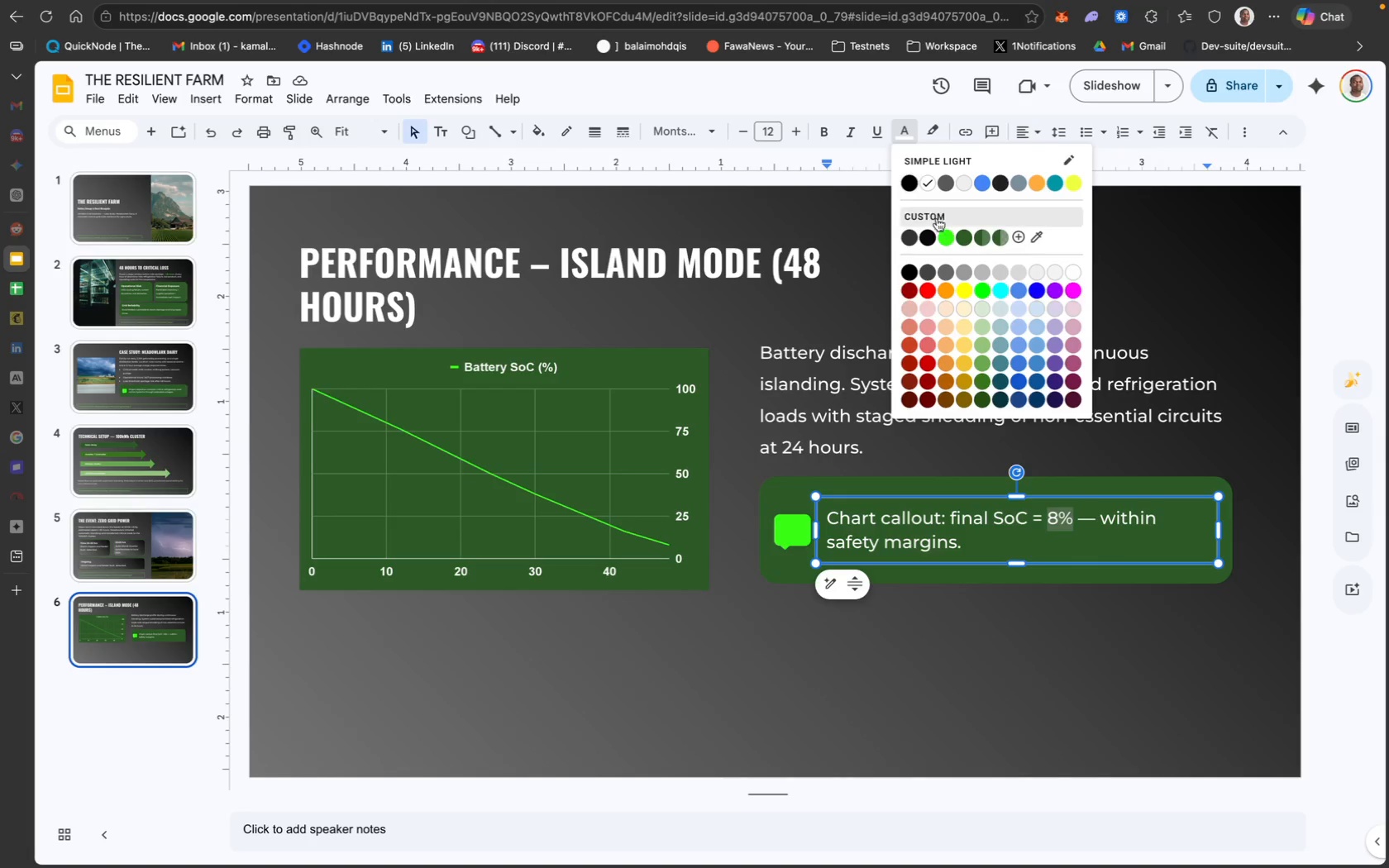 
left_click([947, 239])
 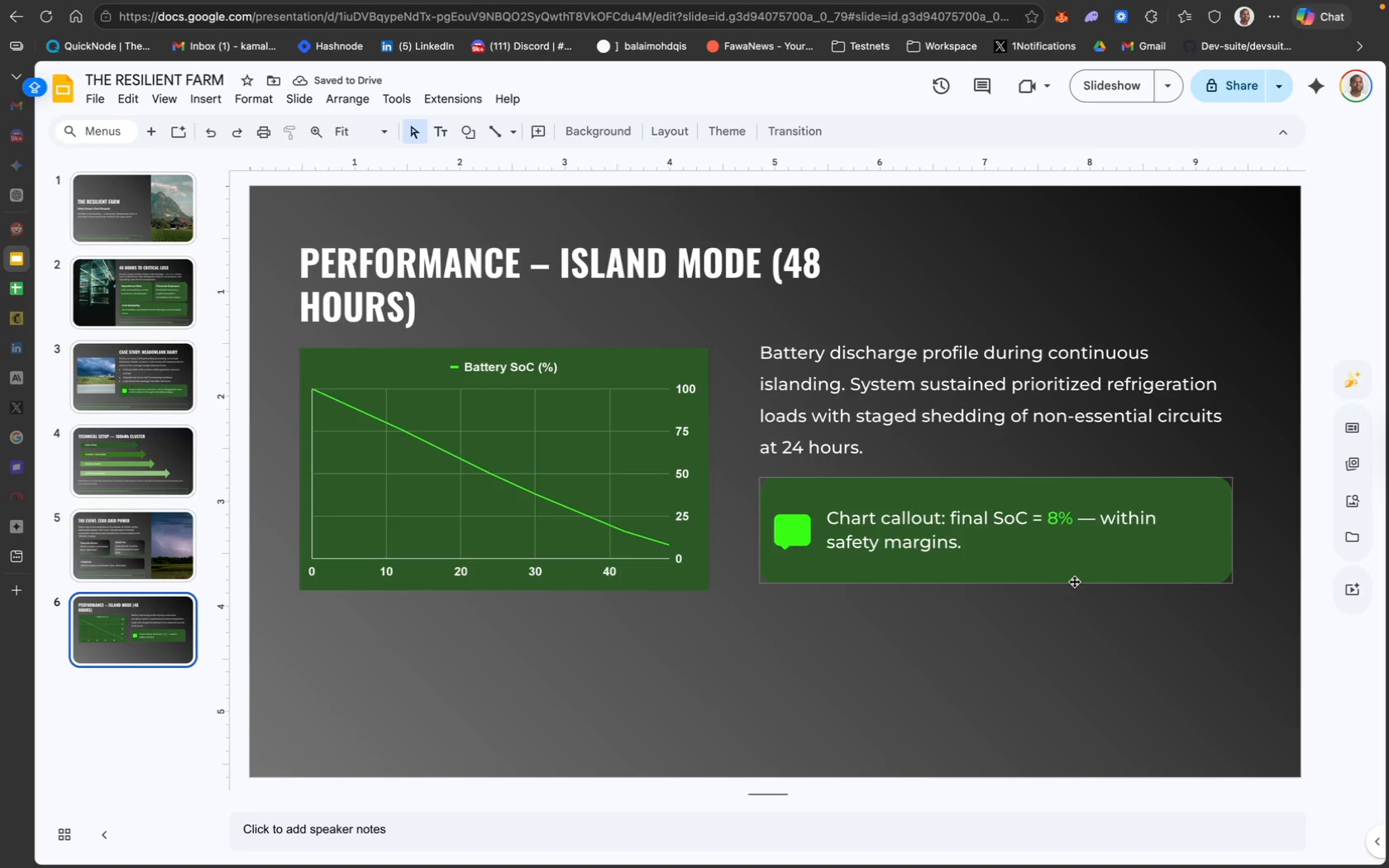 
left_click_drag(start_coordinate=[997, 581], to_coordinate=[995, 570])
 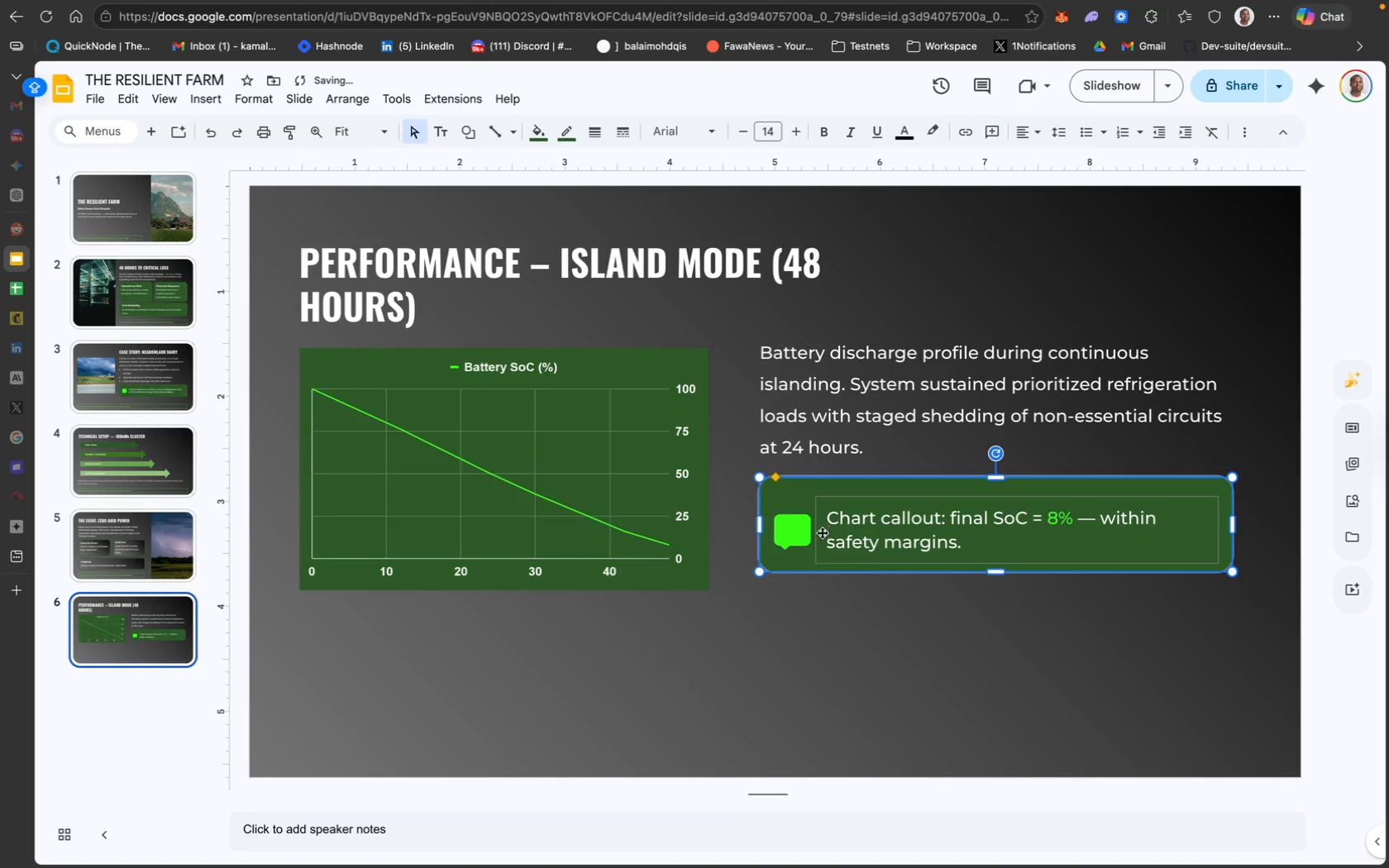 
hold_key(key=ShiftLeft, duration=1.0)
double_click([890, 529])
 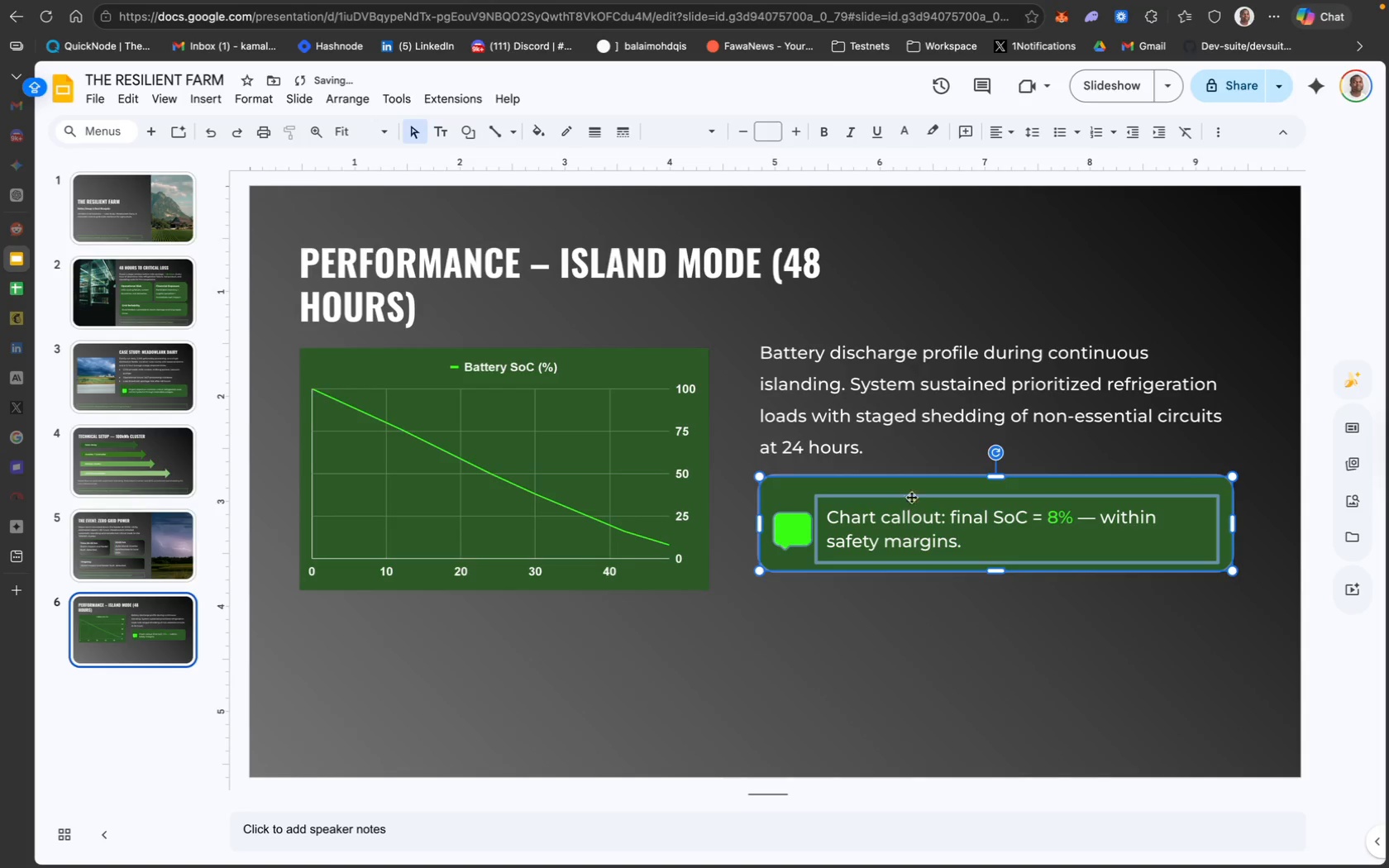 
left_click([943, 610])
 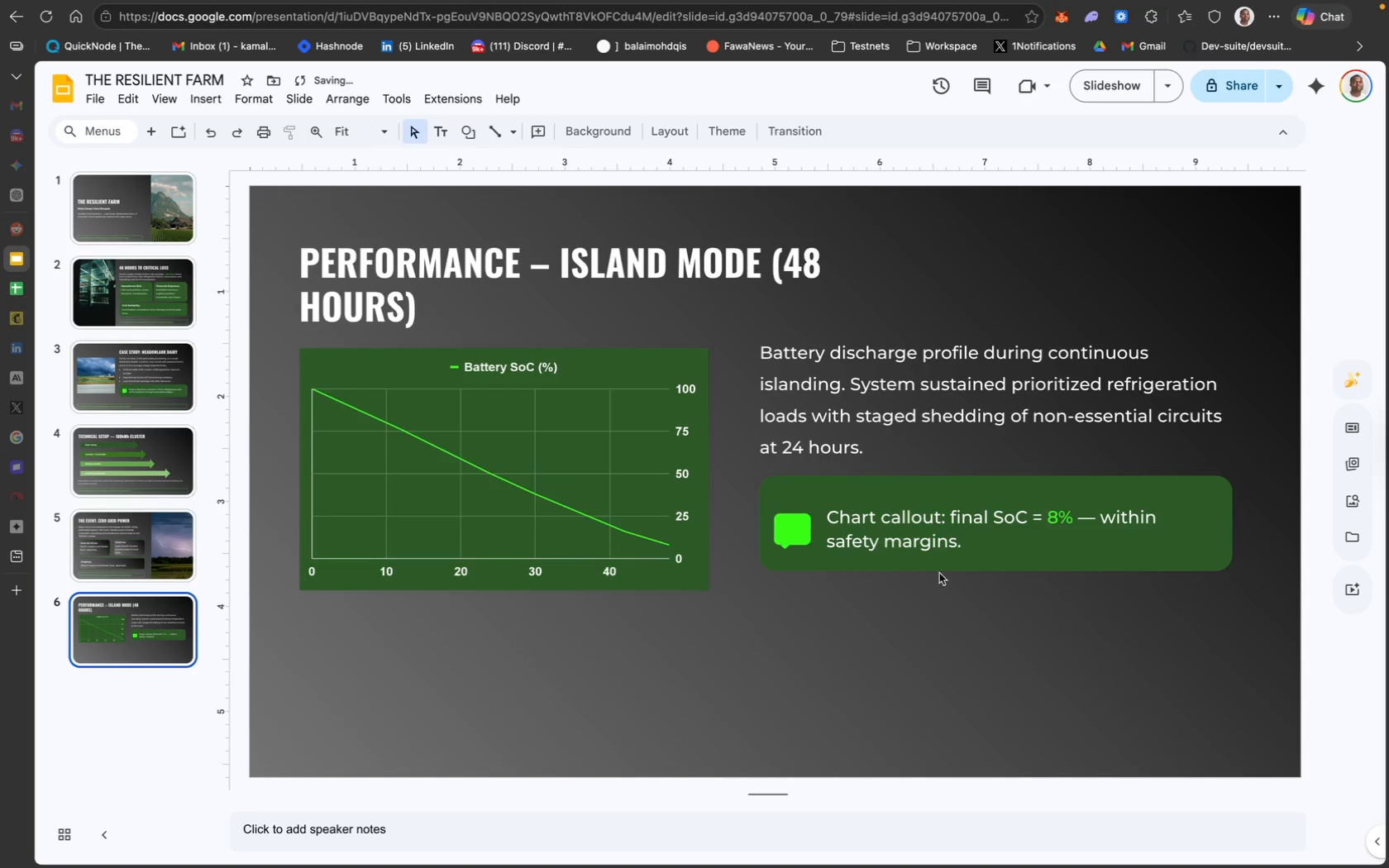 
hold_key(key=ShiftLeft, duration=3.39)
left_click([907, 523])
 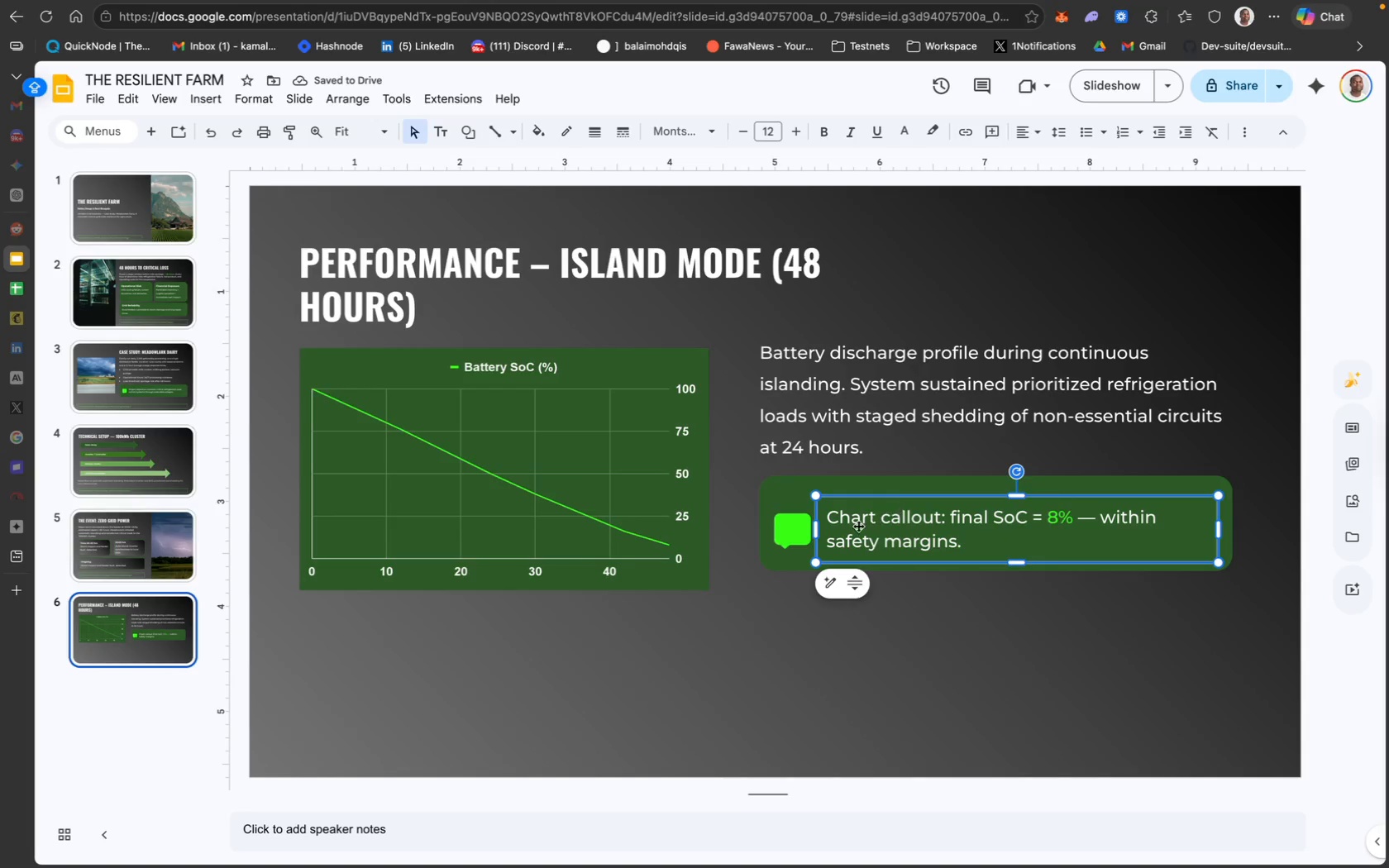 
left_click([802, 537])
 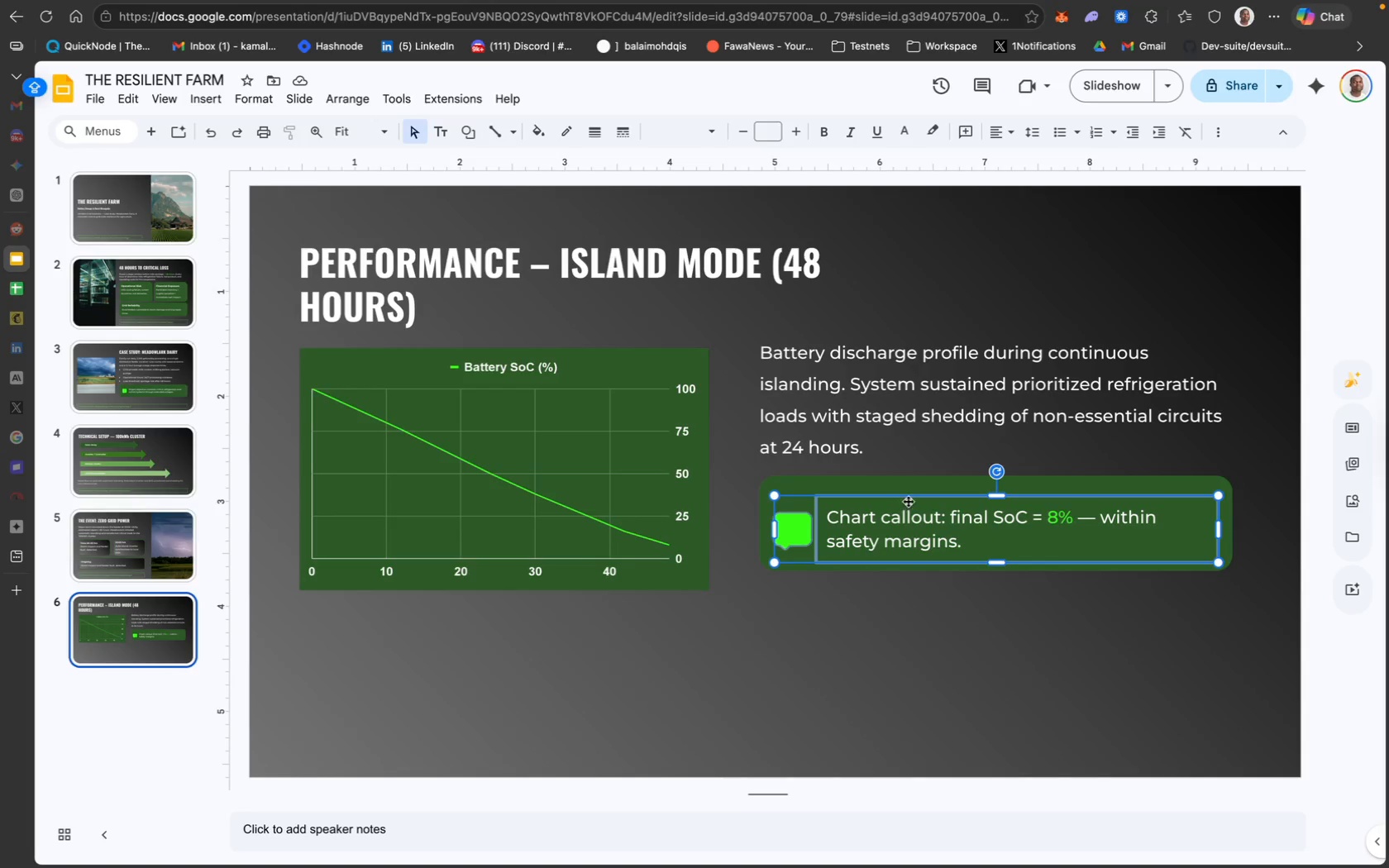 
left_click_drag(start_coordinate=[911, 500], to_coordinate=[910, 494])
 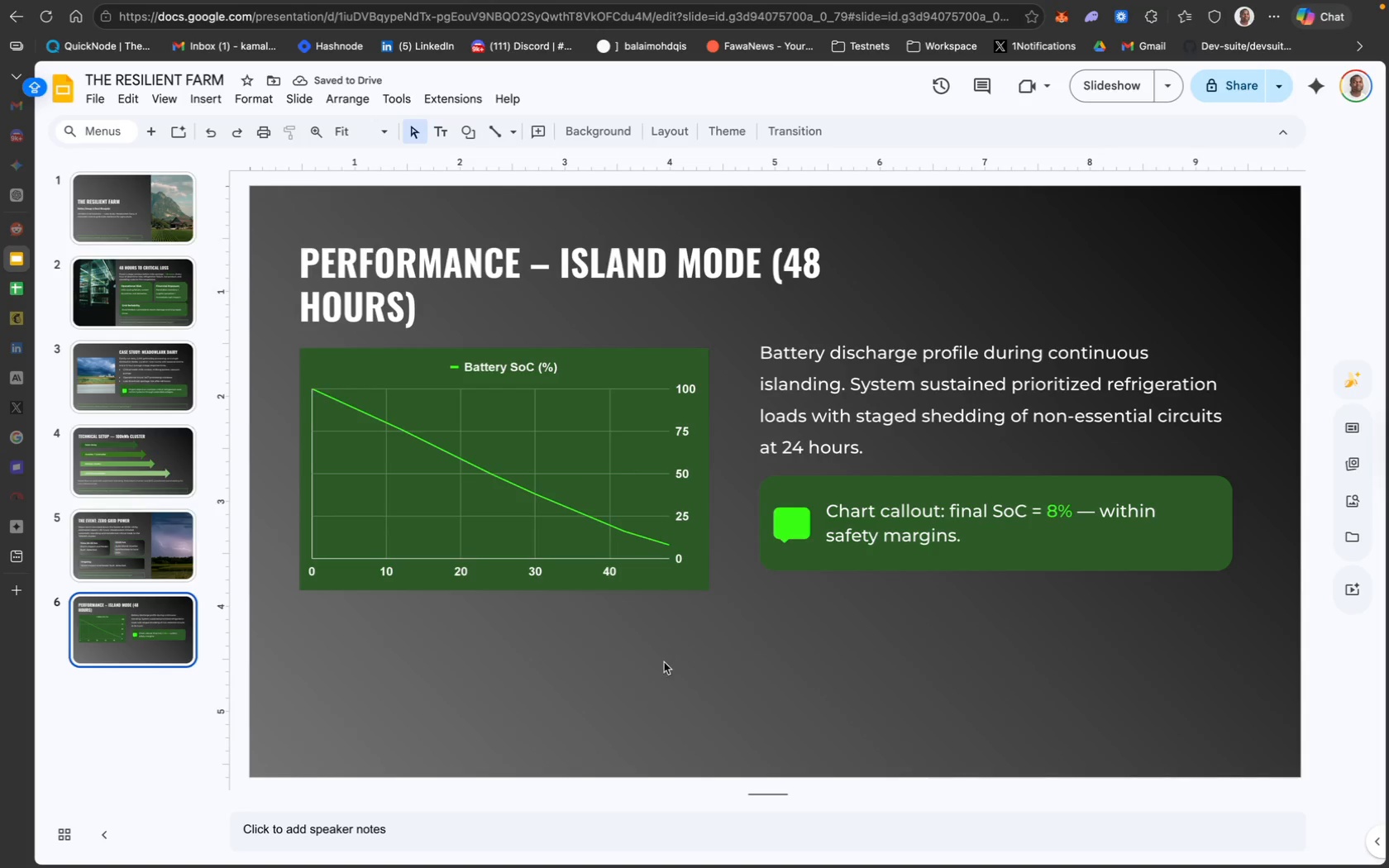 
left_click([569, 581])
 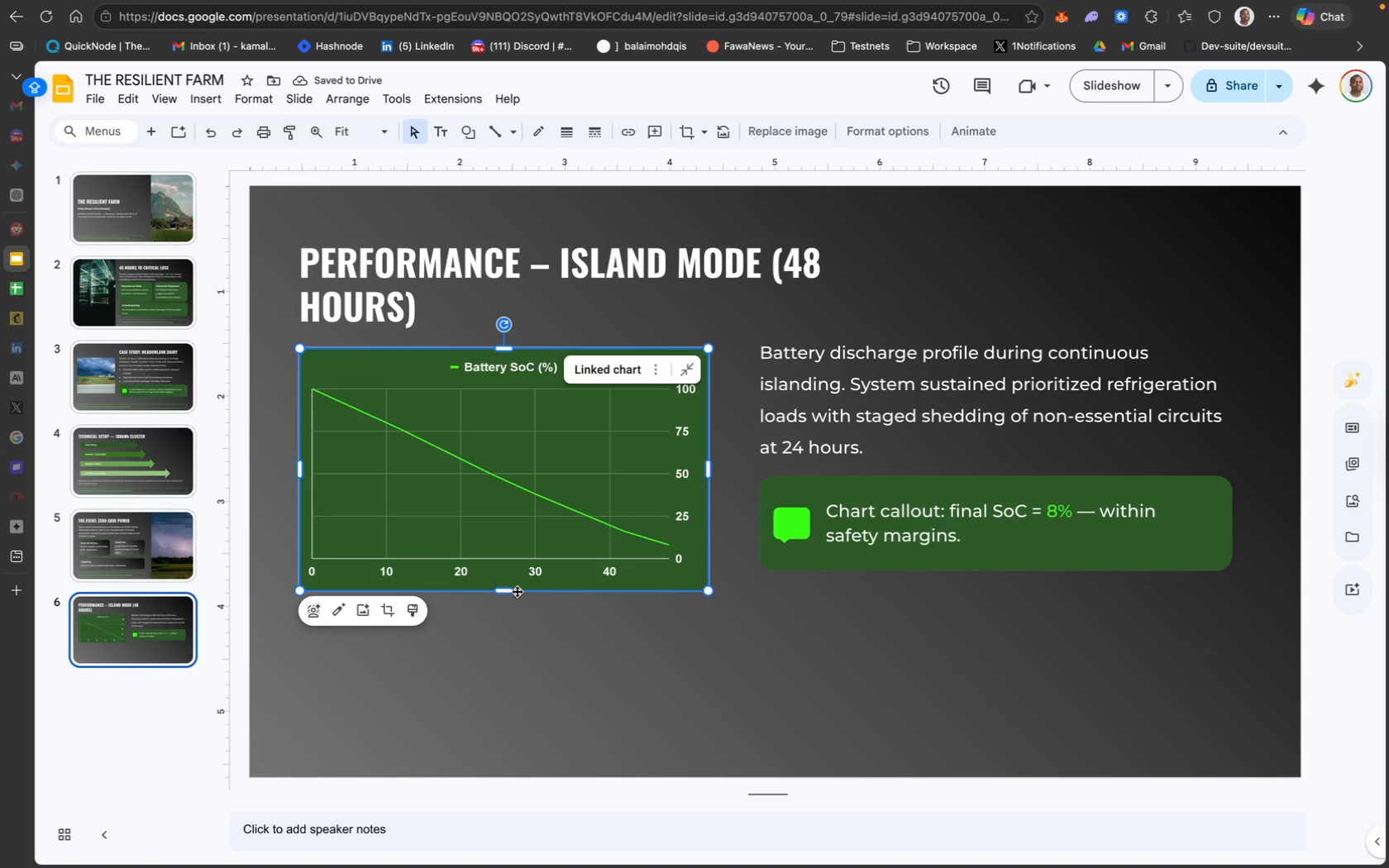 
left_click_drag(start_coordinate=[505, 591], to_coordinate=[504, 599])
 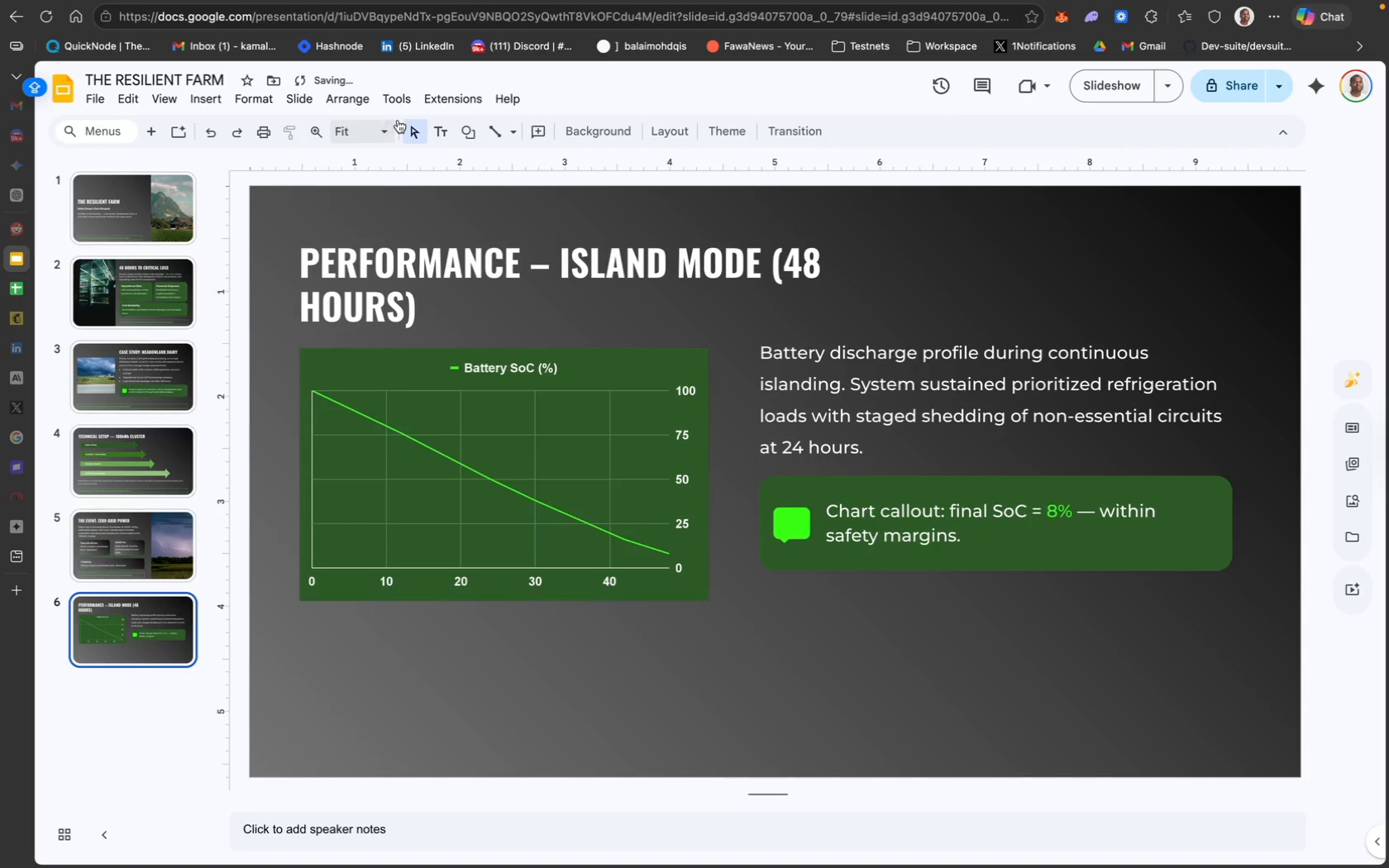 
left_click([444, 135])
 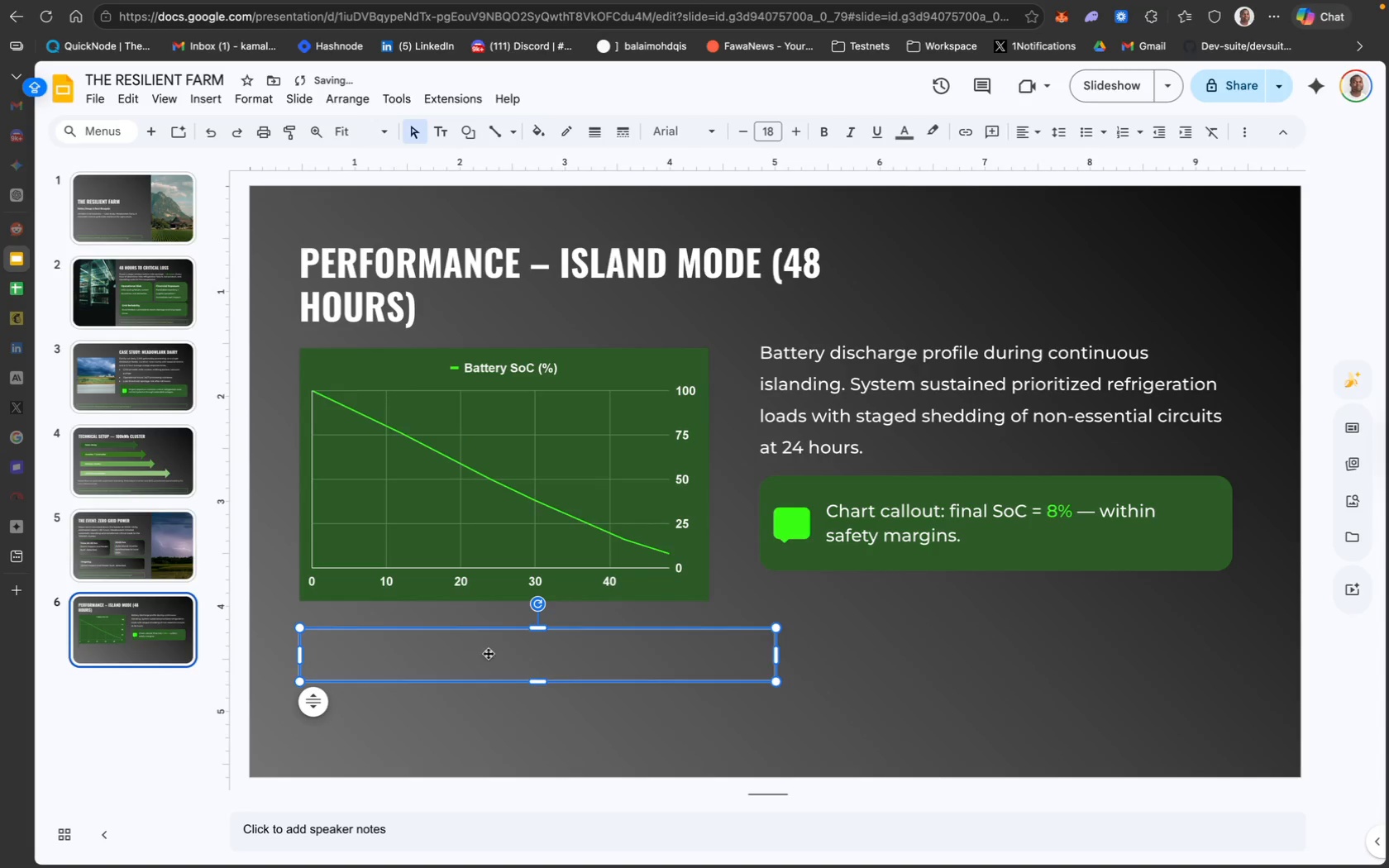 
wait(8.76)
 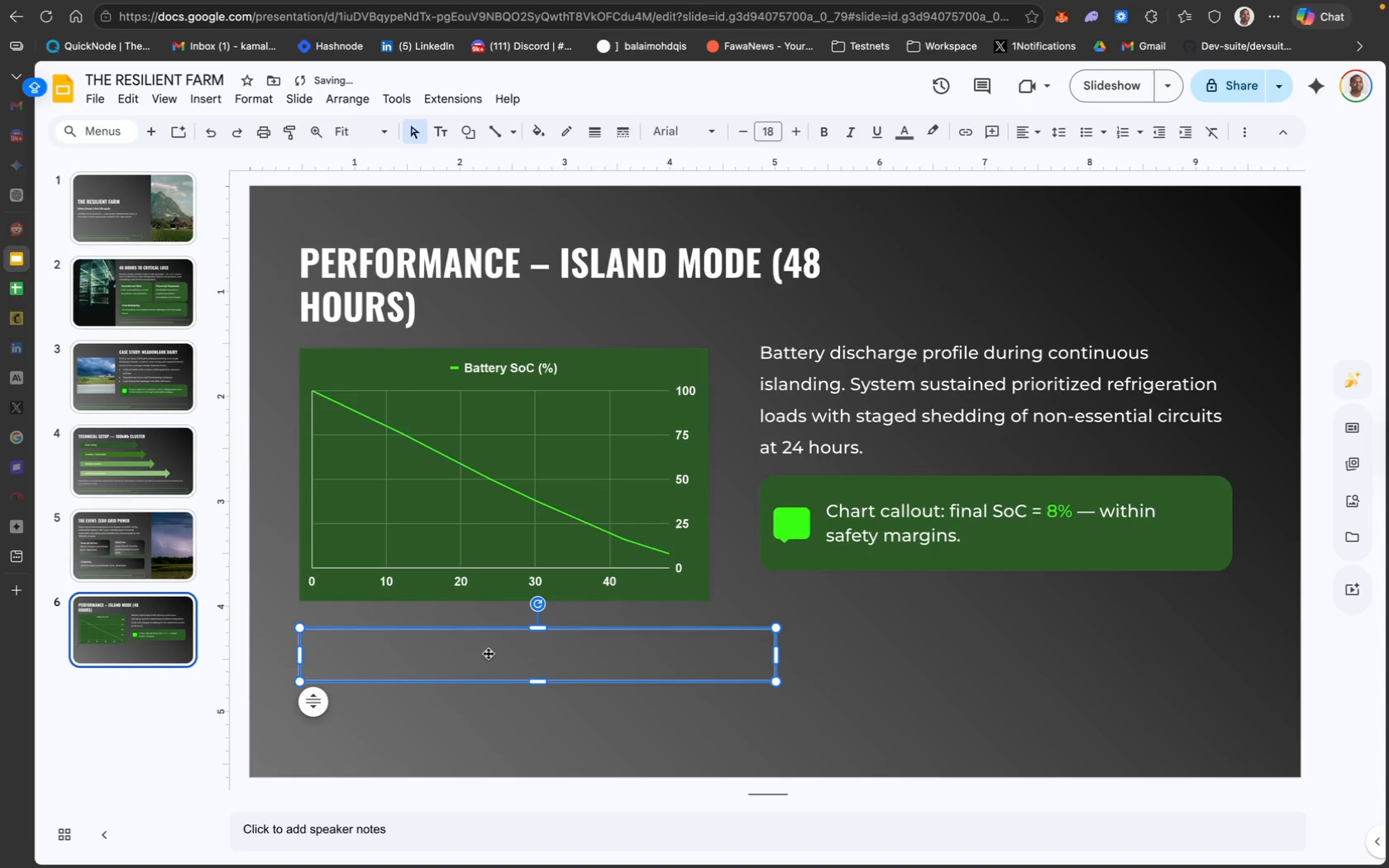 
hold_key(key=CommandLeft, duration=0.5)
 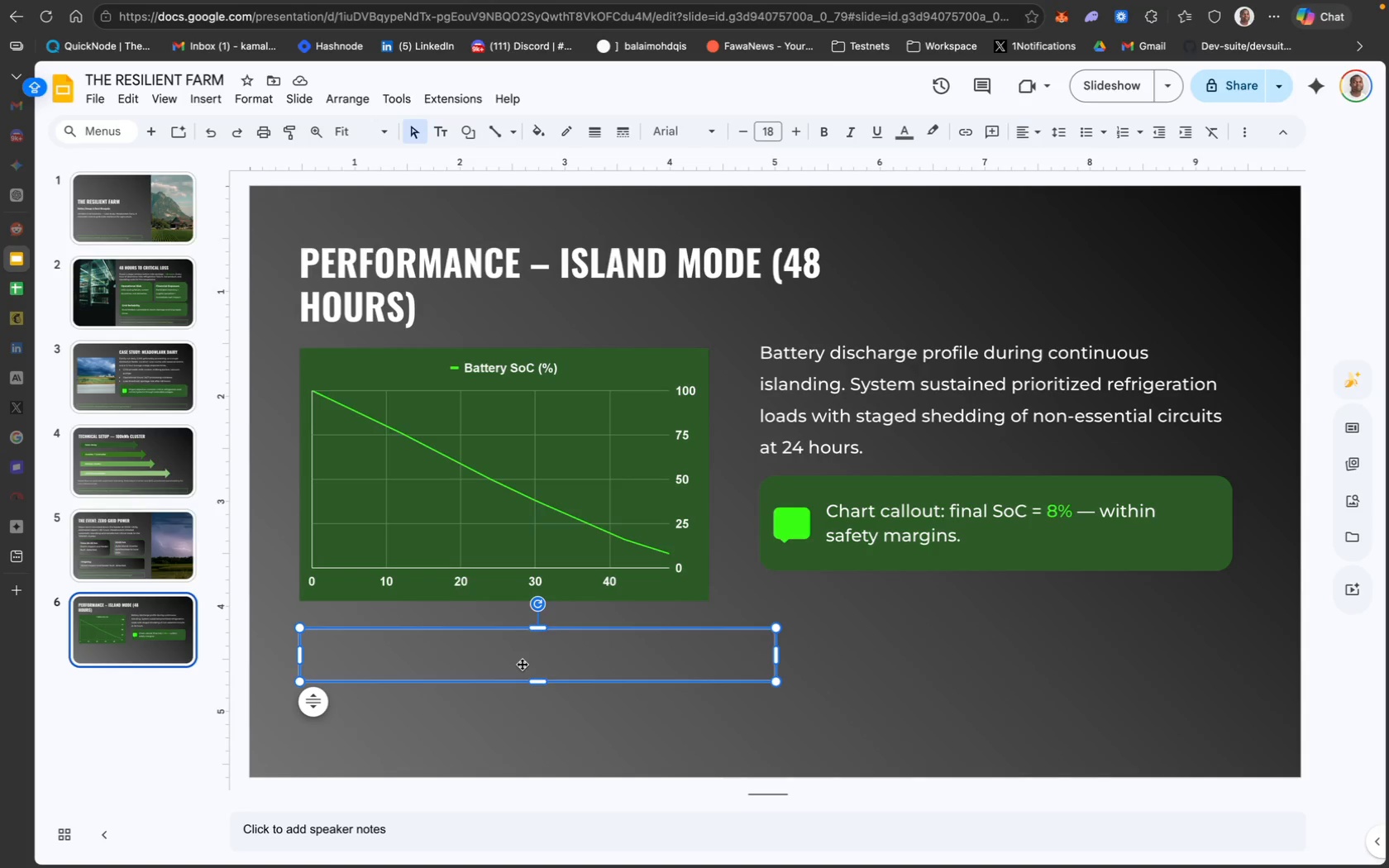 
key(Backspace)
 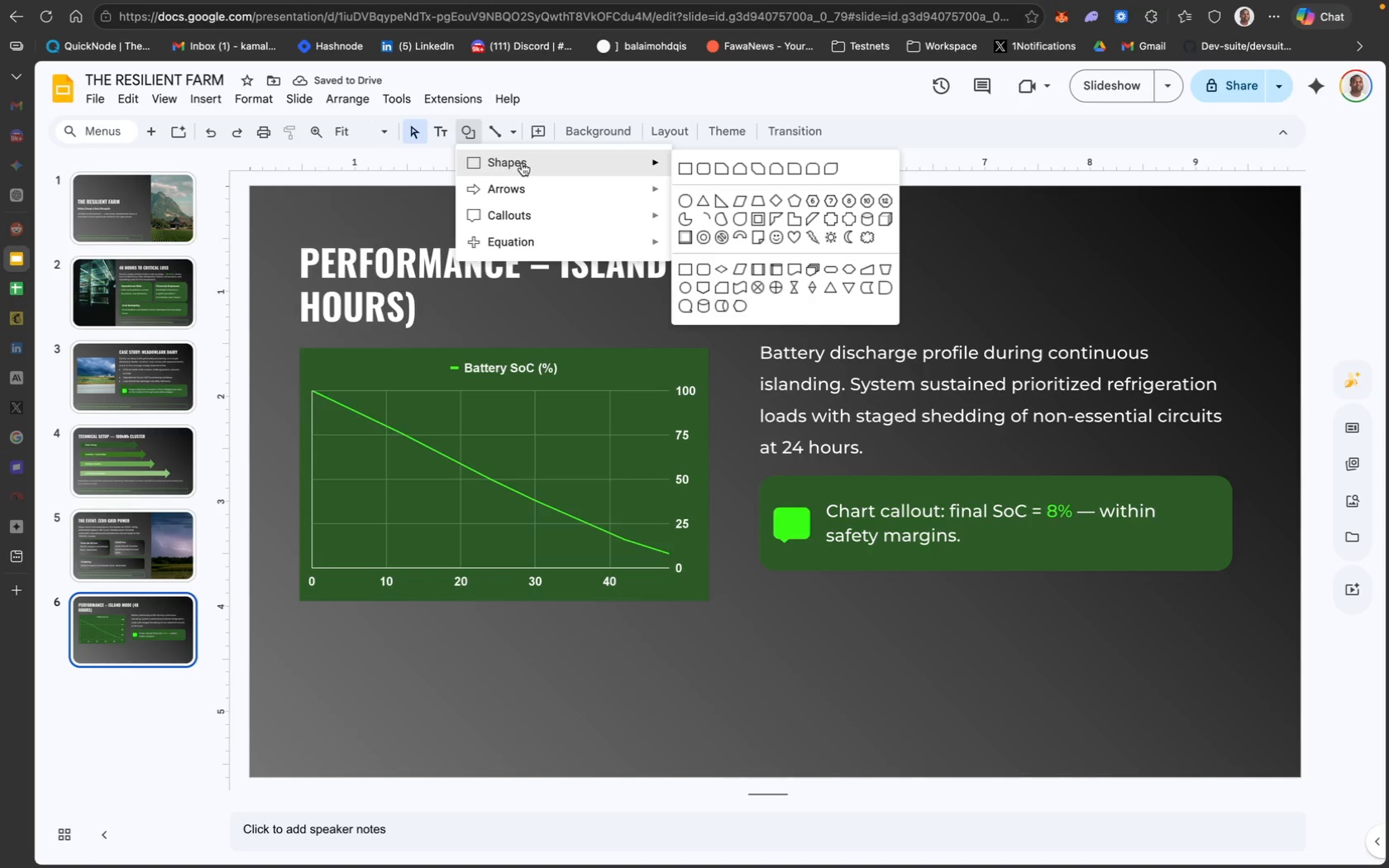 
left_click([680, 166])
 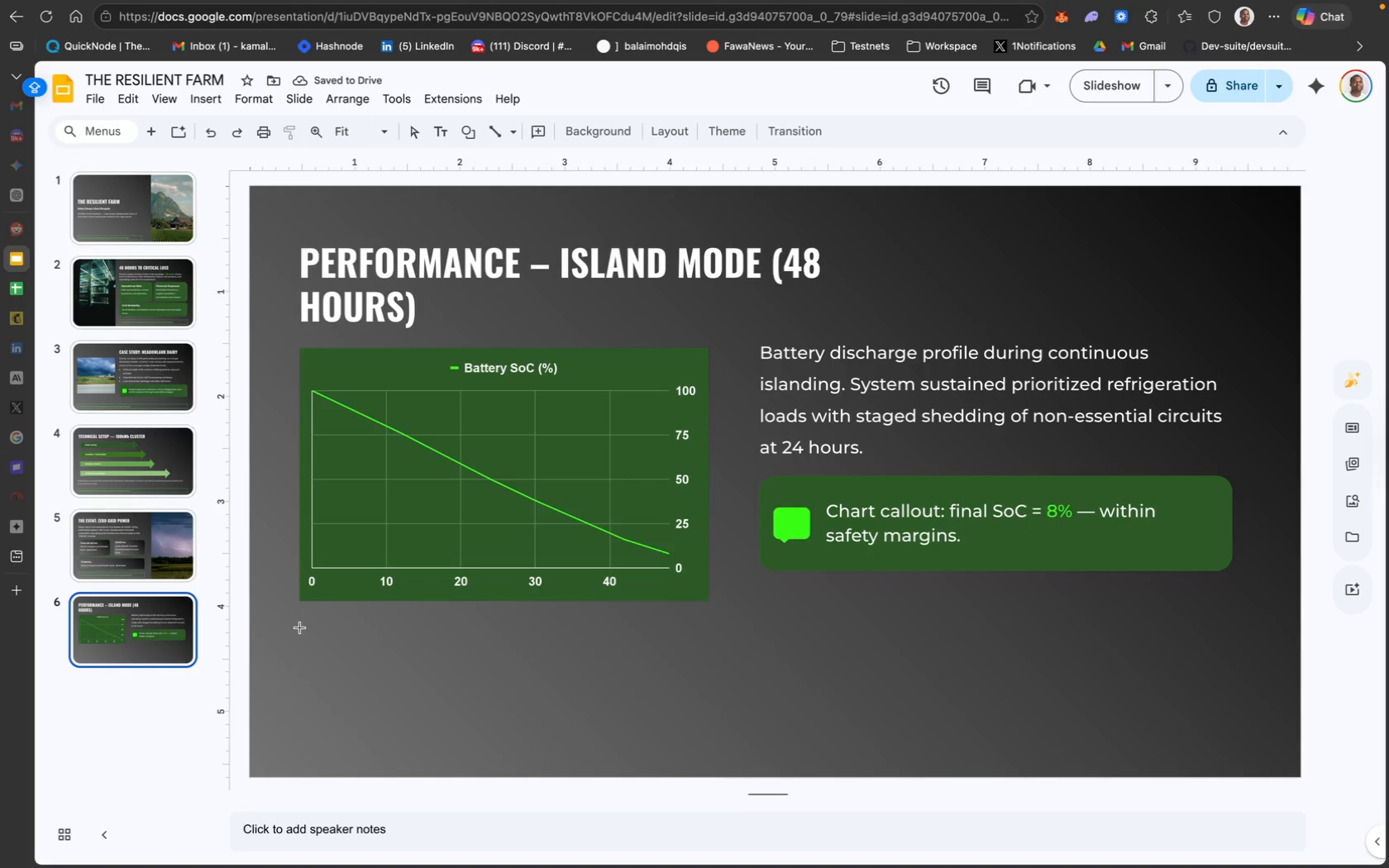 
left_click_drag(start_coordinate=[299, 630], to_coordinate=[331, 665])
 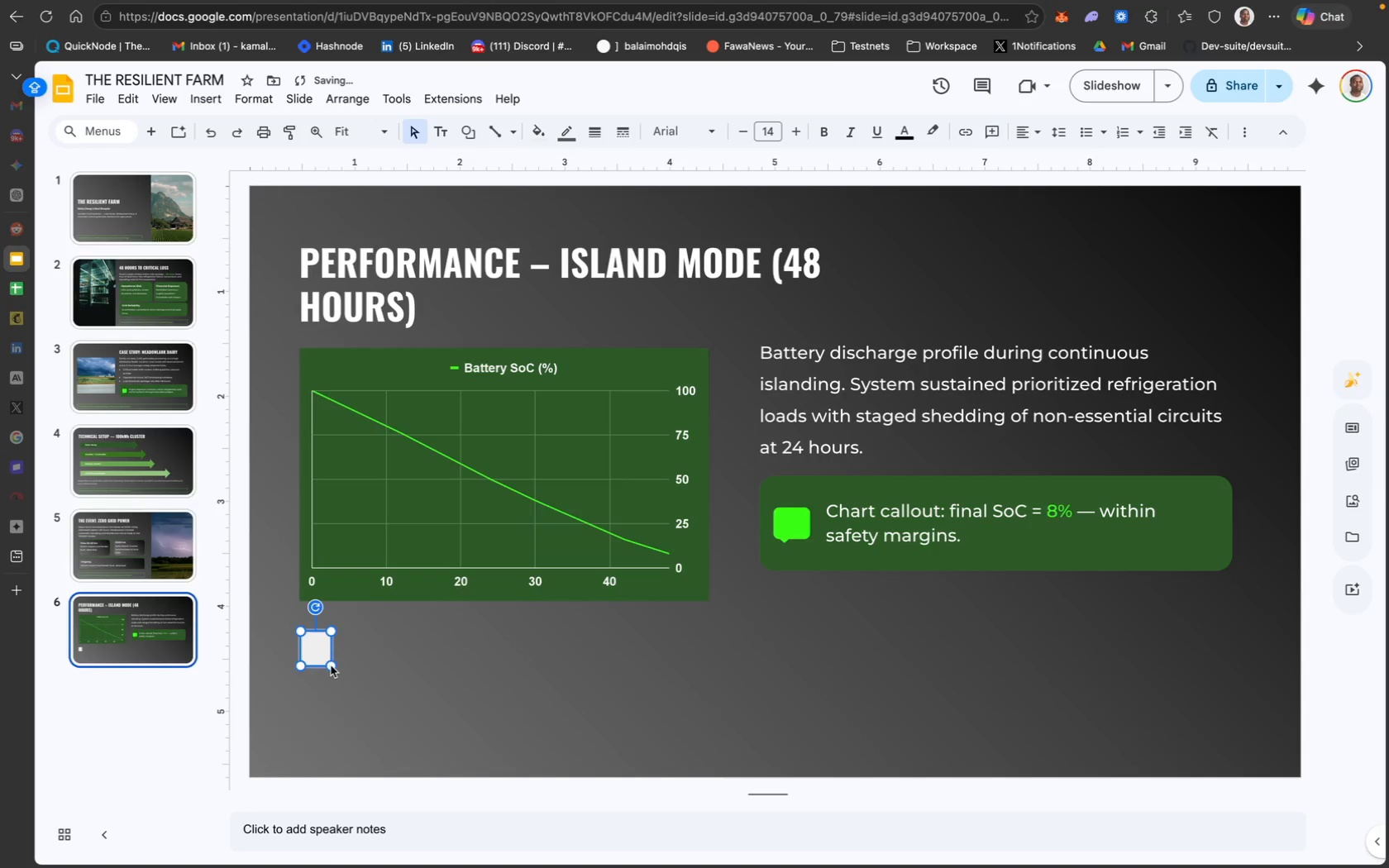 
key(Meta+Z)
 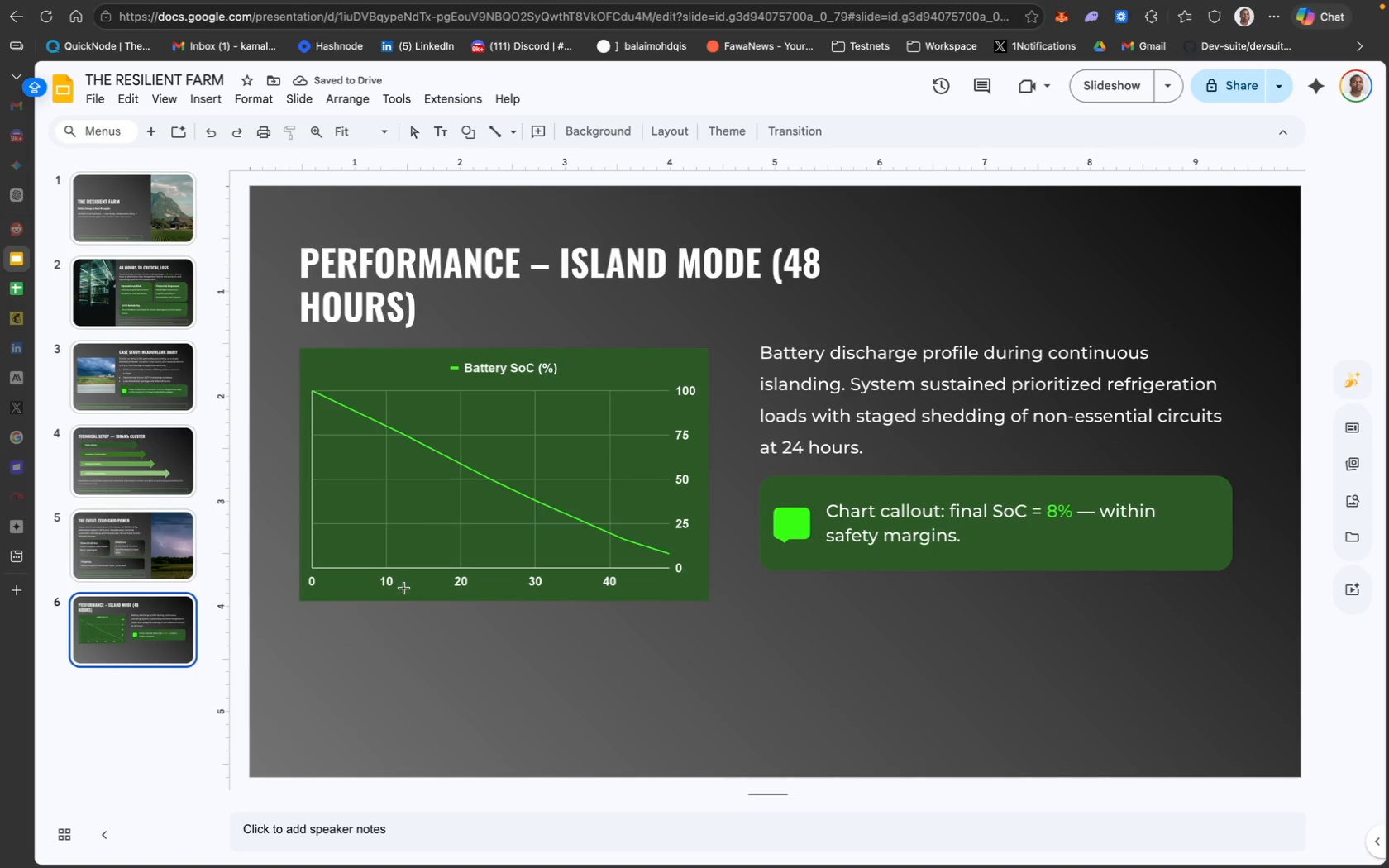 
left_click_drag(start_coordinate=[298, 622], to_coordinate=[337, 659])
 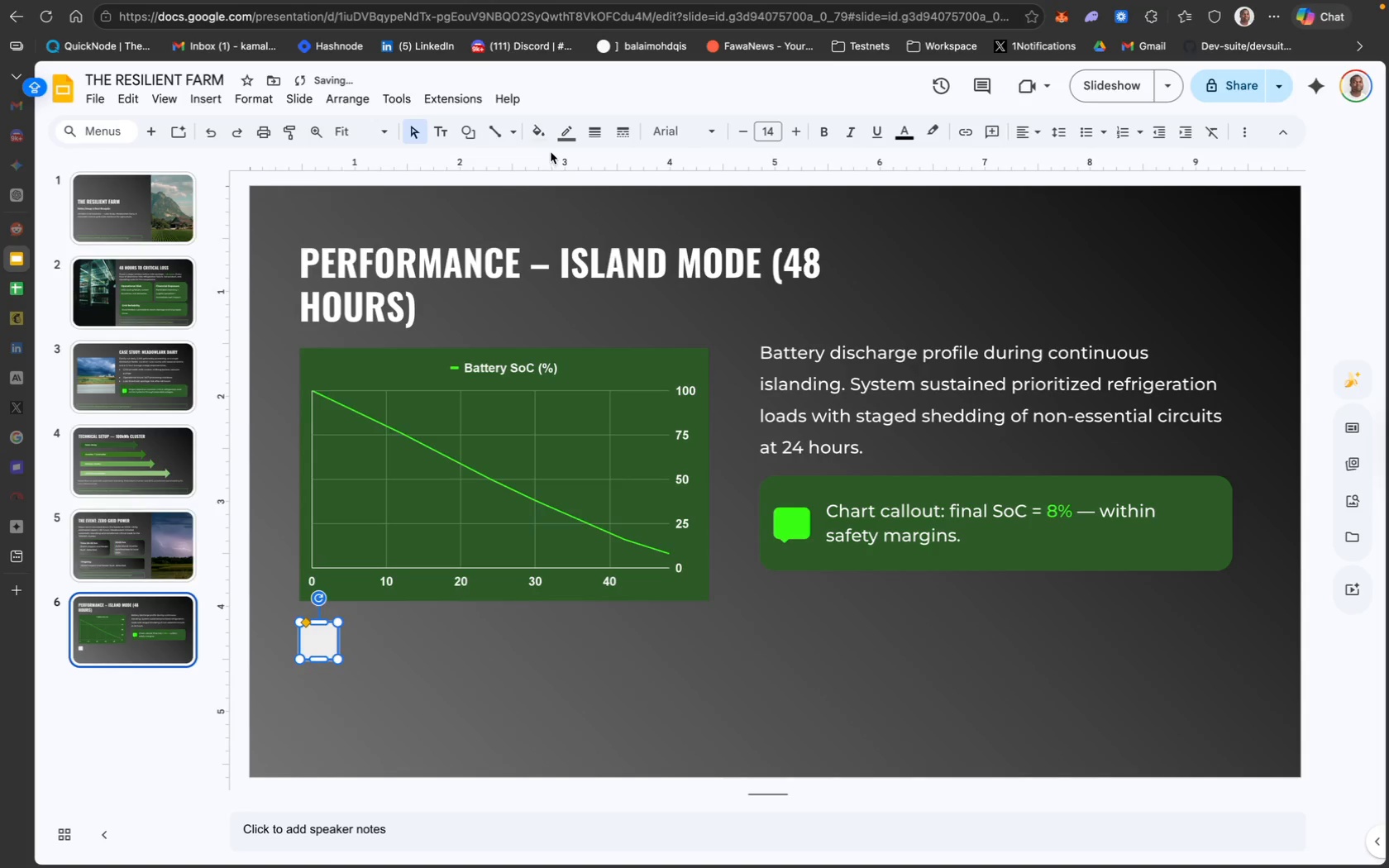 
left_click([541, 139])
 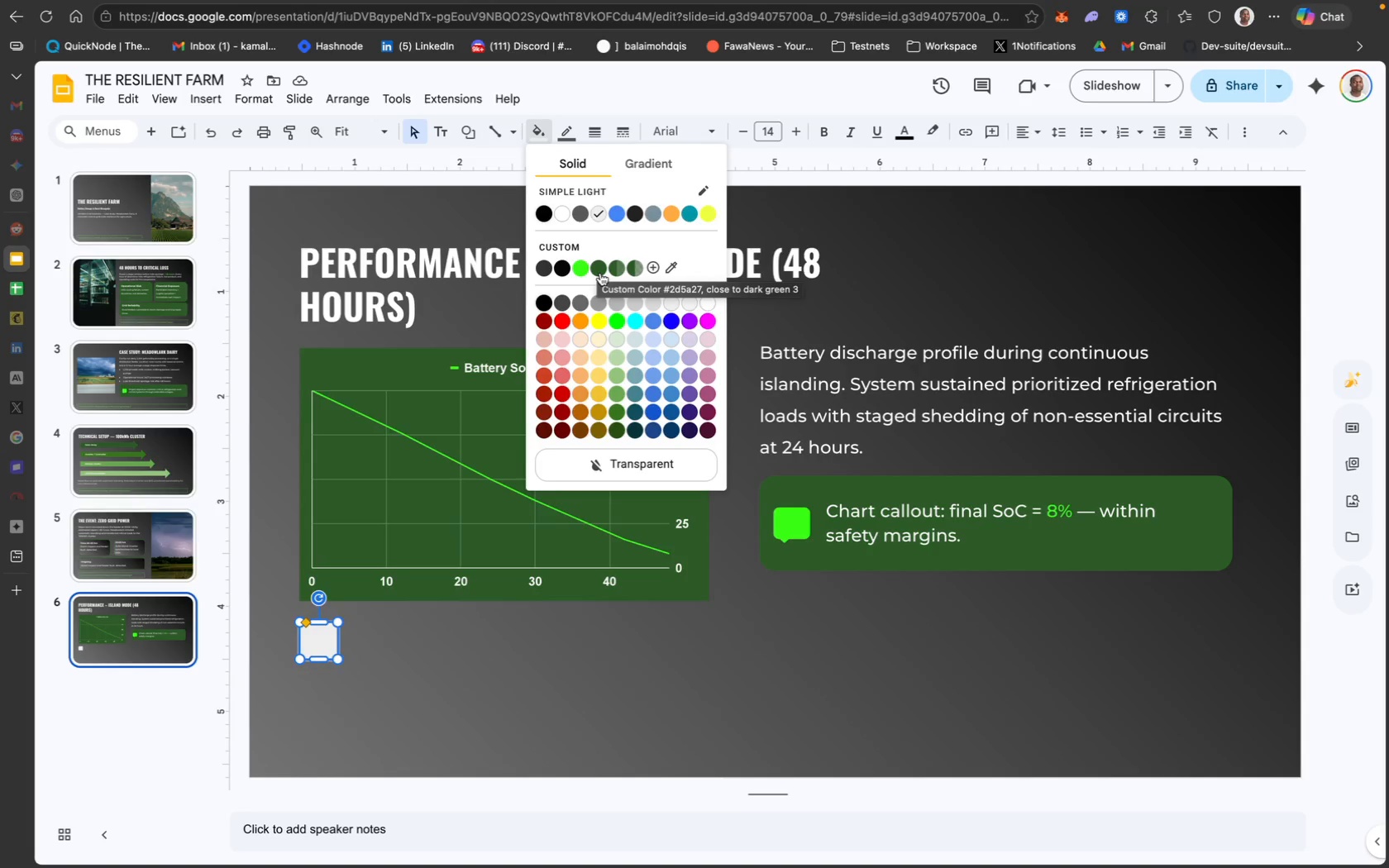 
wait(5.89)
 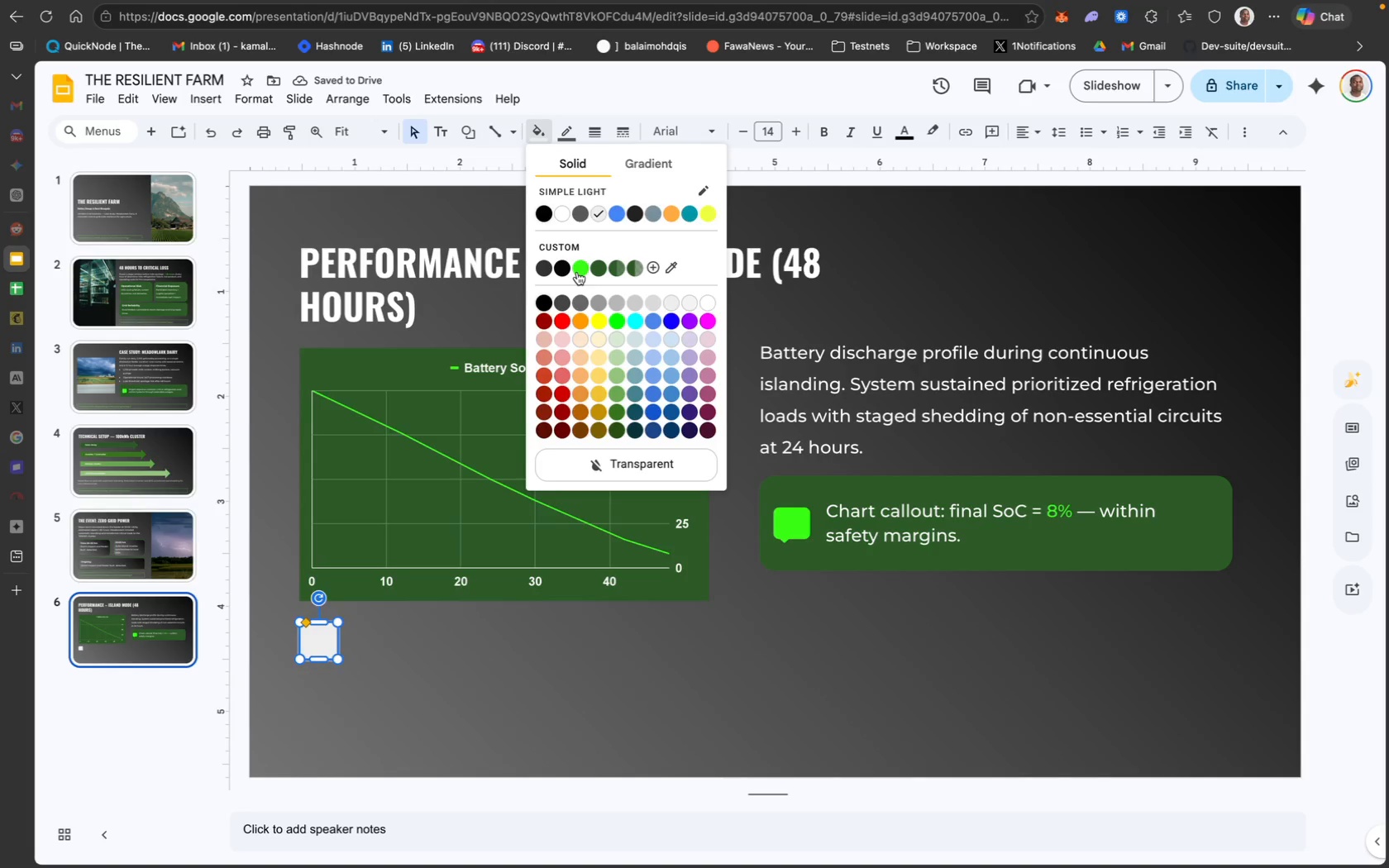 
mouse_move([575, 152])
 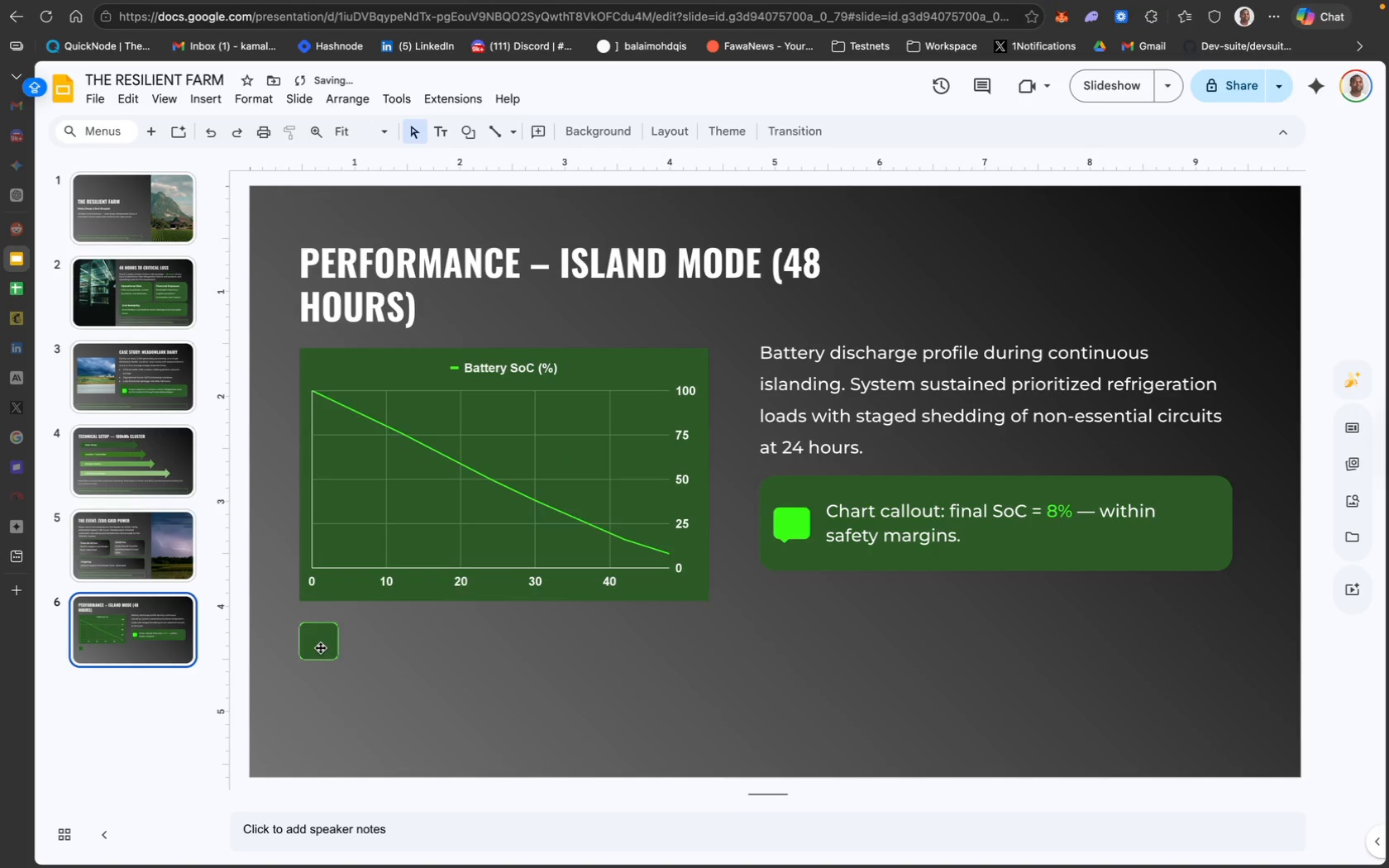 
wait(5.15)
 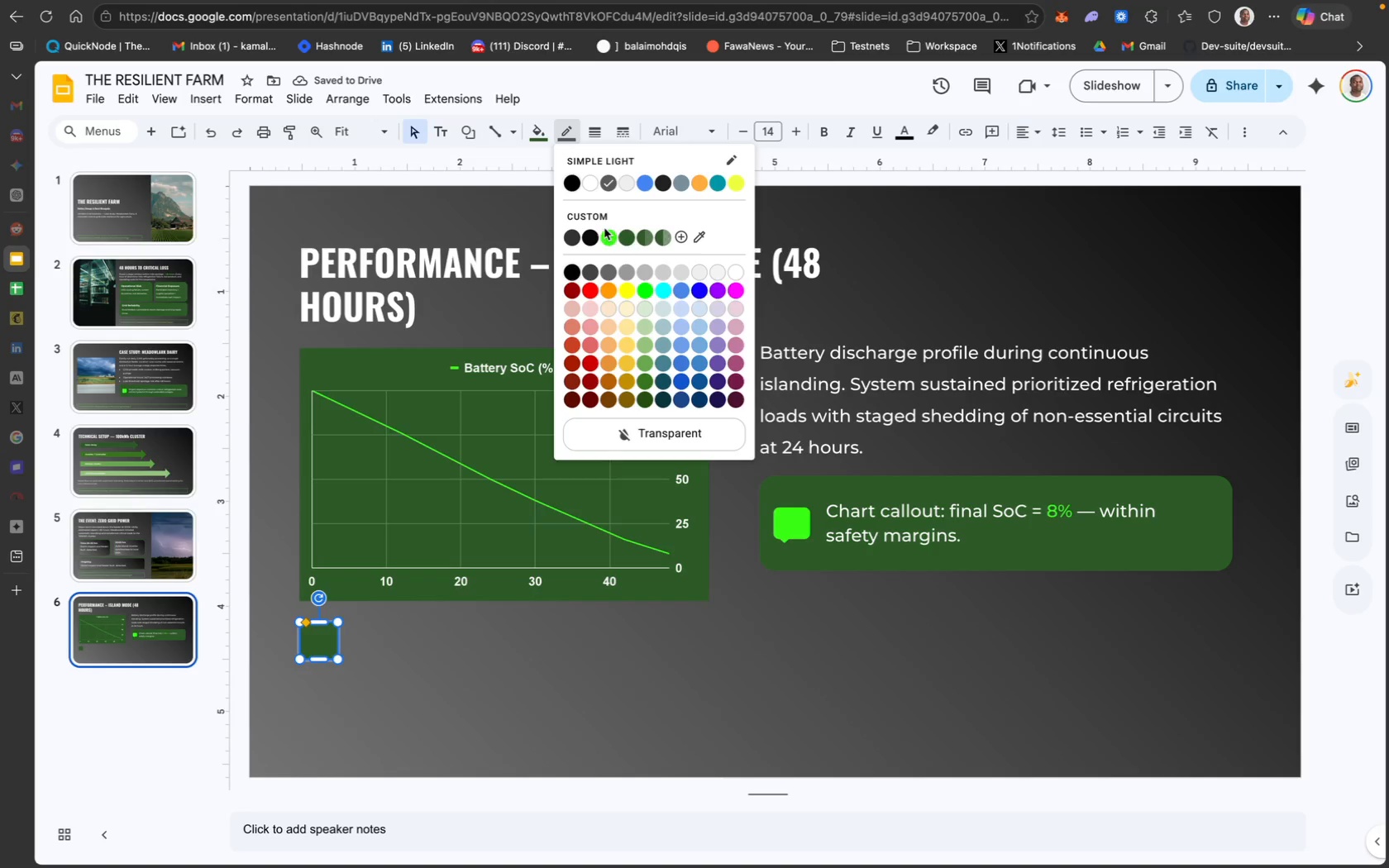 
key(1)
 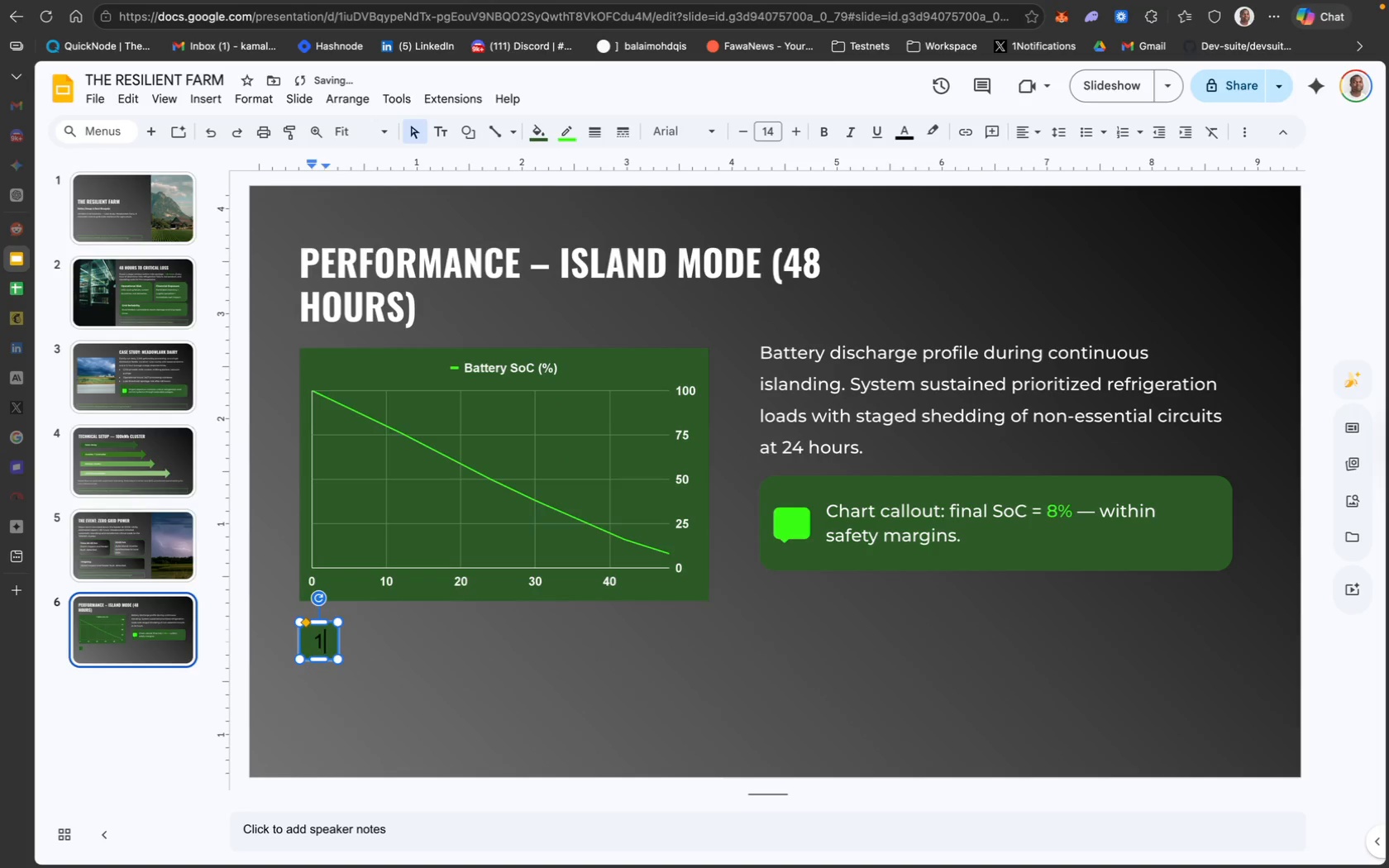 
key(Meta+A)
 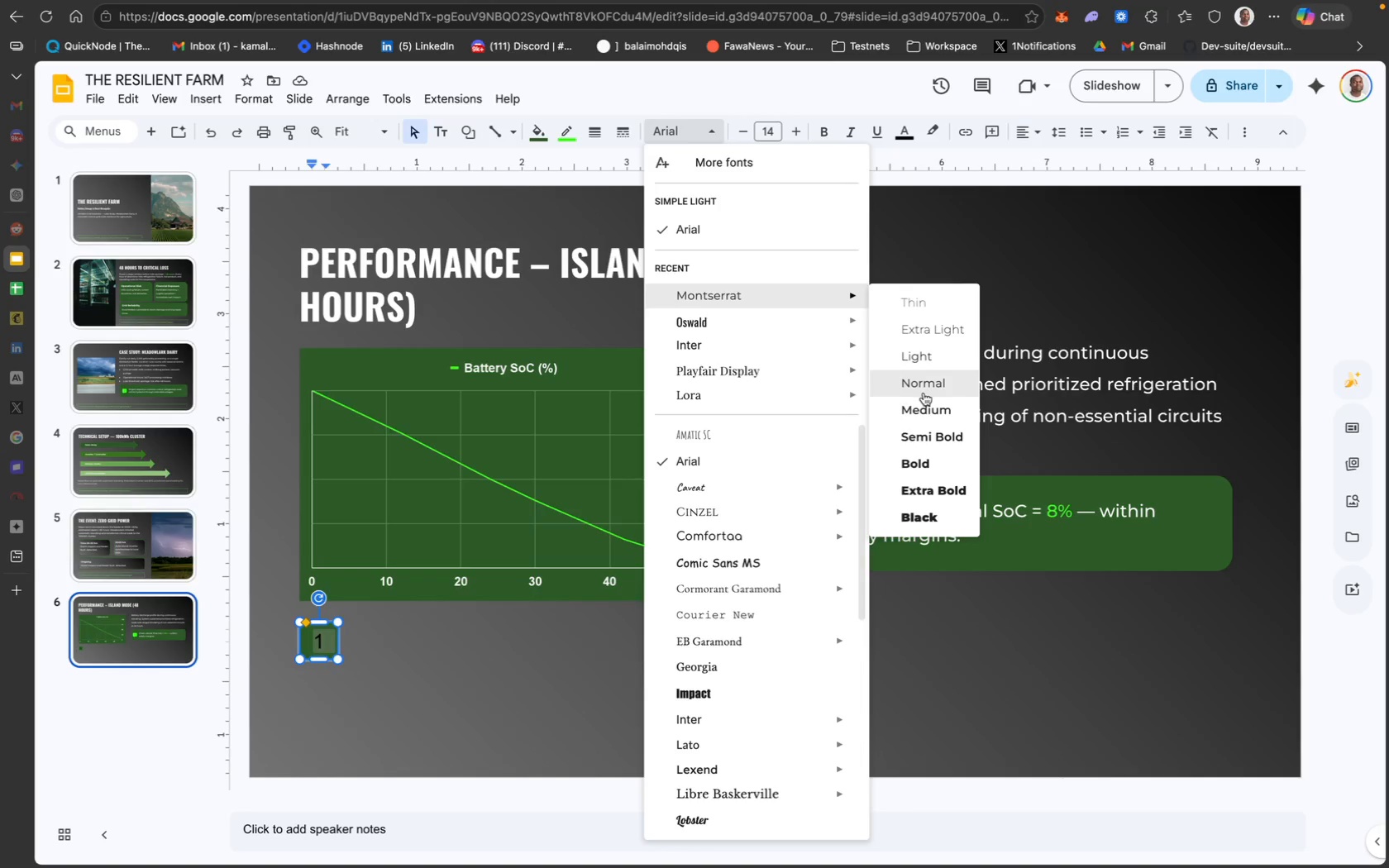 
wait(6.4)
 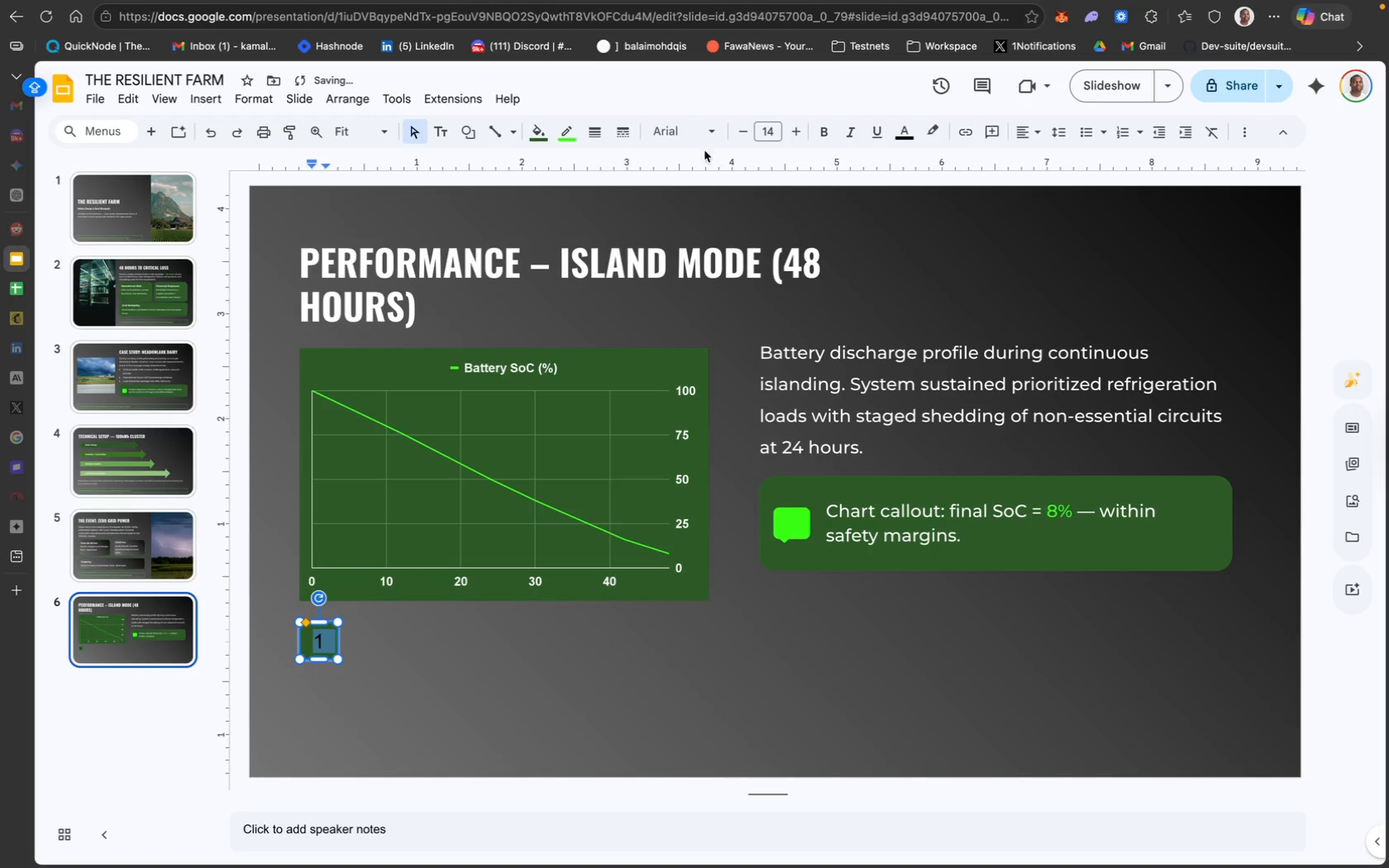 
mouse_move([771, 155])
 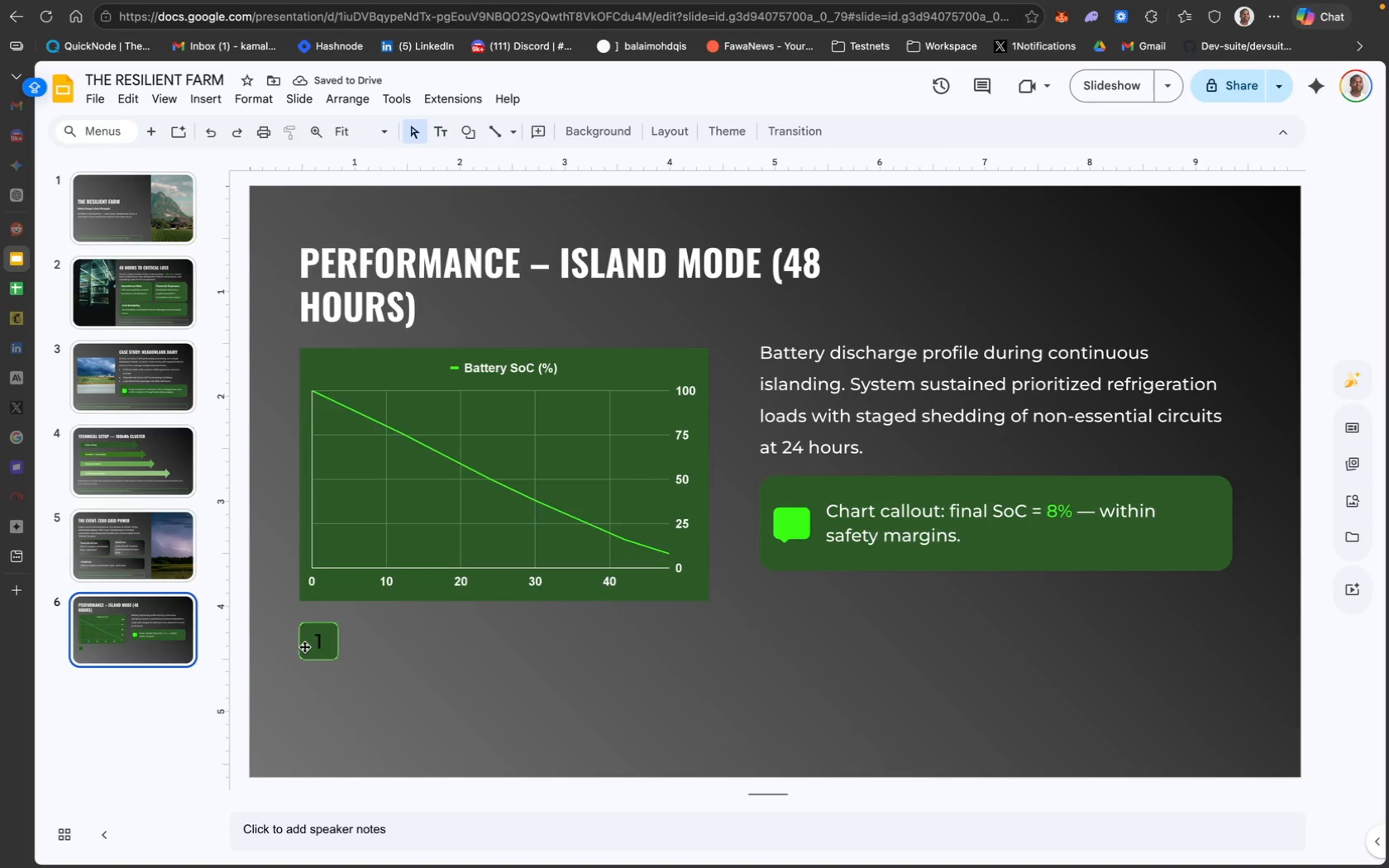 
left_click([321, 656])
 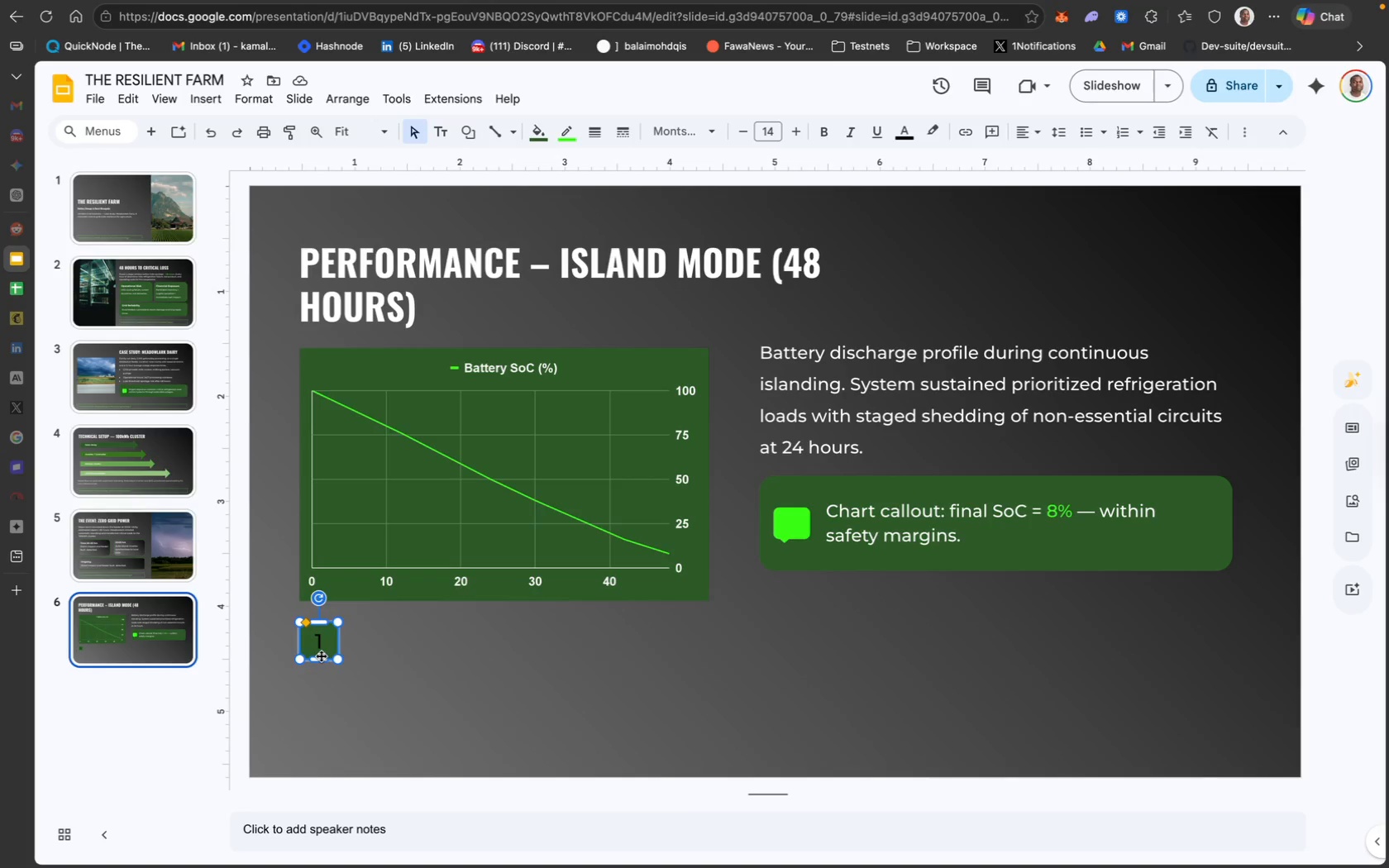 
key(Shift+ShiftLeft)
 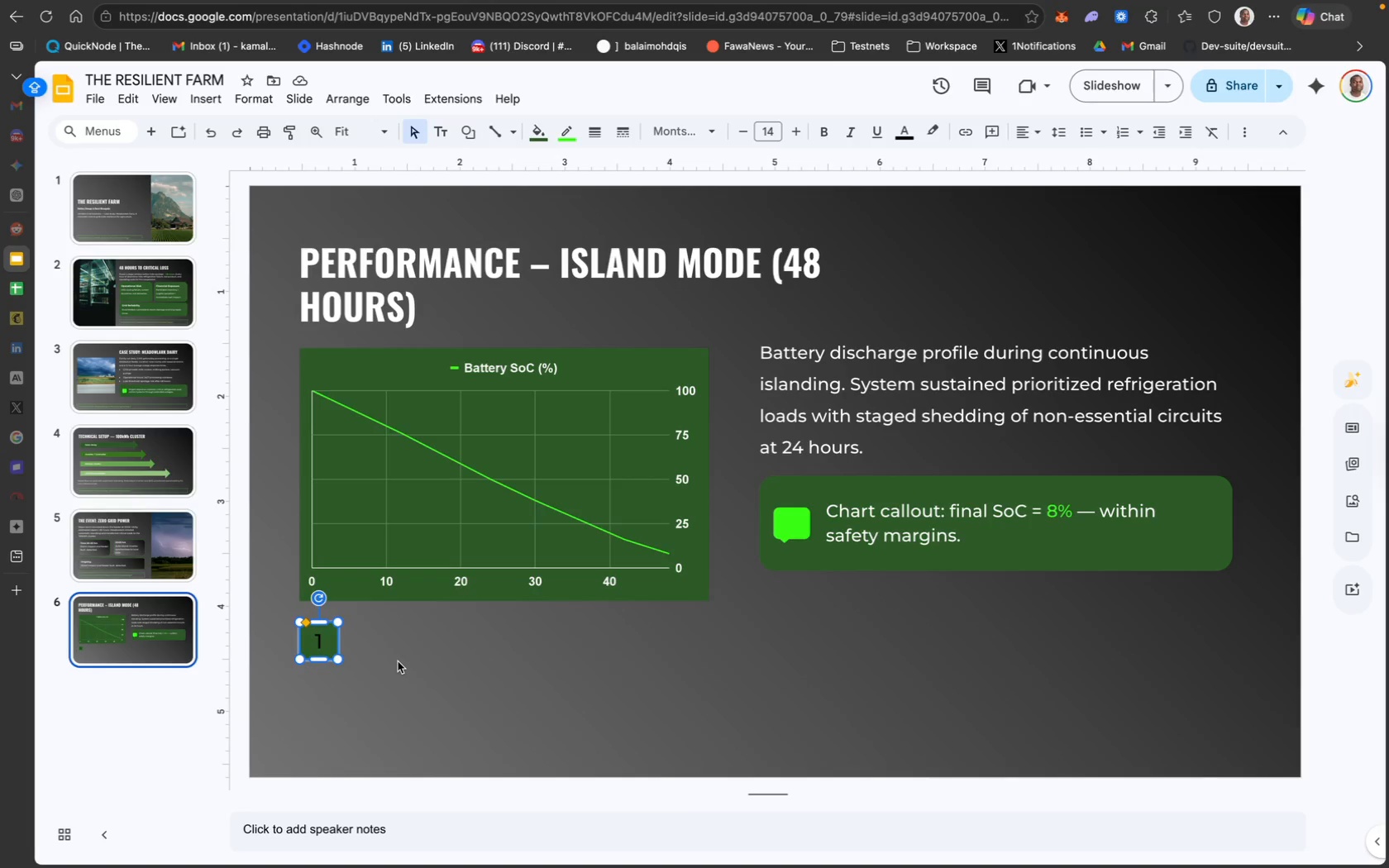 
key(Meta+CommandLeft)
 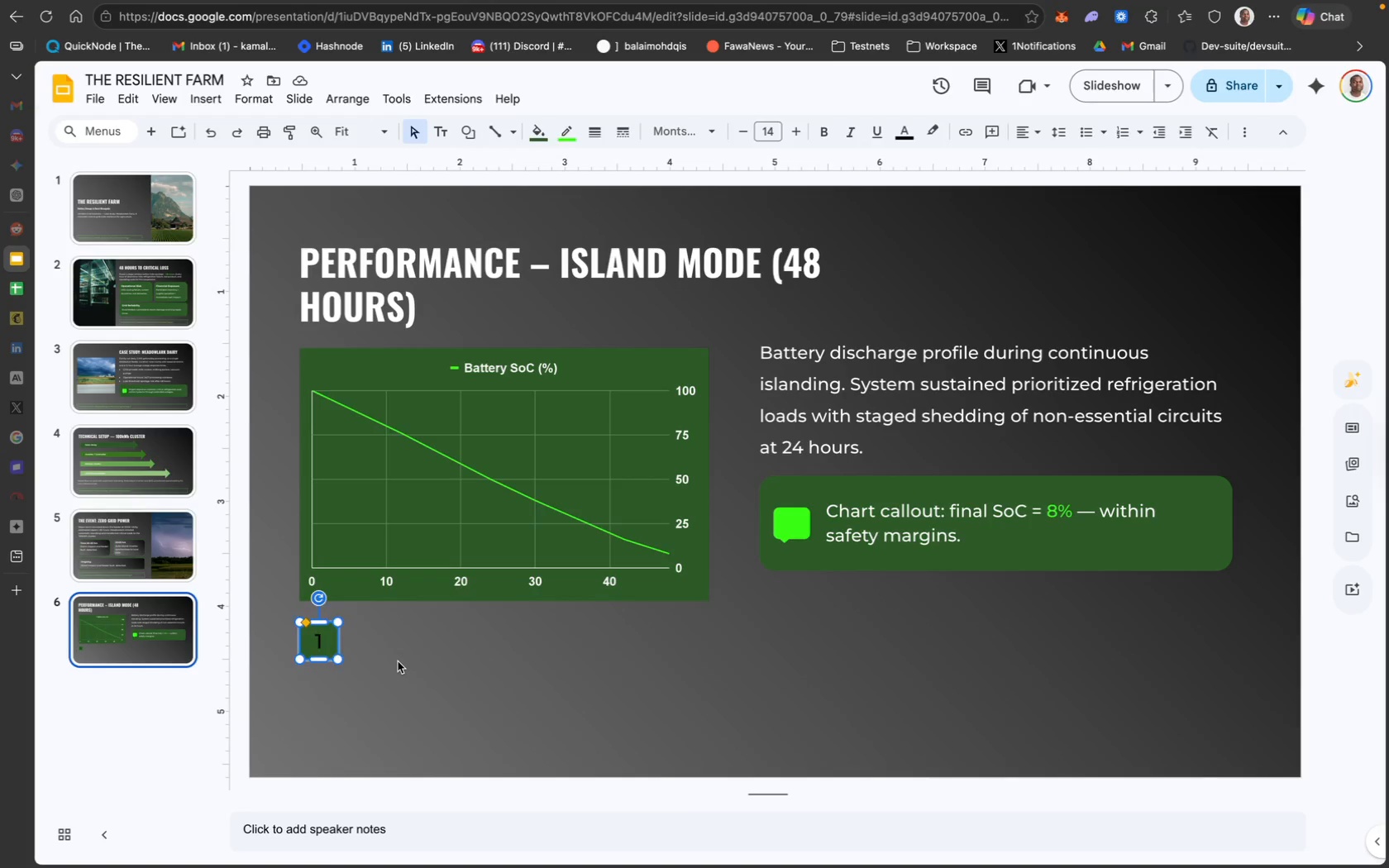 
left_click([398, 661])
 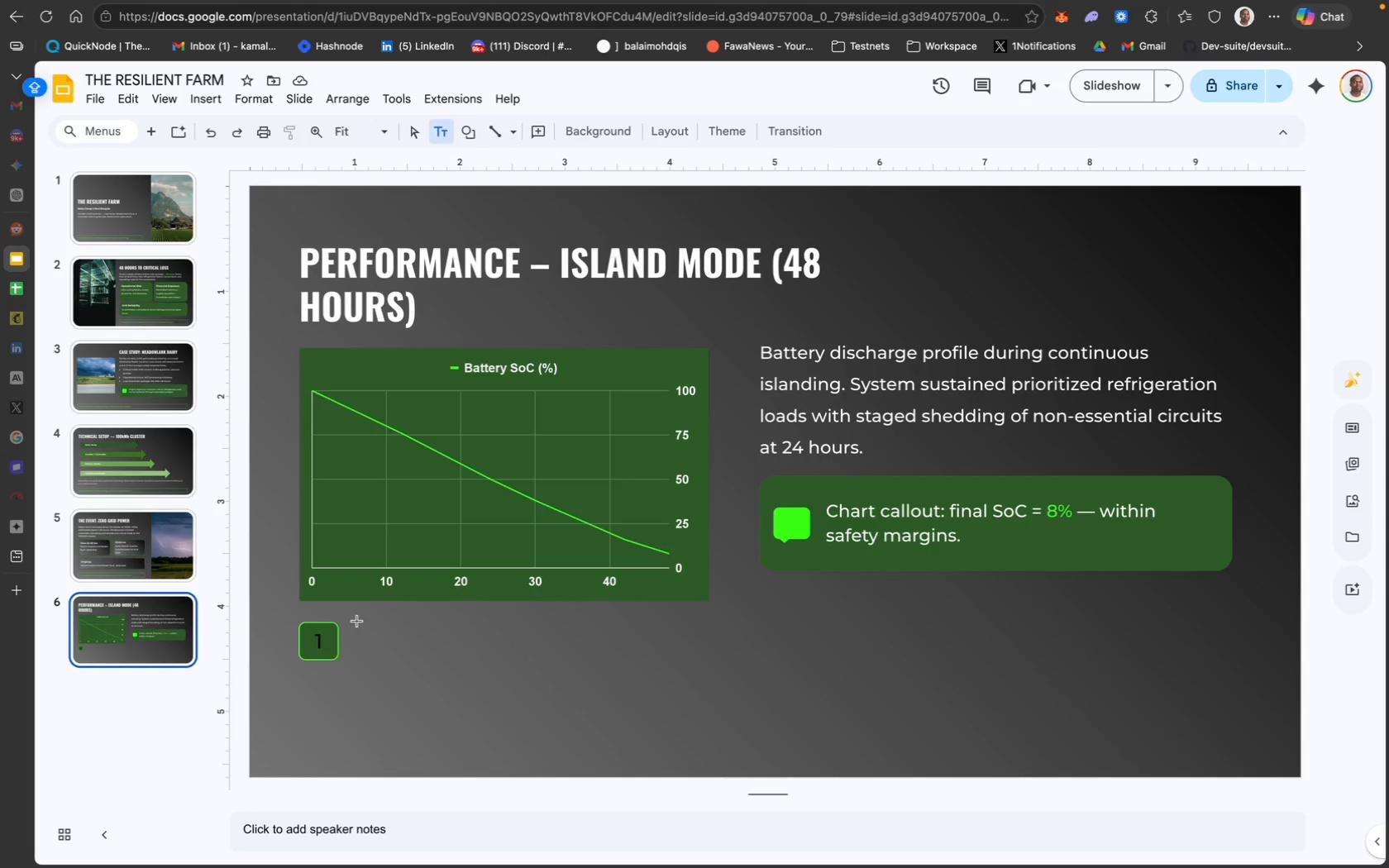 
left_click_drag(start_coordinate=[399, 628], to_coordinate=[390, 622])
 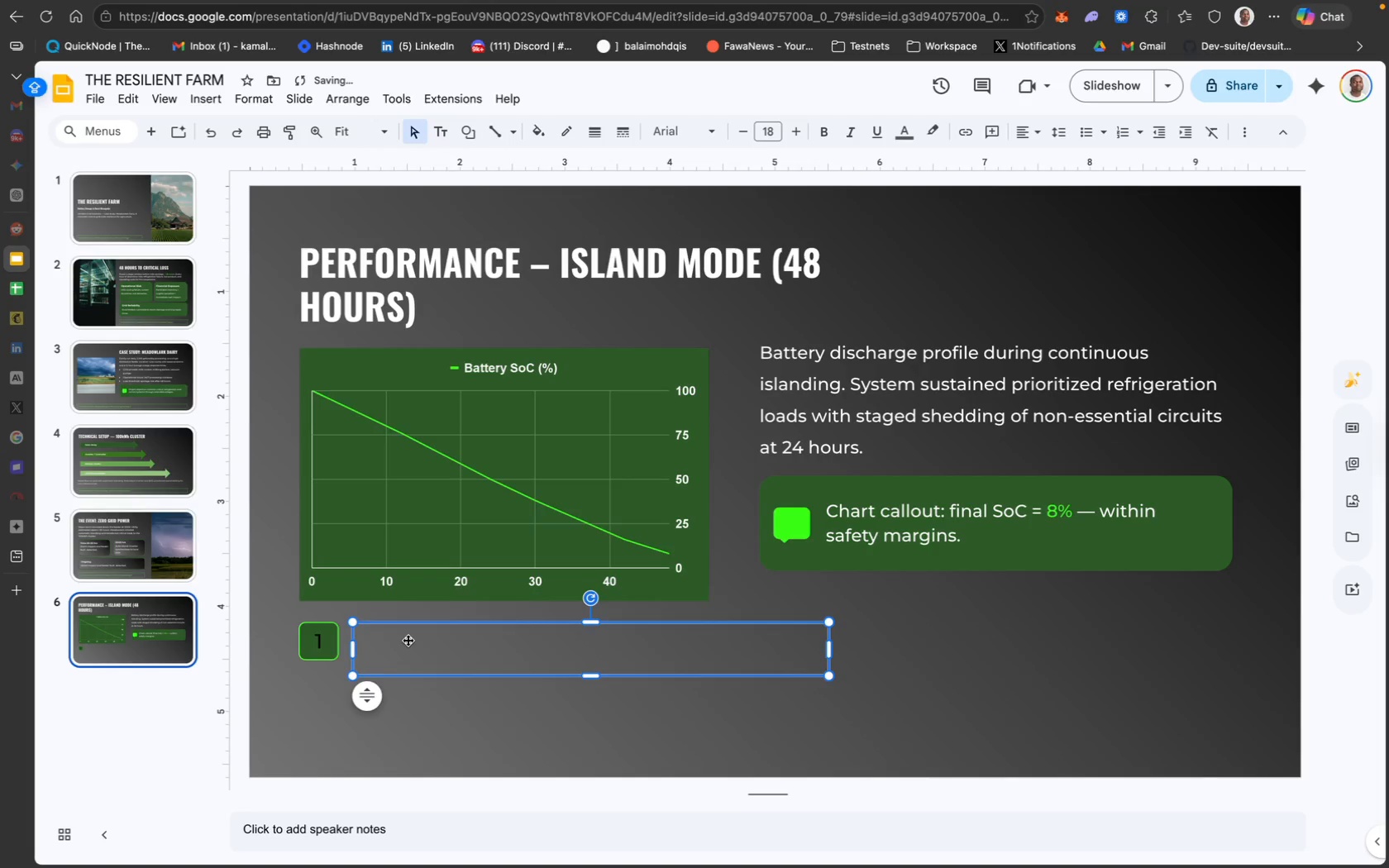 
double_click([408, 640])
 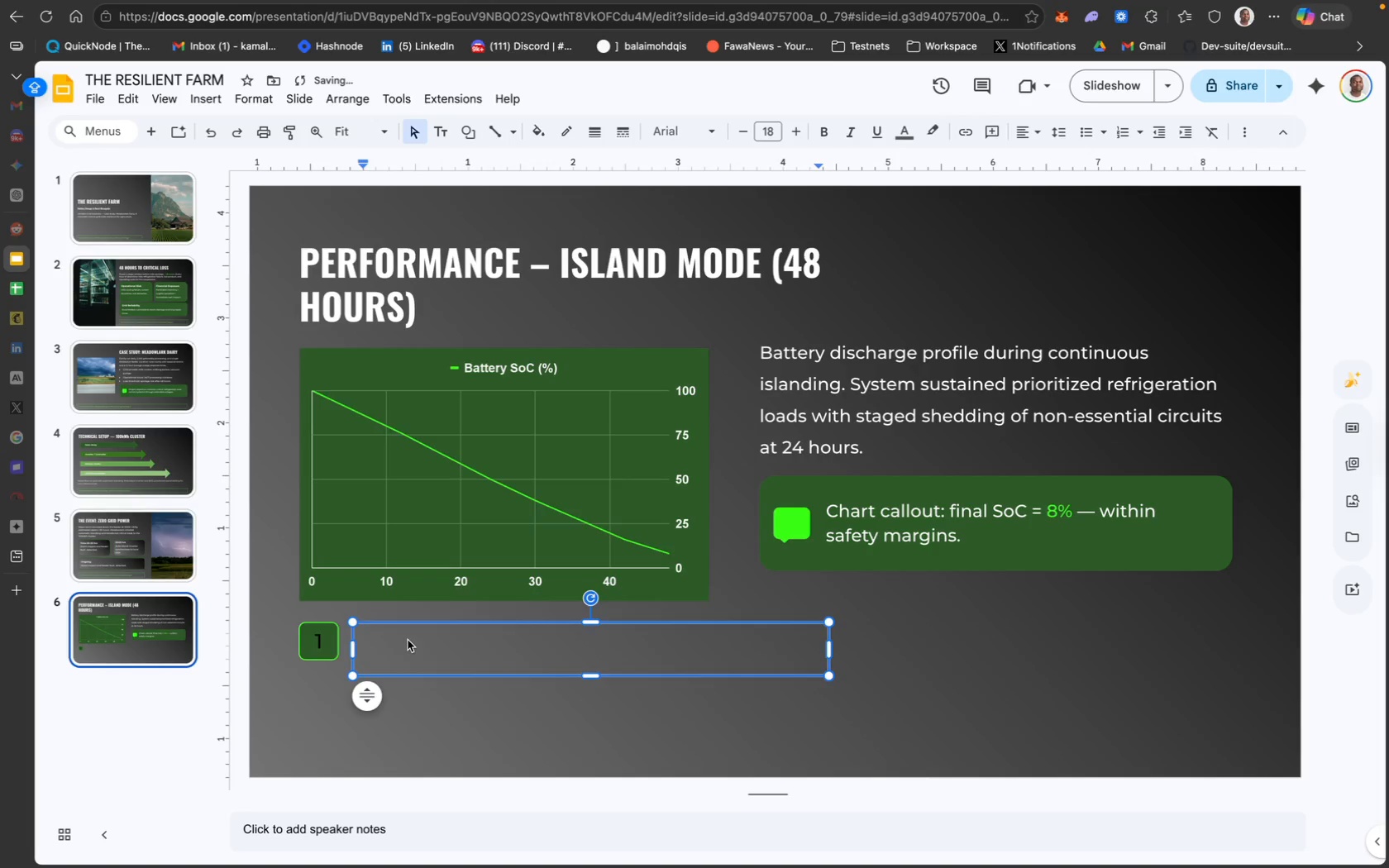 
type(Key Outcome)
 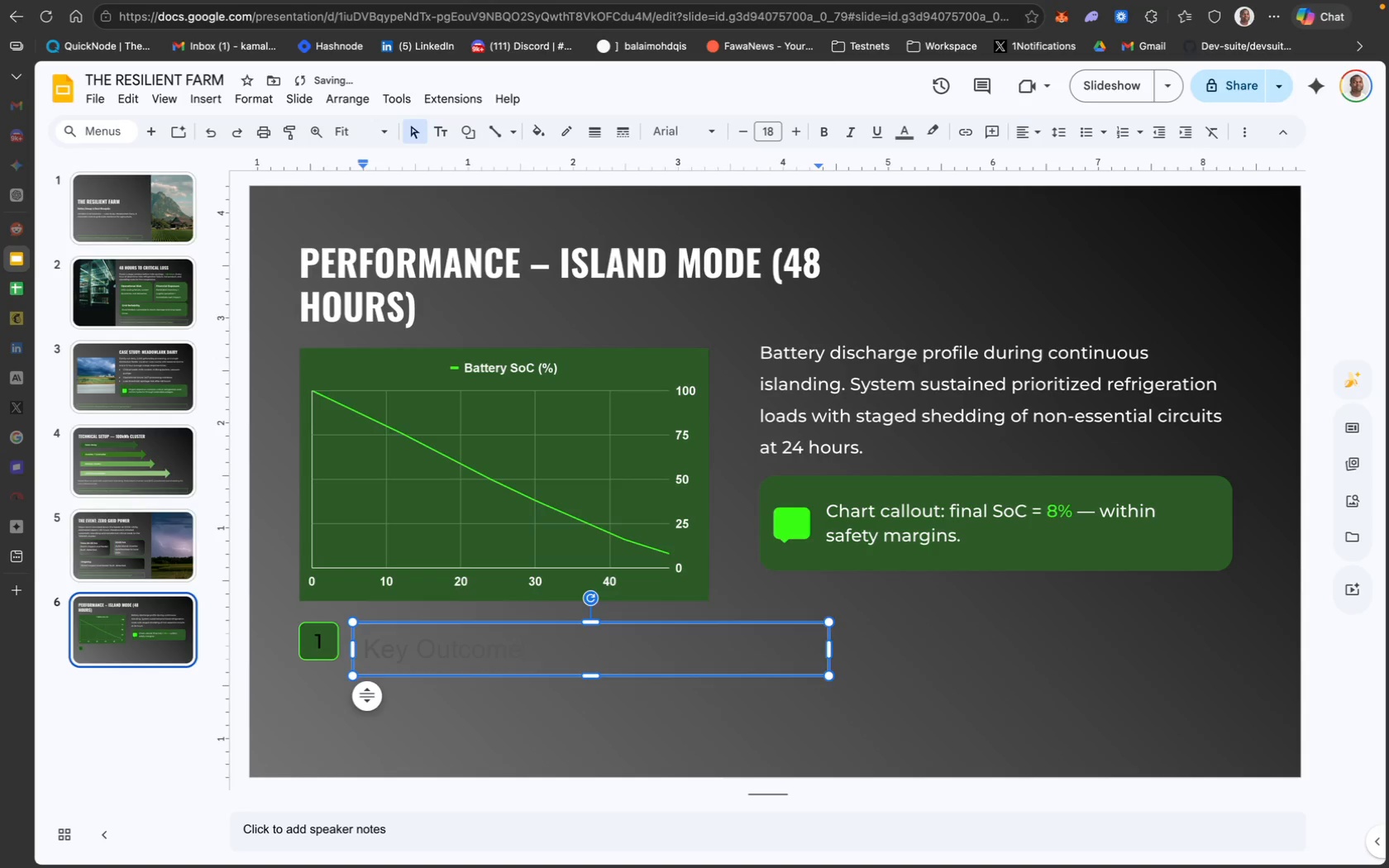 
key(Meta+A)
 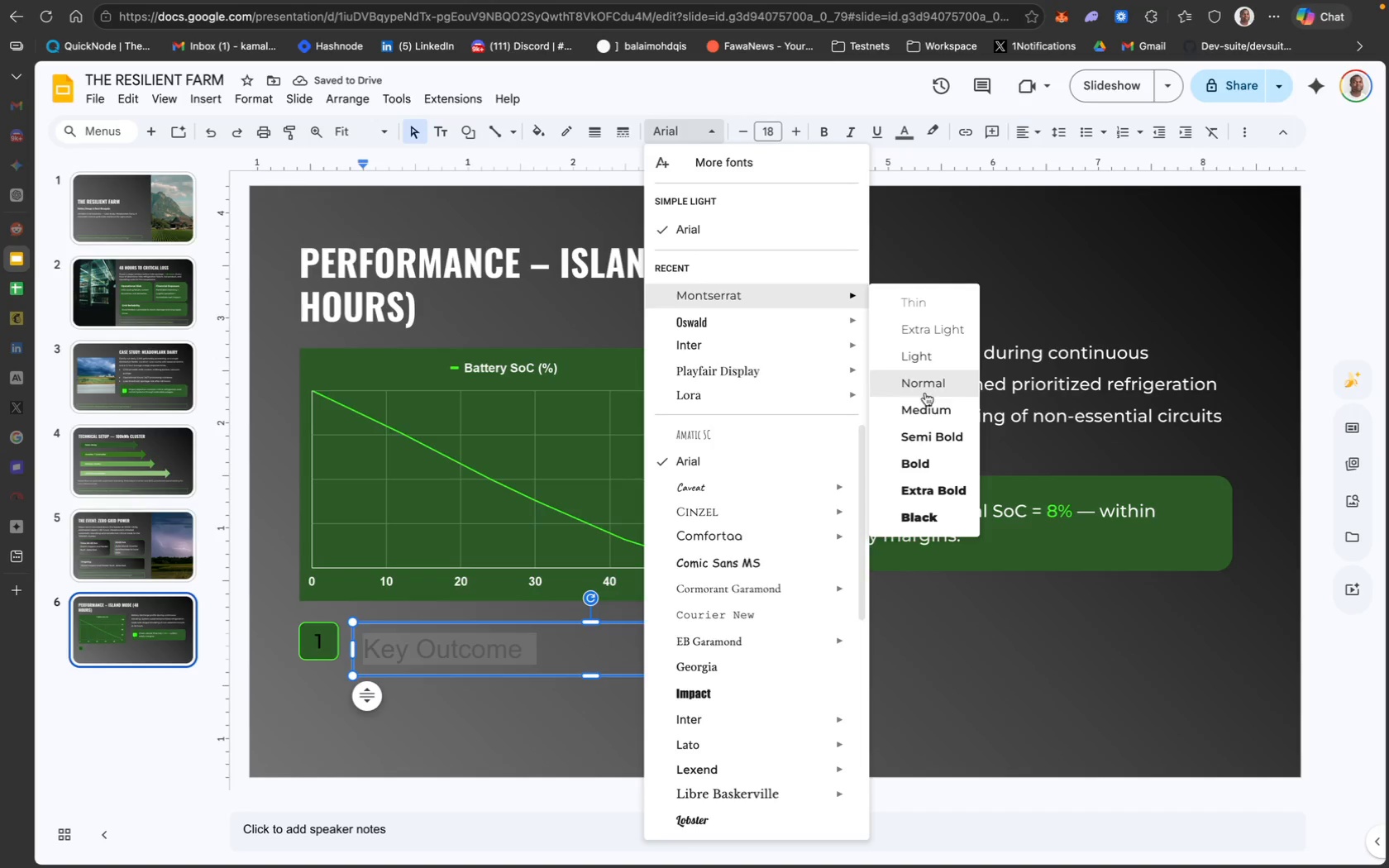 
left_click([927, 409])
 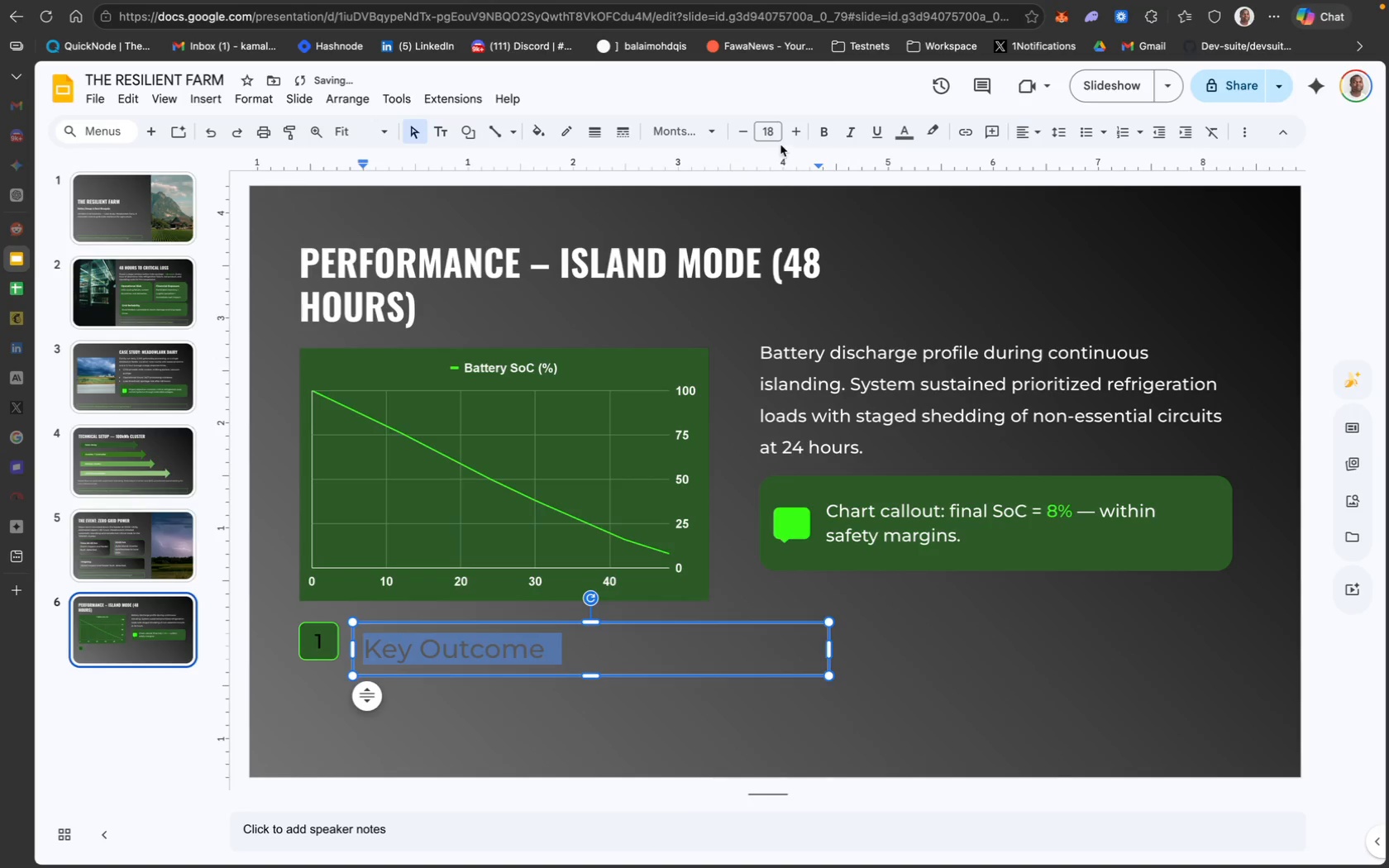 
left_click([767, 128])
 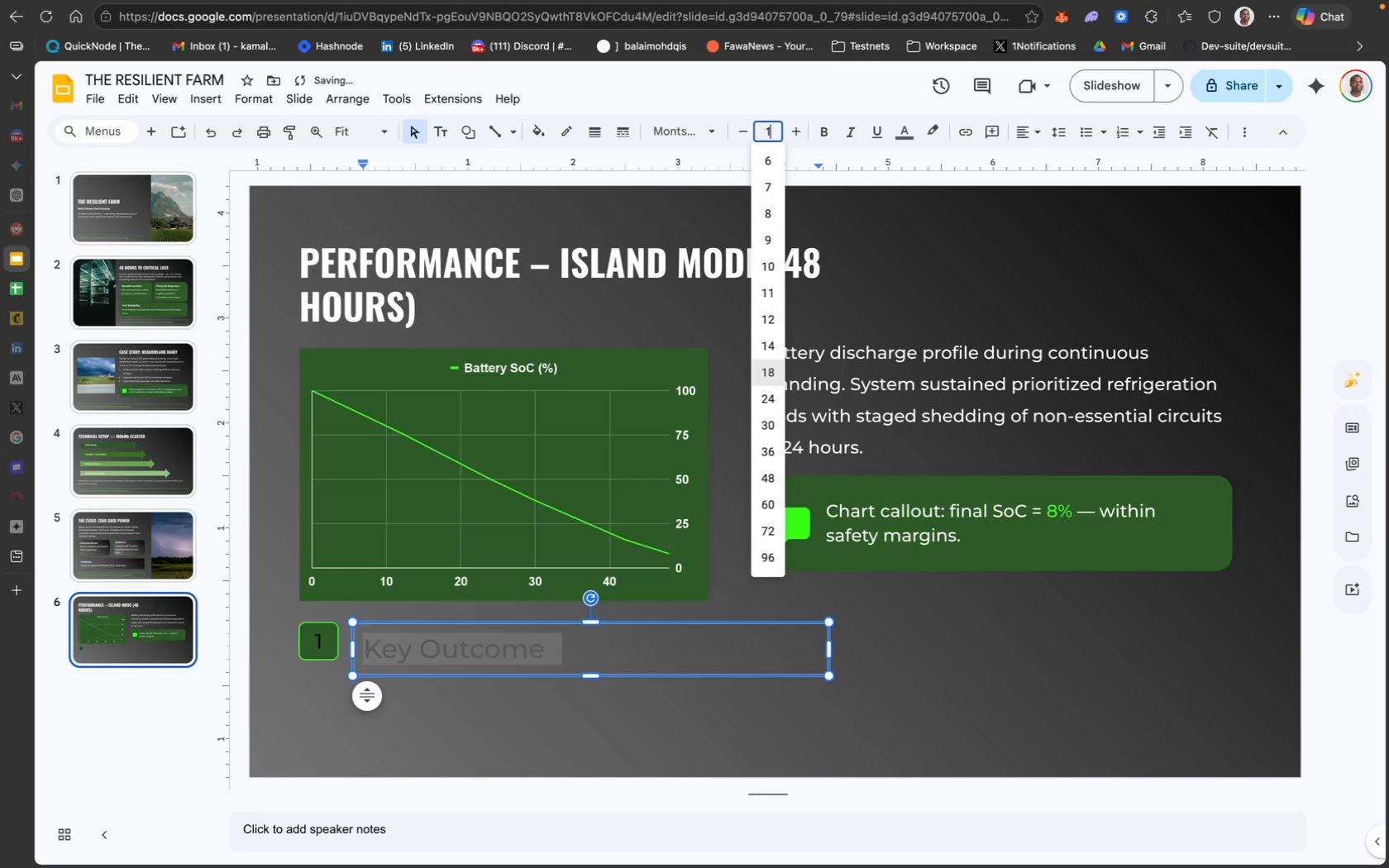 
type(14)
 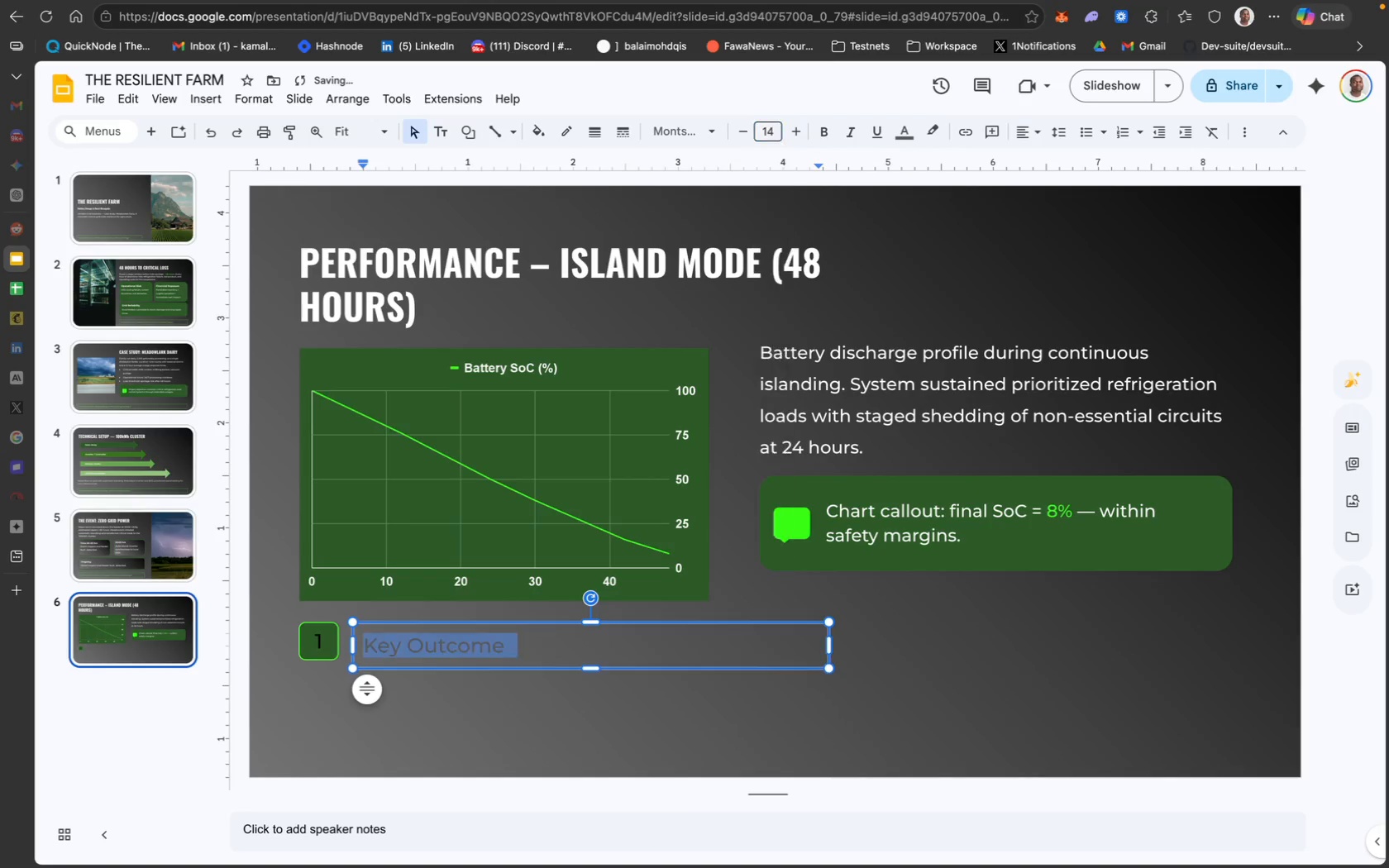 
key(Enter)
 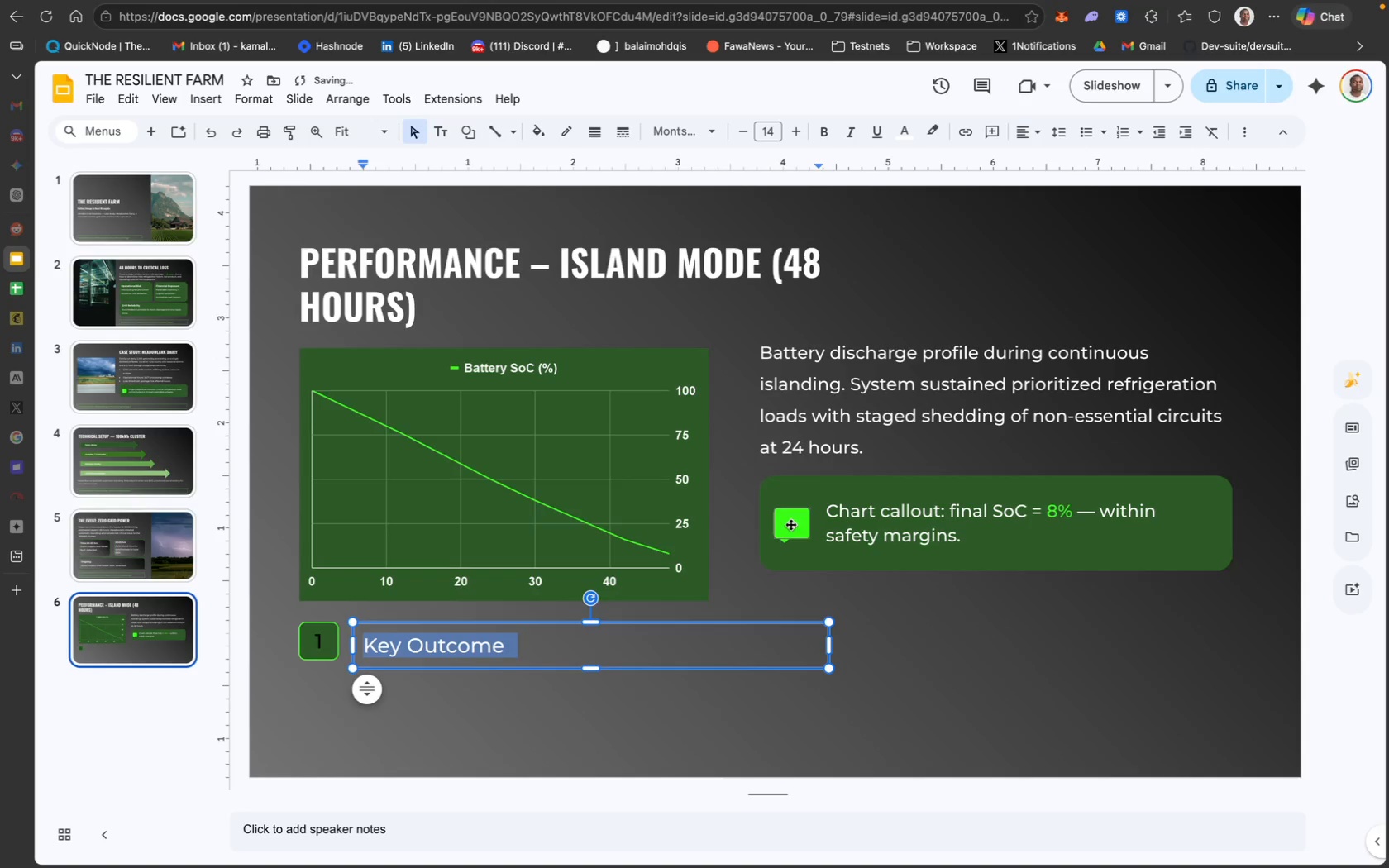 
wait(5.07)
 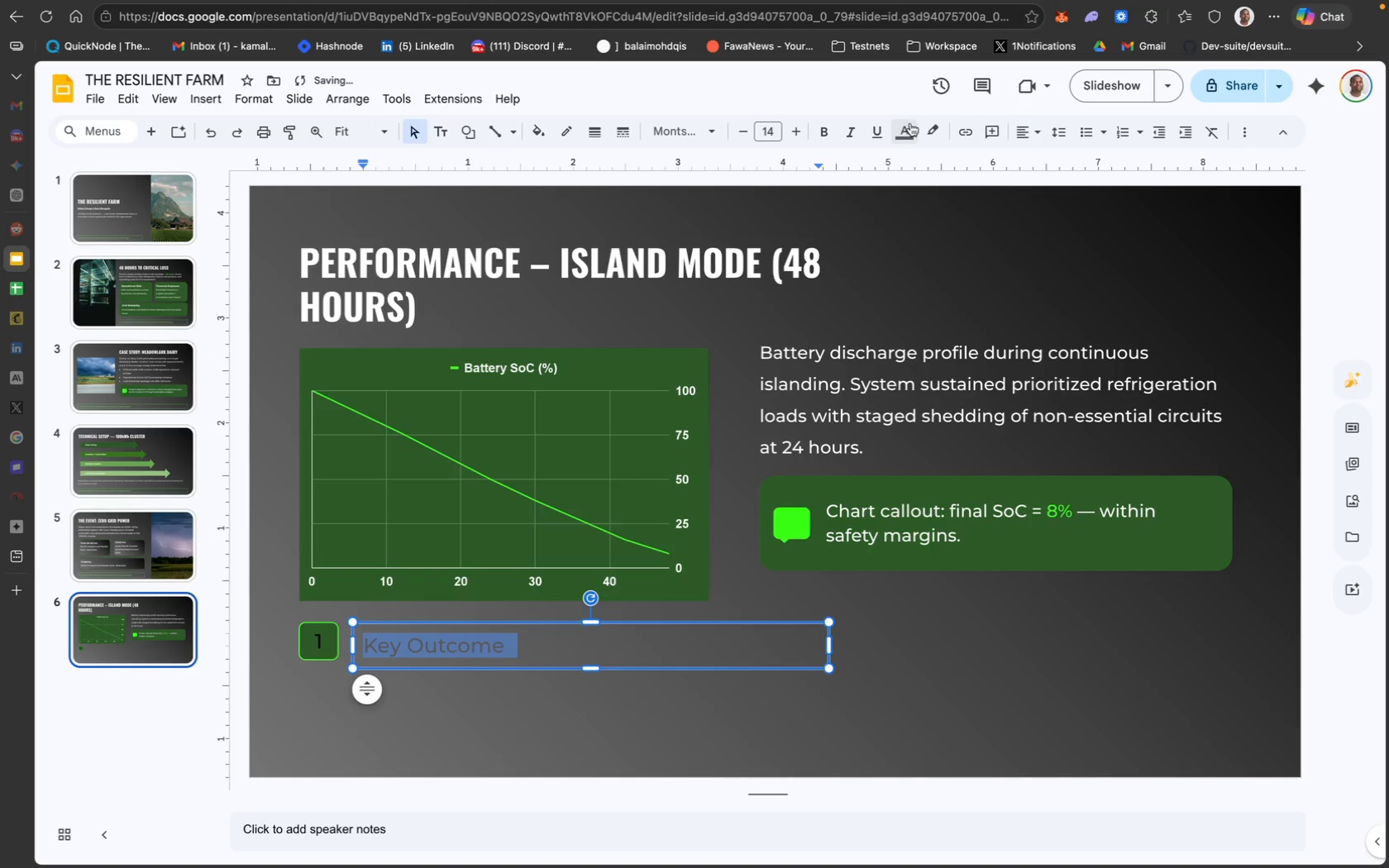 
left_click_drag(start_coordinate=[829, 652], to_coordinate=[553, 642])
 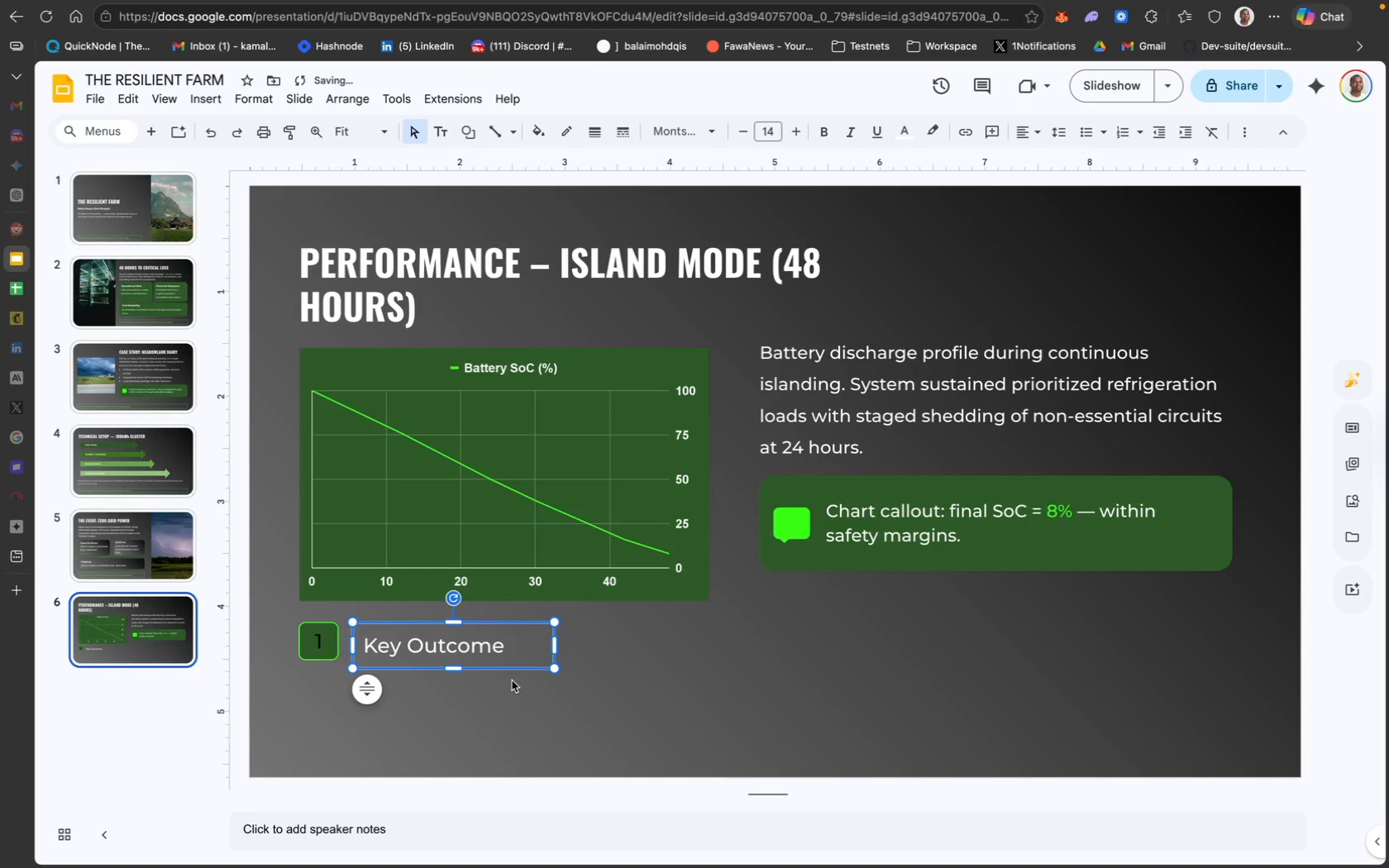 
left_click([518, 686])
 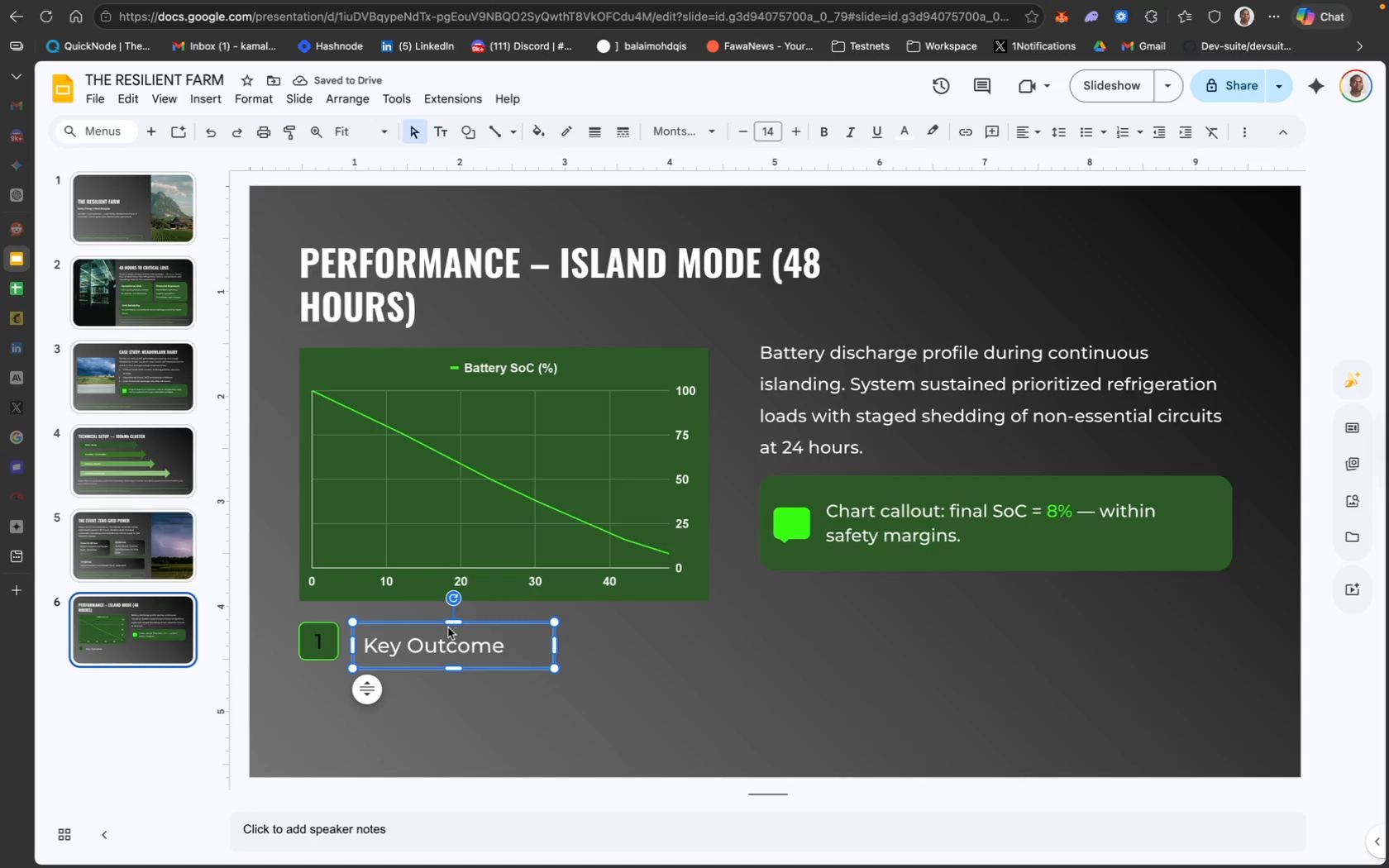 
left_click_drag(start_coordinate=[432, 623], to_coordinate=[433, 618])
 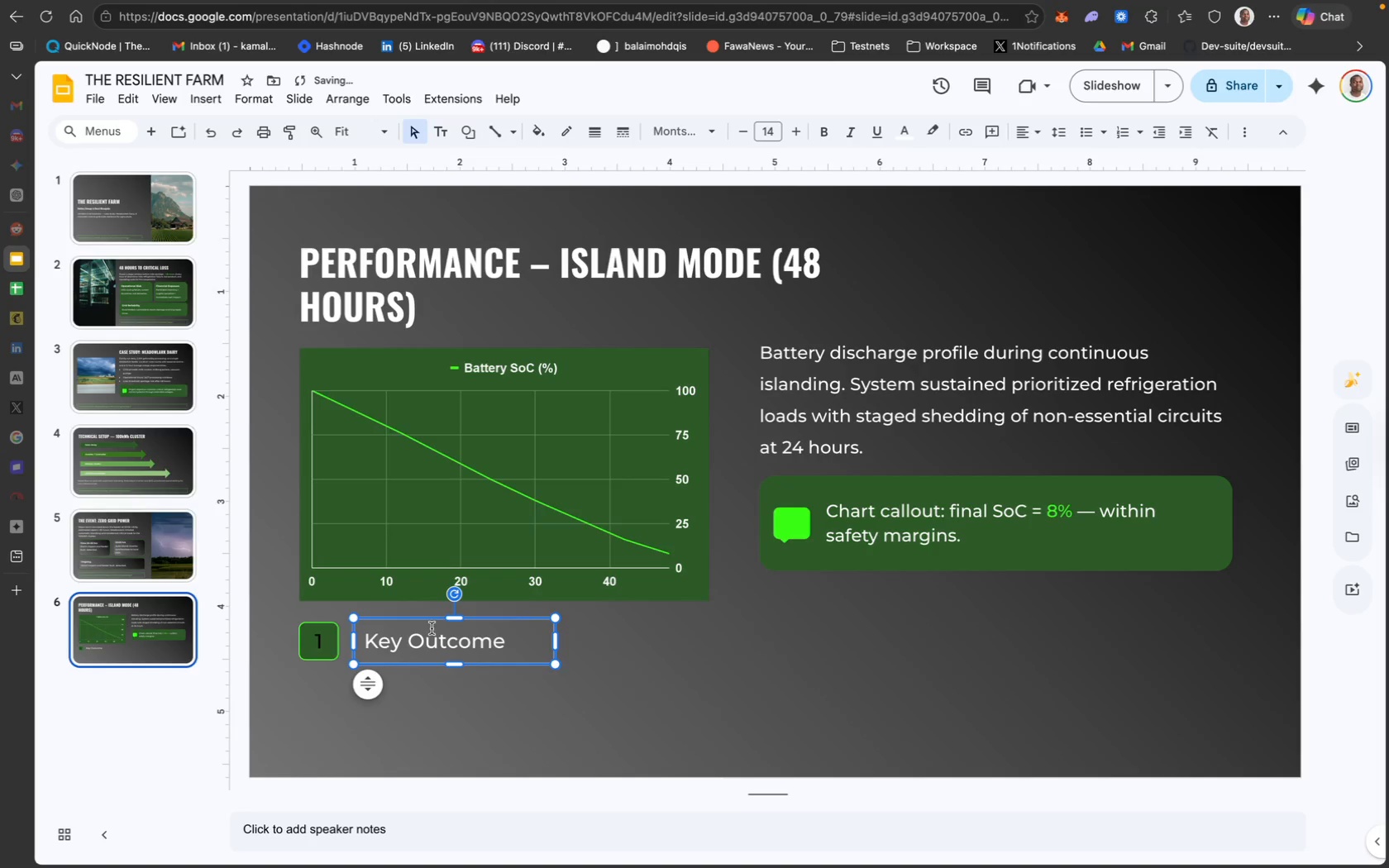 
left_click_drag(start_coordinate=[423, 619], to_coordinate=[413, 619])
 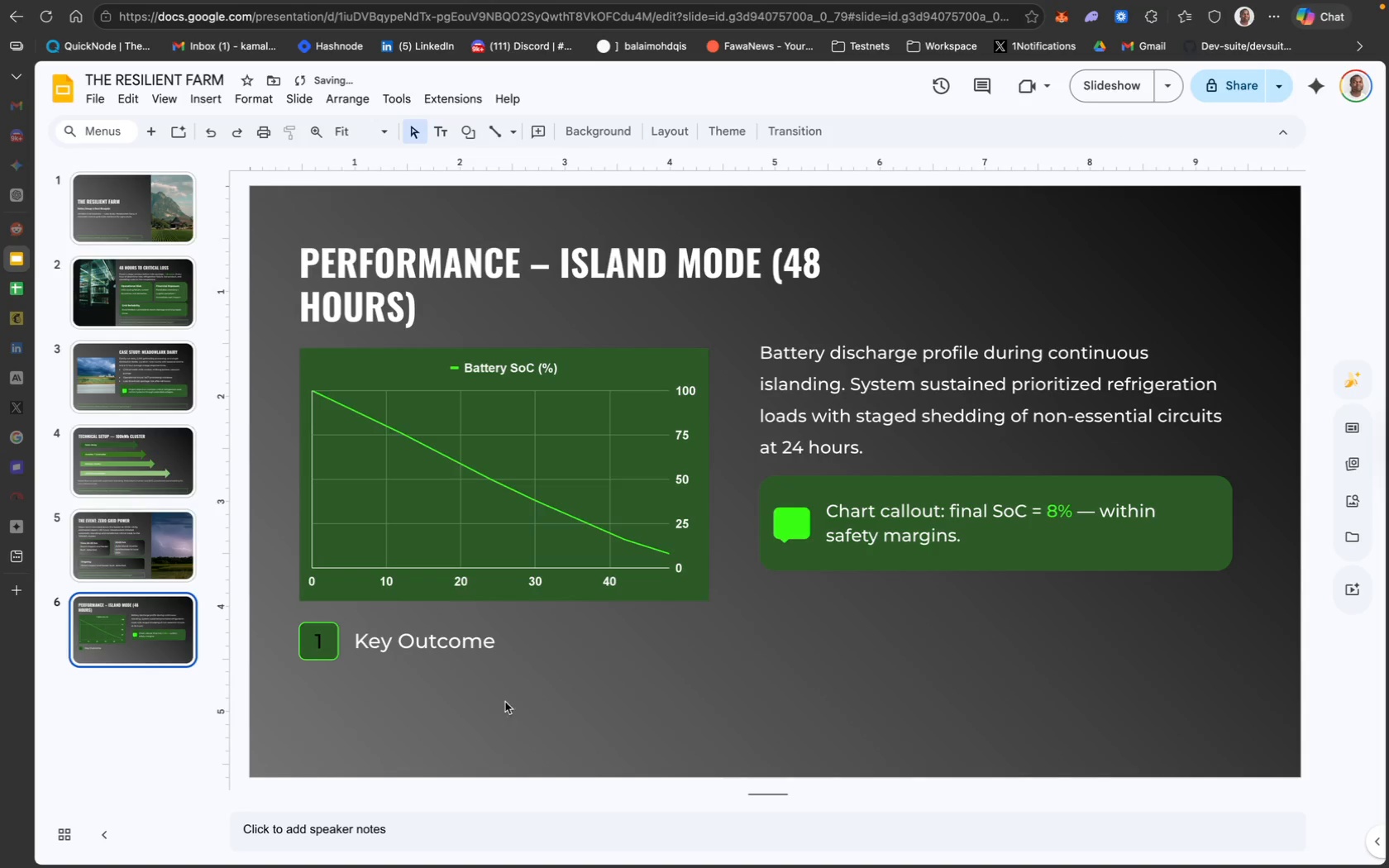 
left_click([450, 636])
 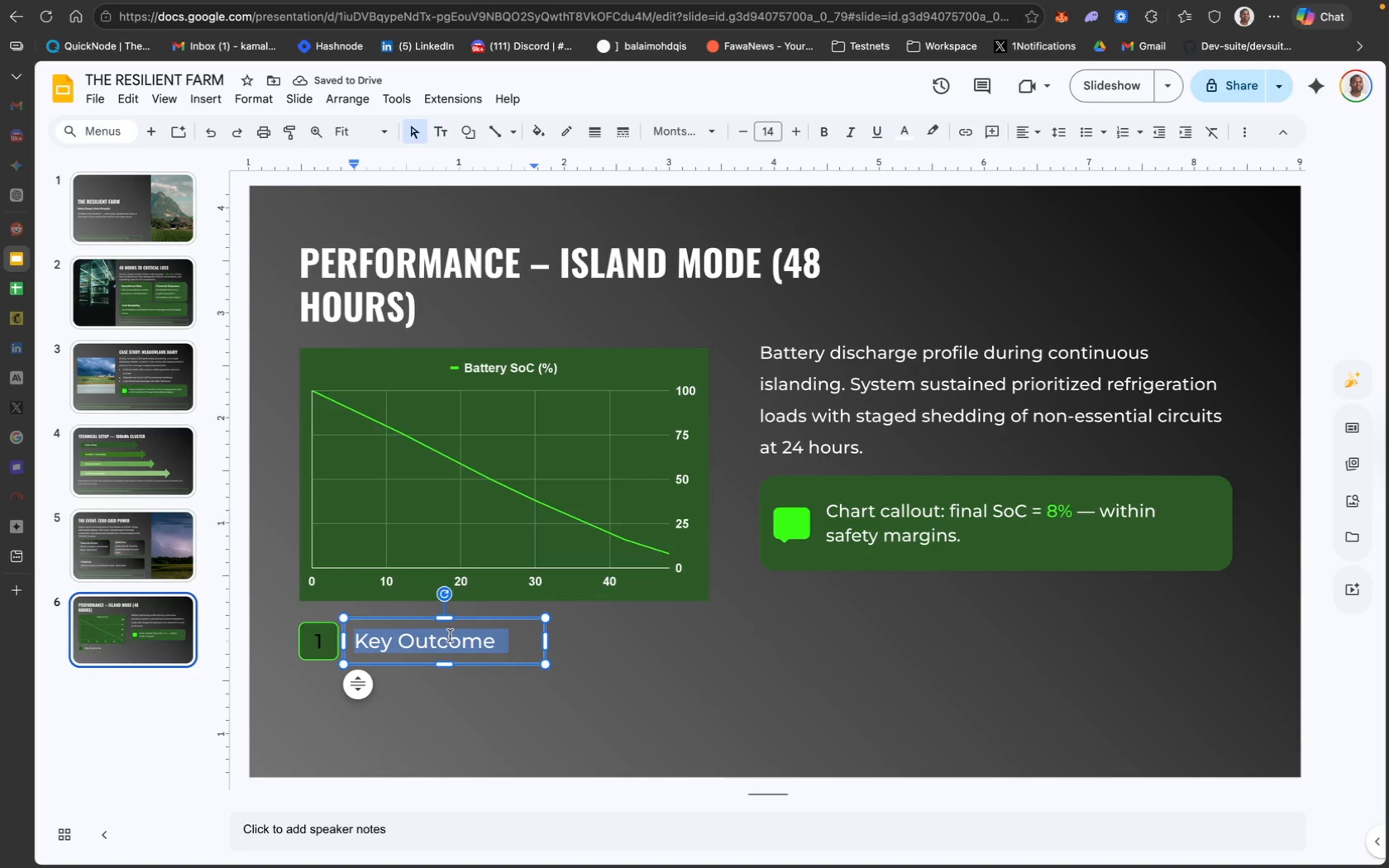 
key(Meta+A)
 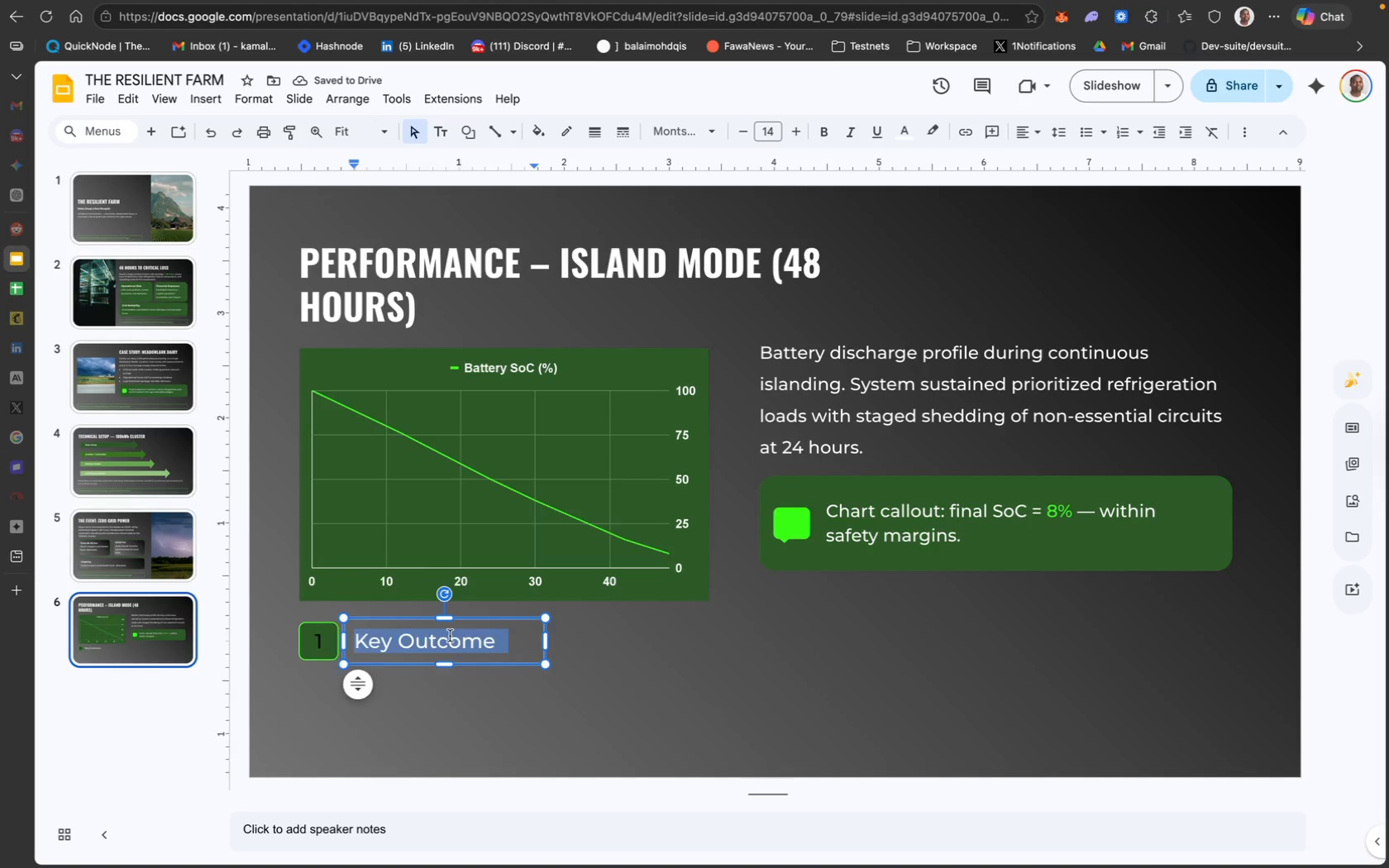 
key(Meta+V)
 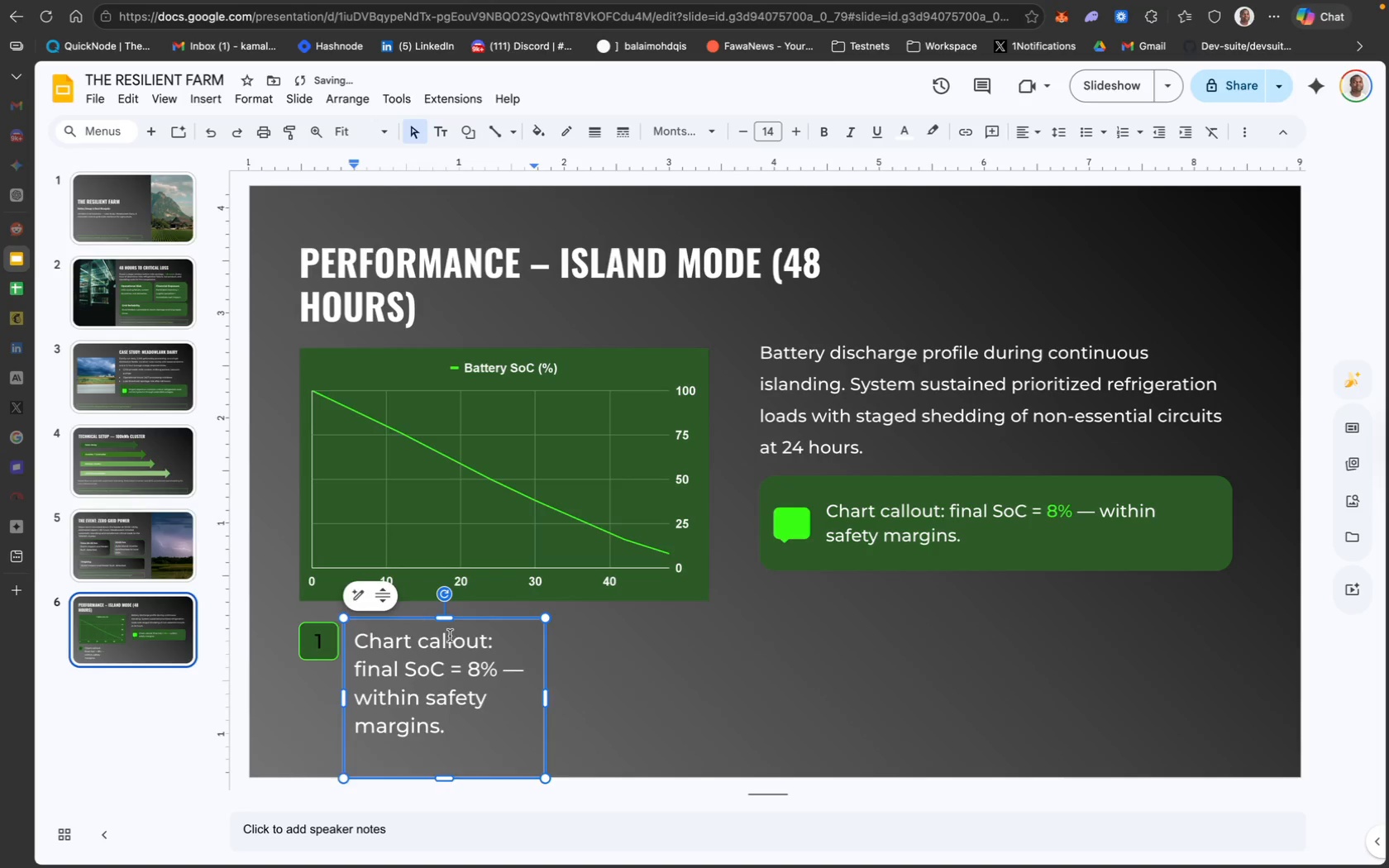 
key(Meta+Z)
 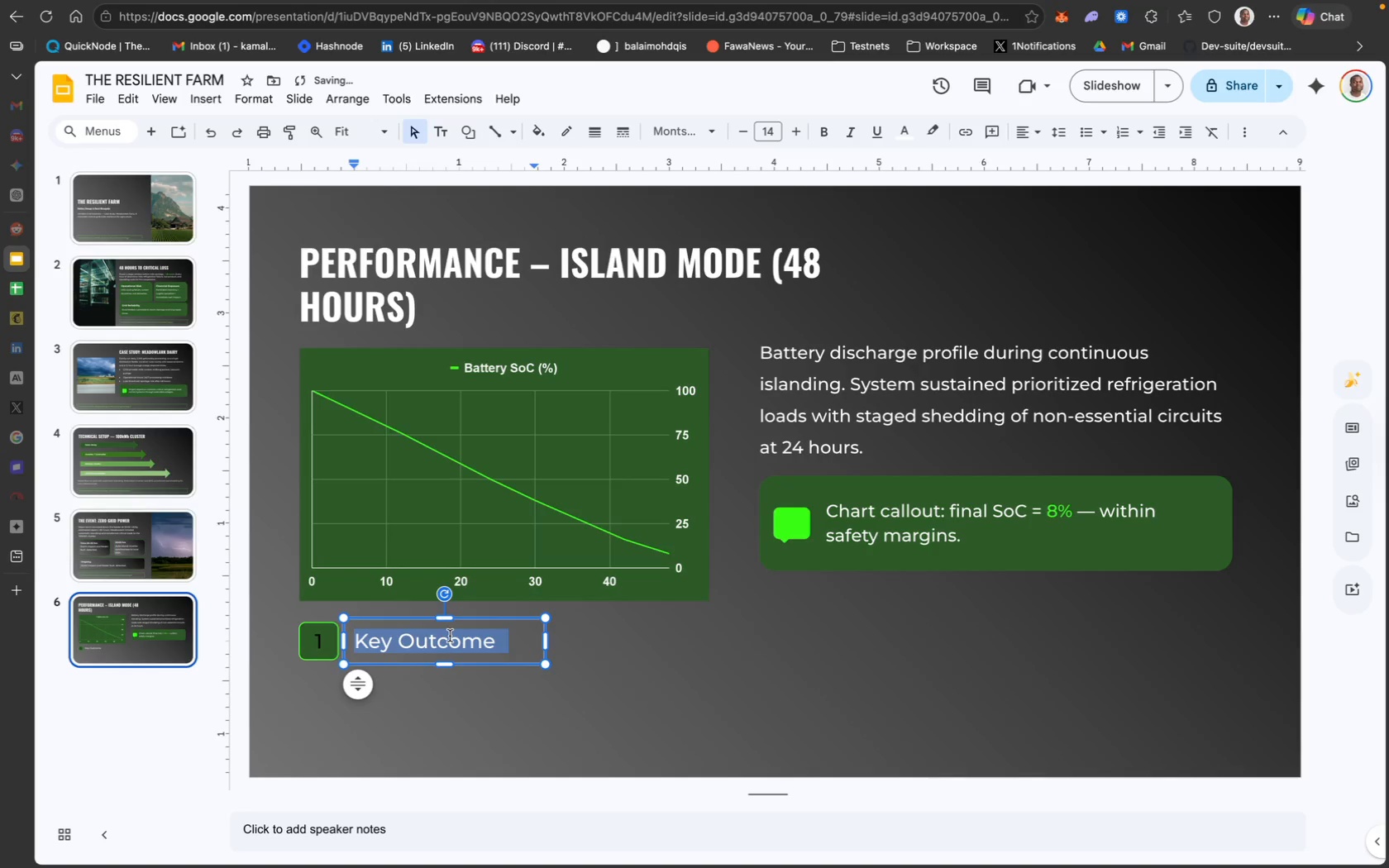 
key(Meta+B)
 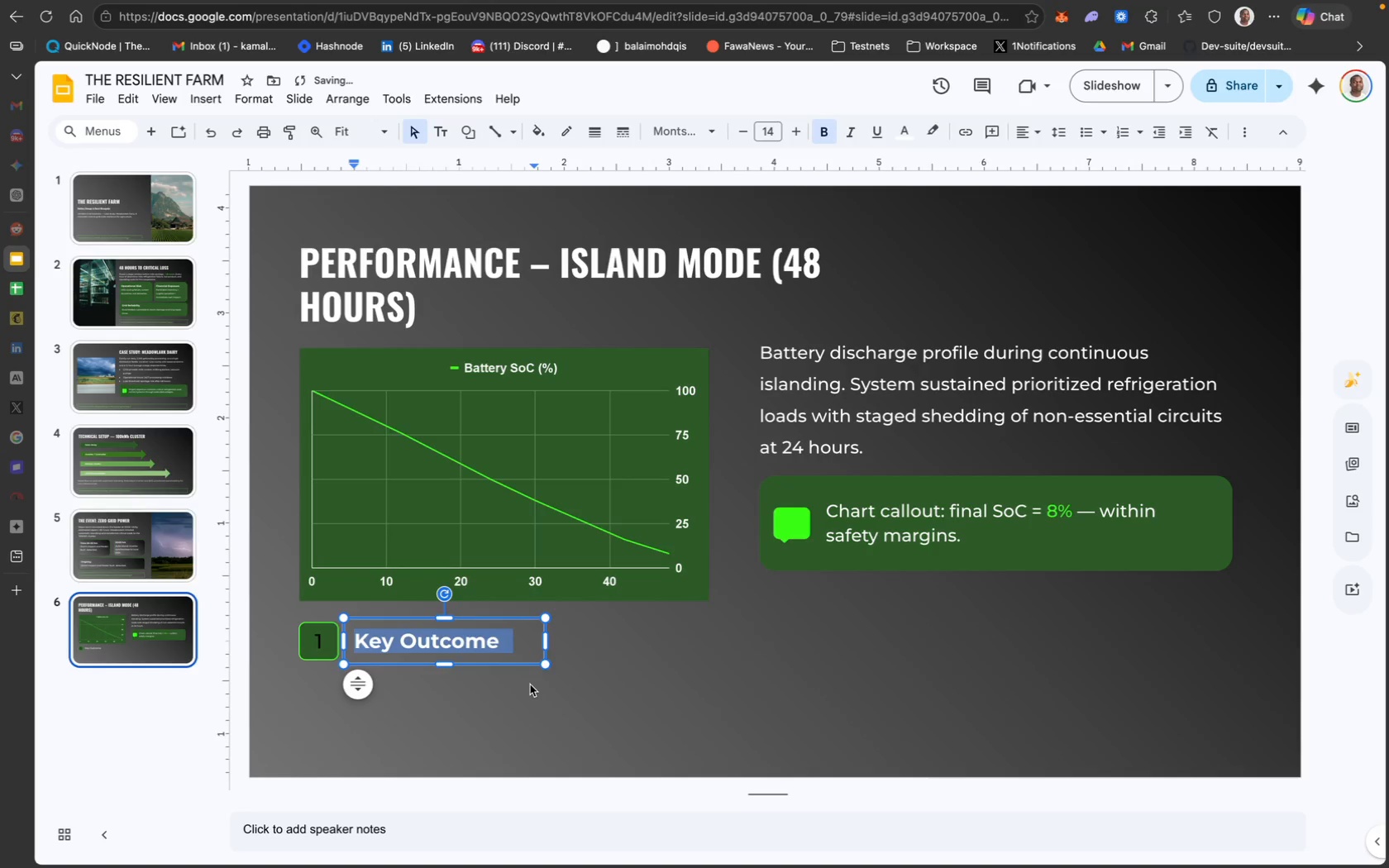 
left_click([531, 686])
 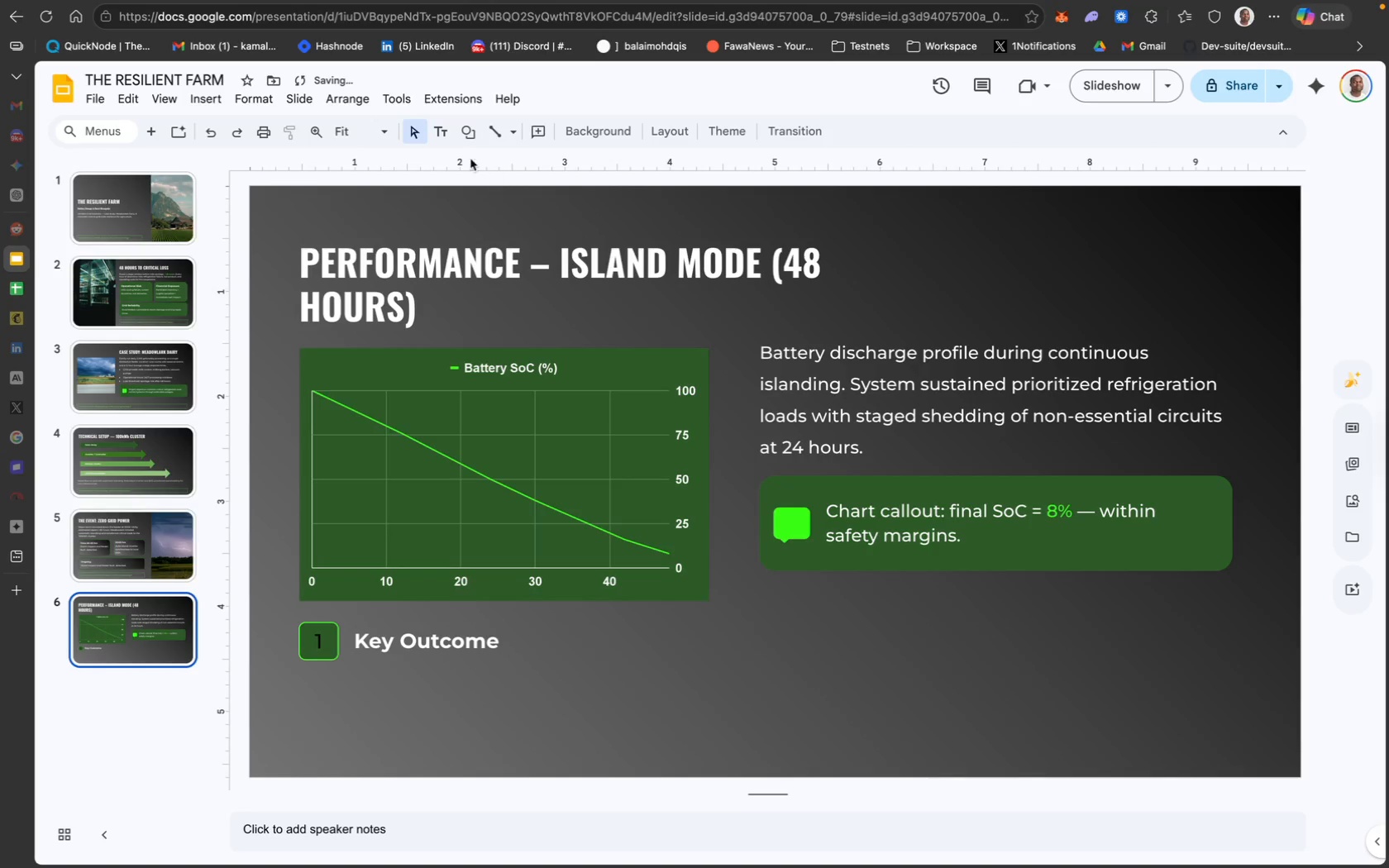 
left_click([443, 140])
 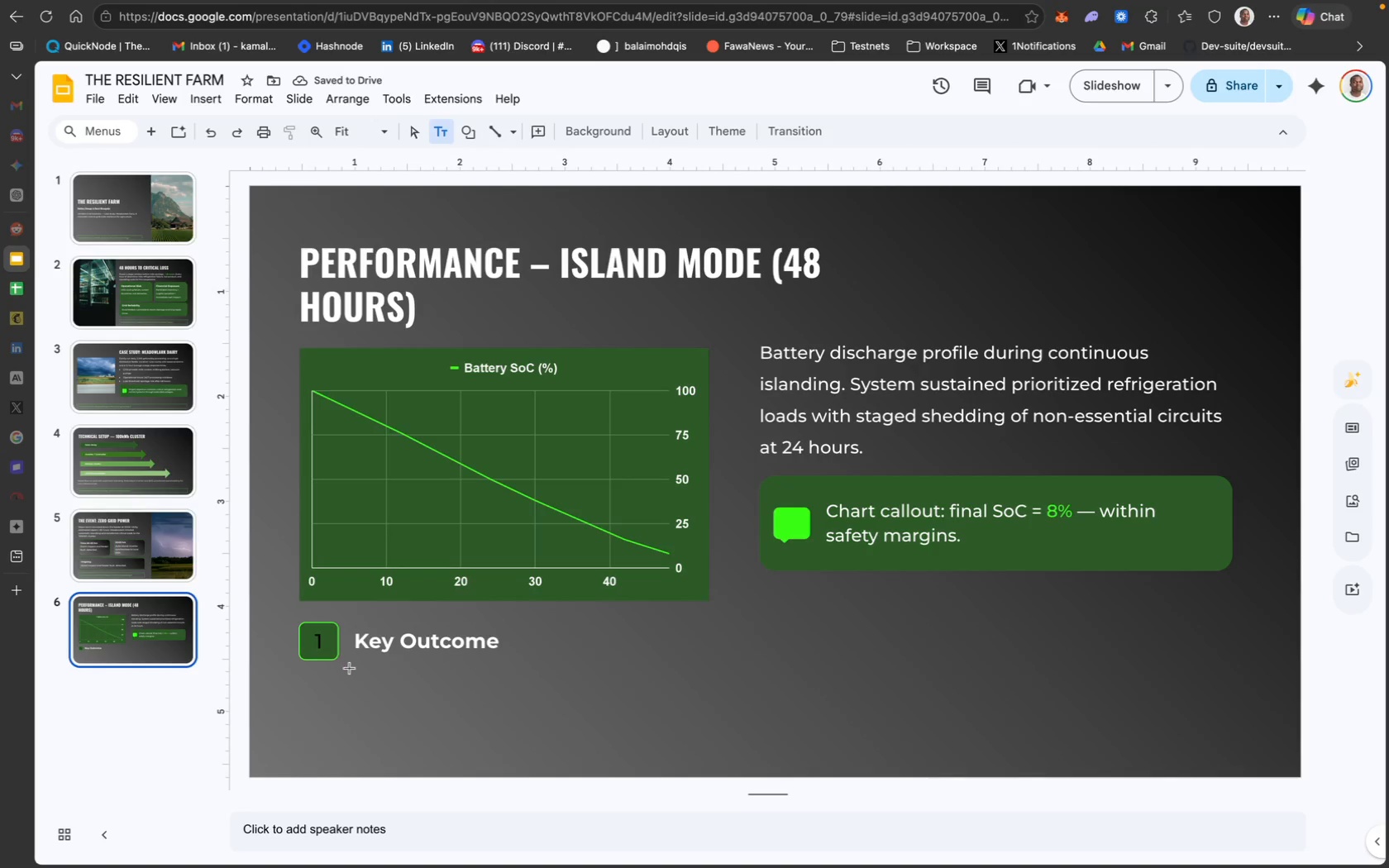 
left_click([351, 670])
 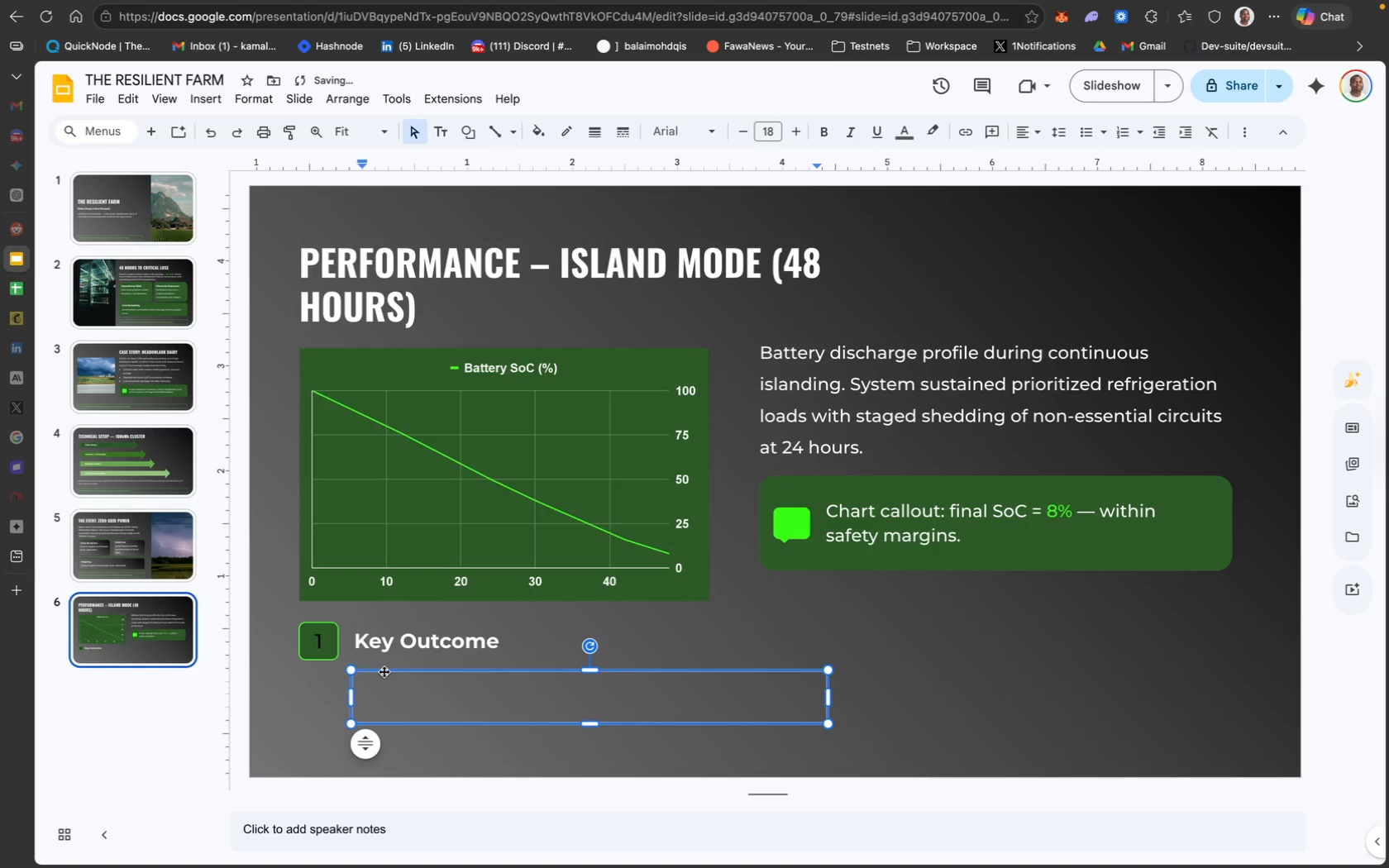 
key(Meta+Z)
 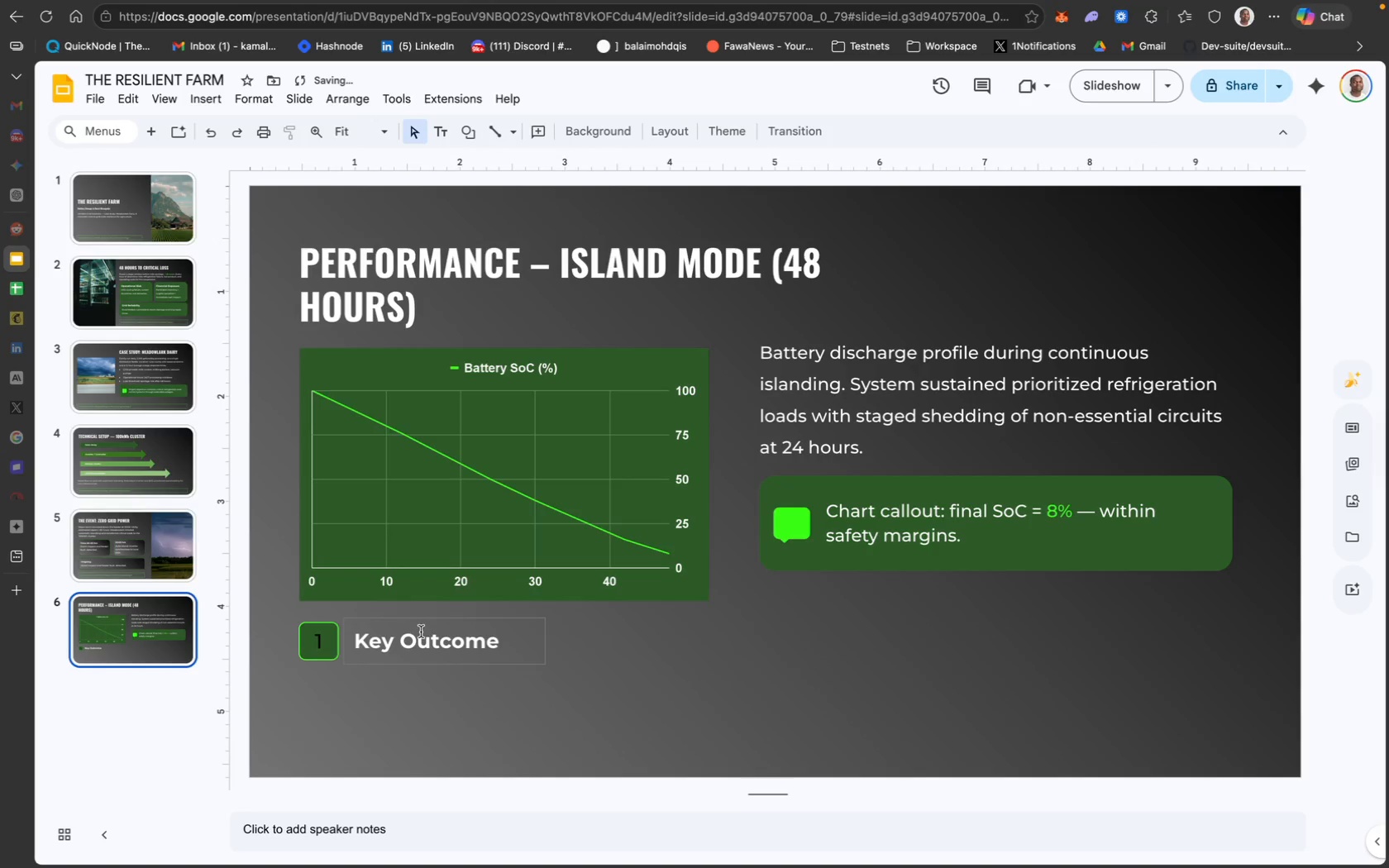 
left_click([427, 627])
 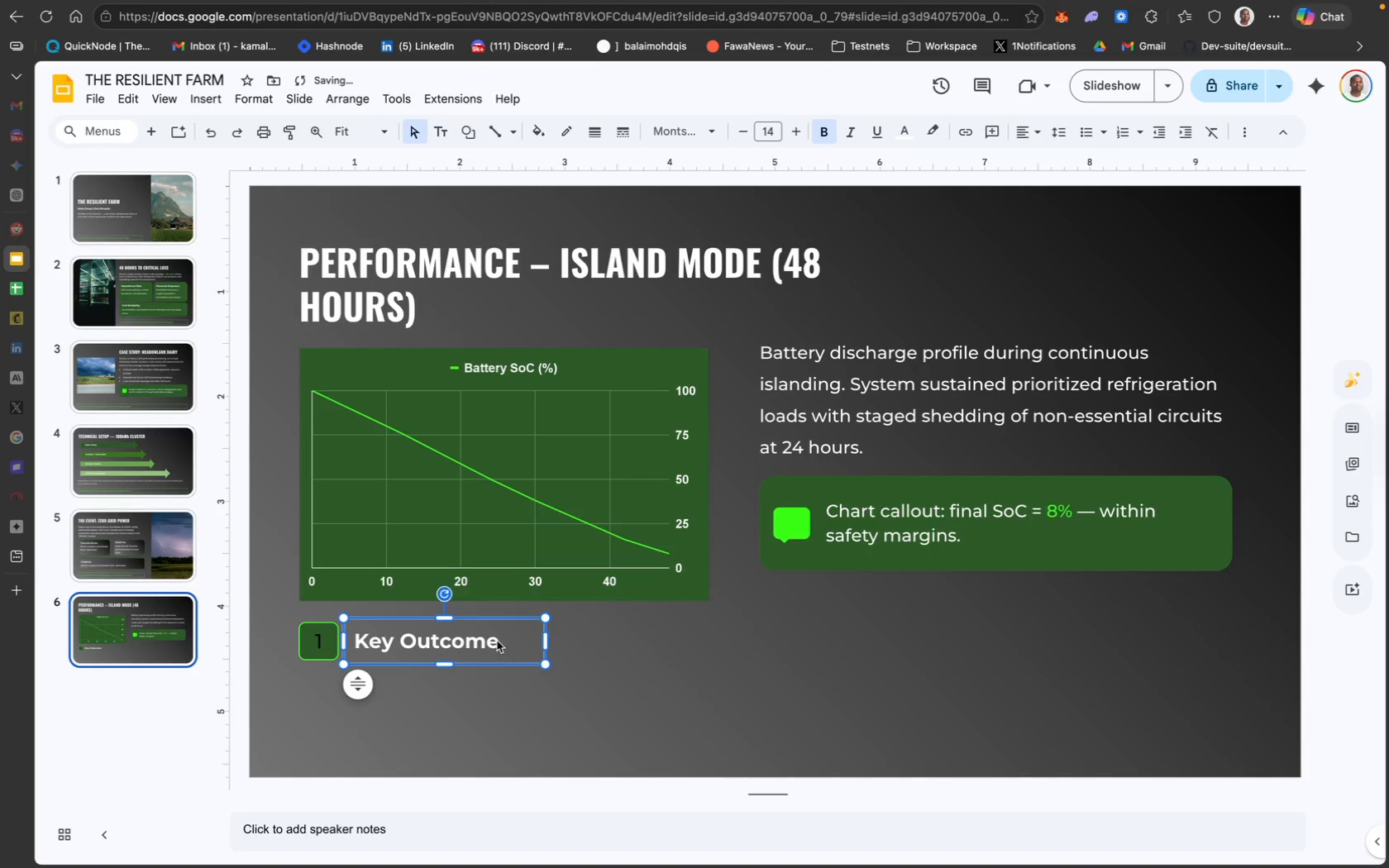 
left_click([496, 641])
 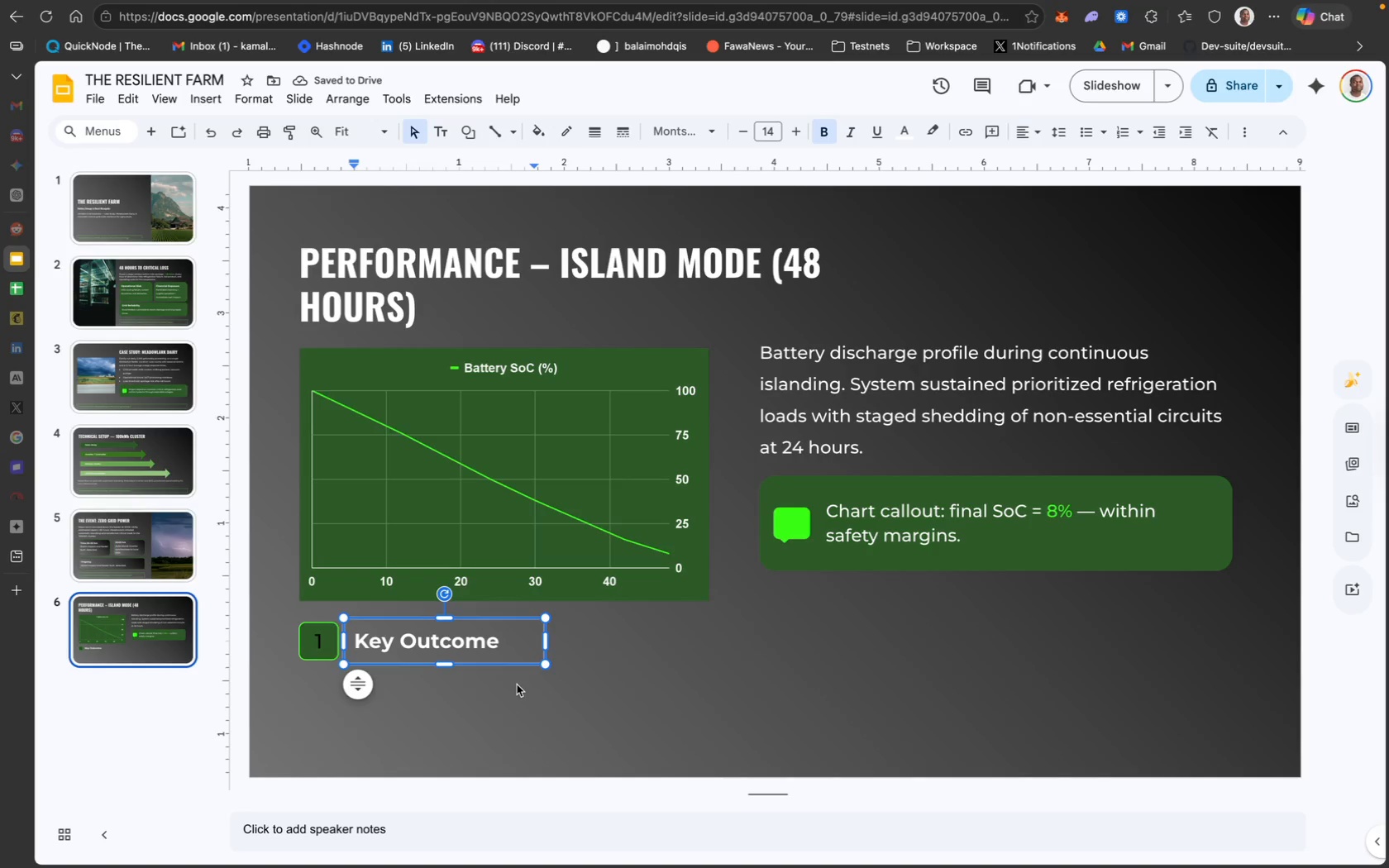 
key(Enter)
 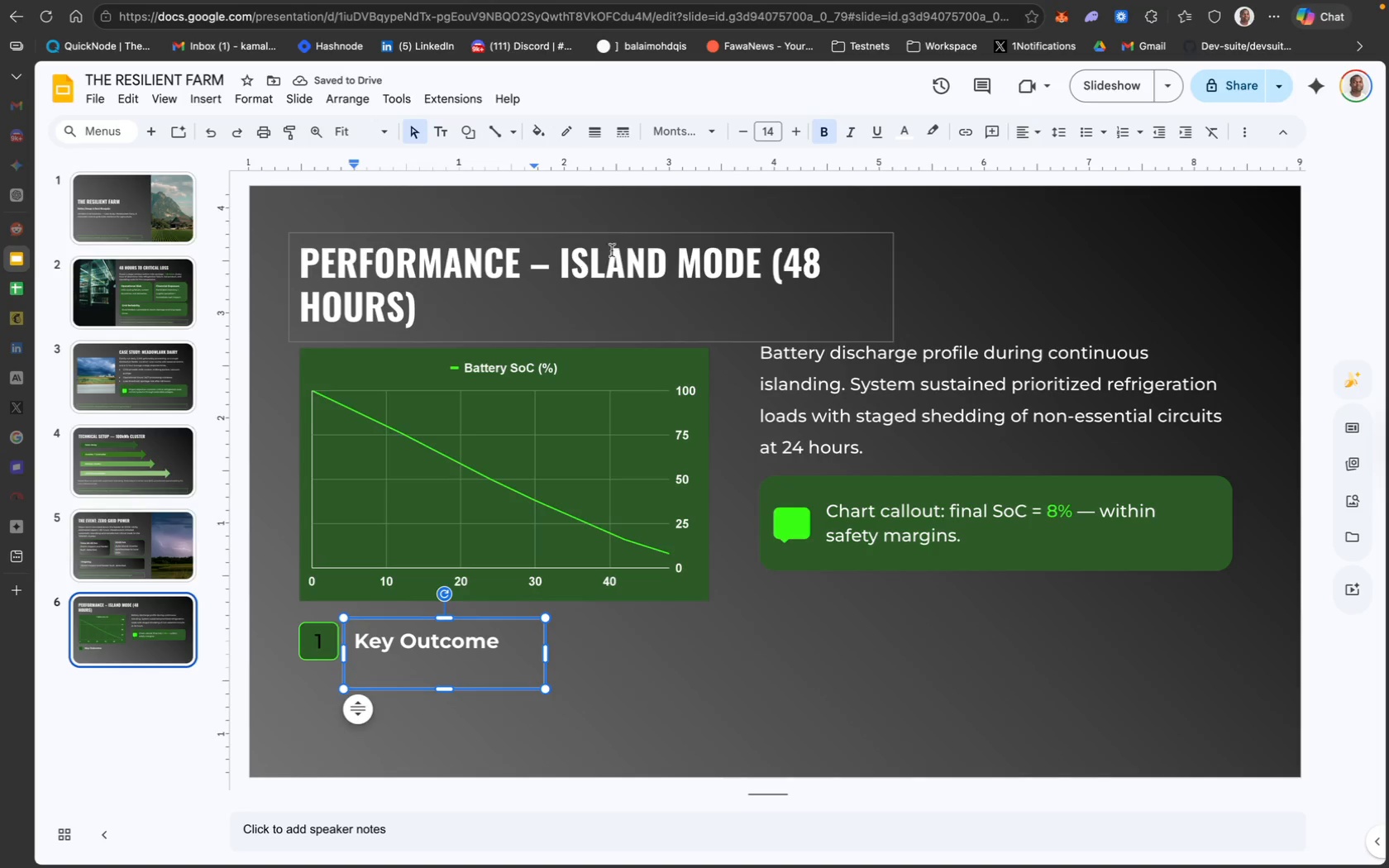 
left_click([771, 137])
 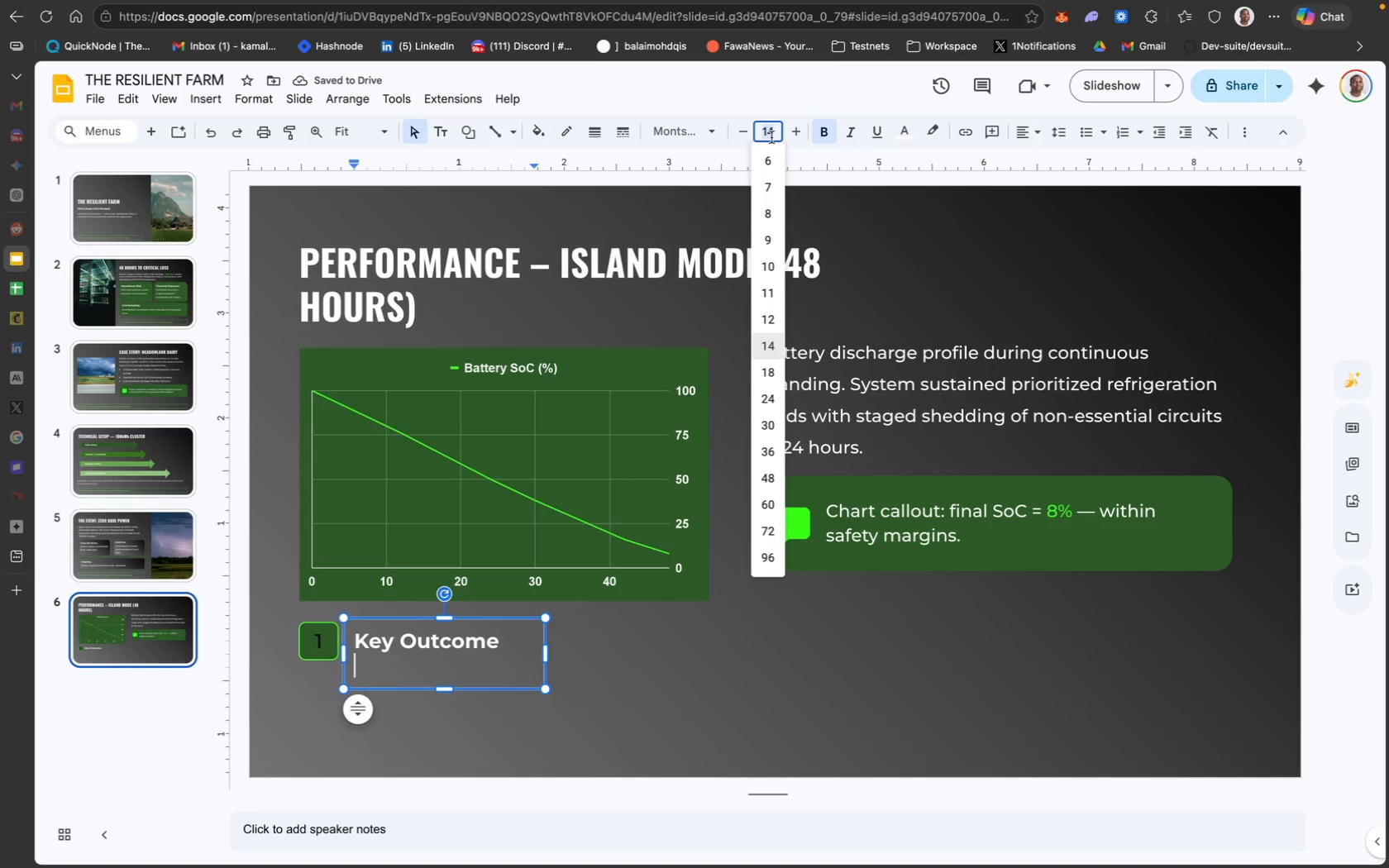 
type(12)
 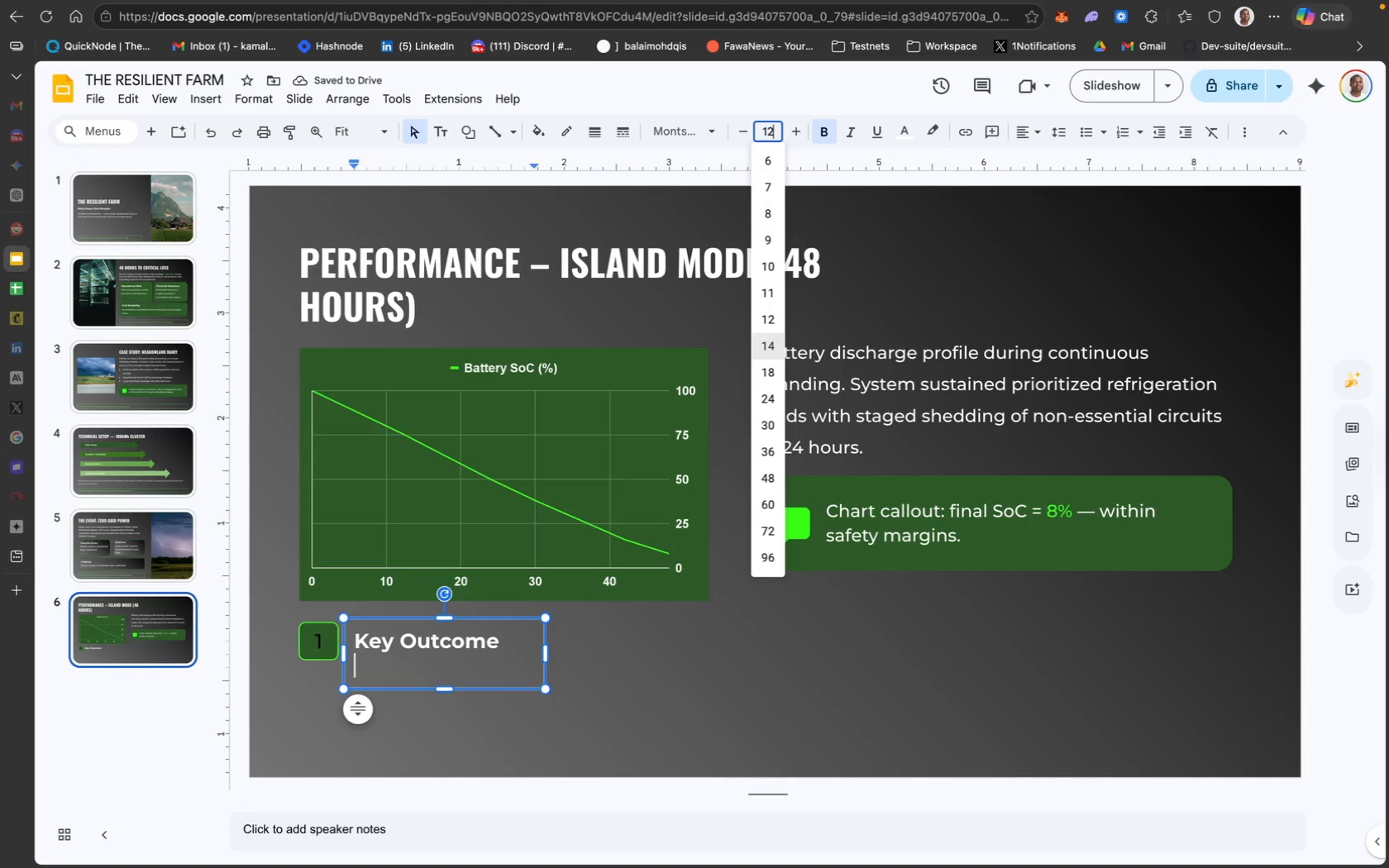 
key(Enter)
 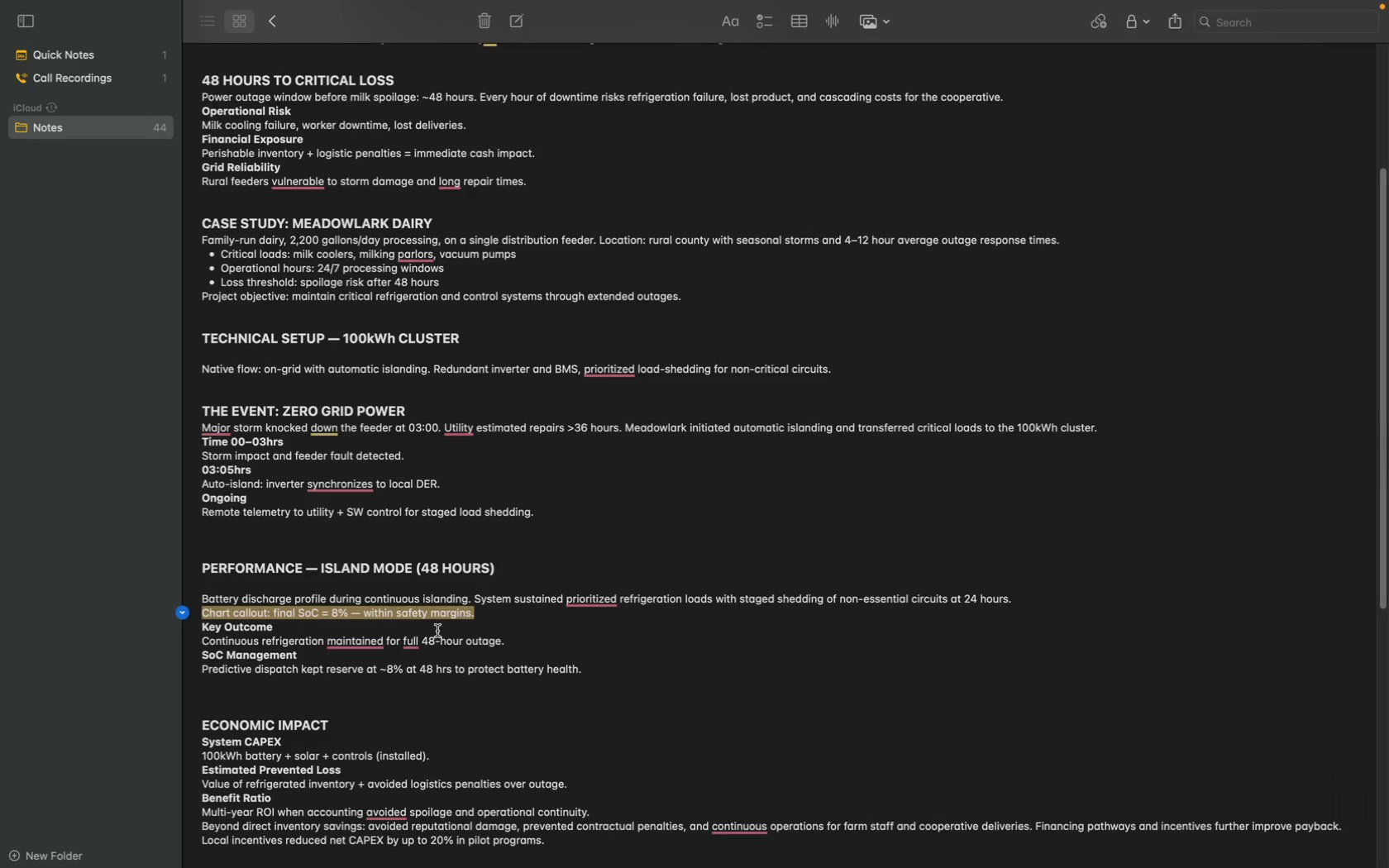 
left_click_drag(start_coordinate=[509, 645], to_coordinate=[198, 637])
 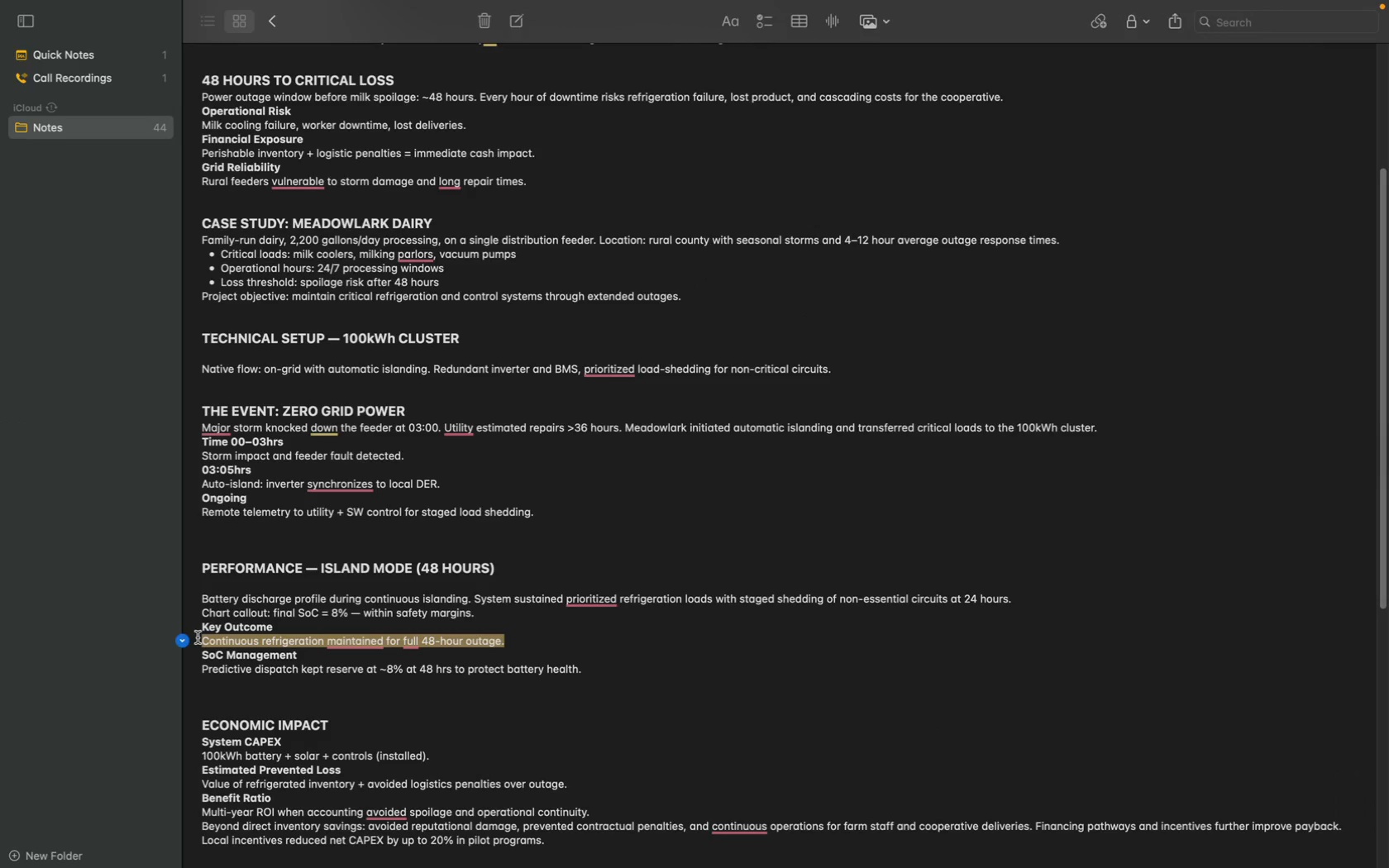 
key(Meta+C)
 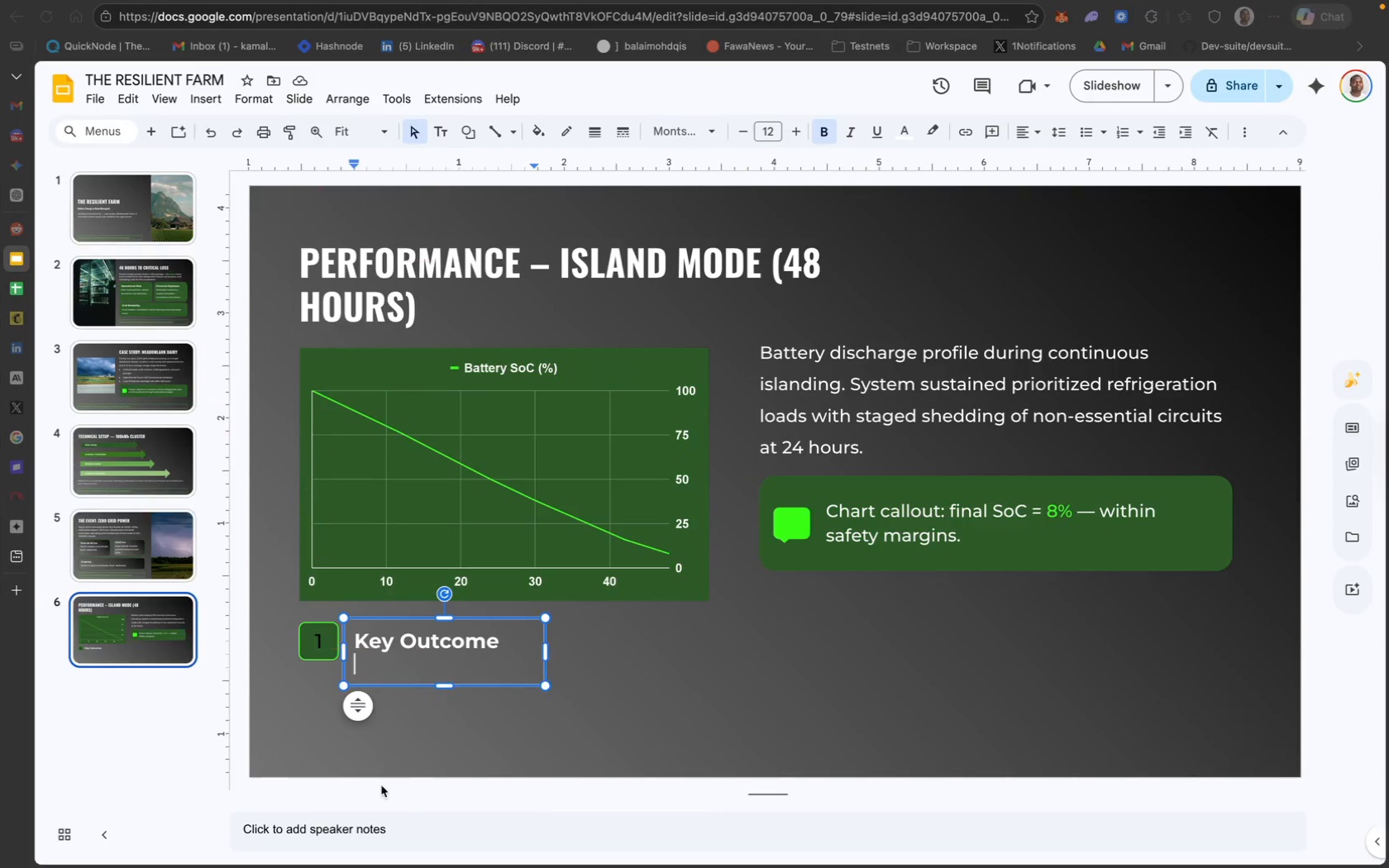 
key(Meta+V)
 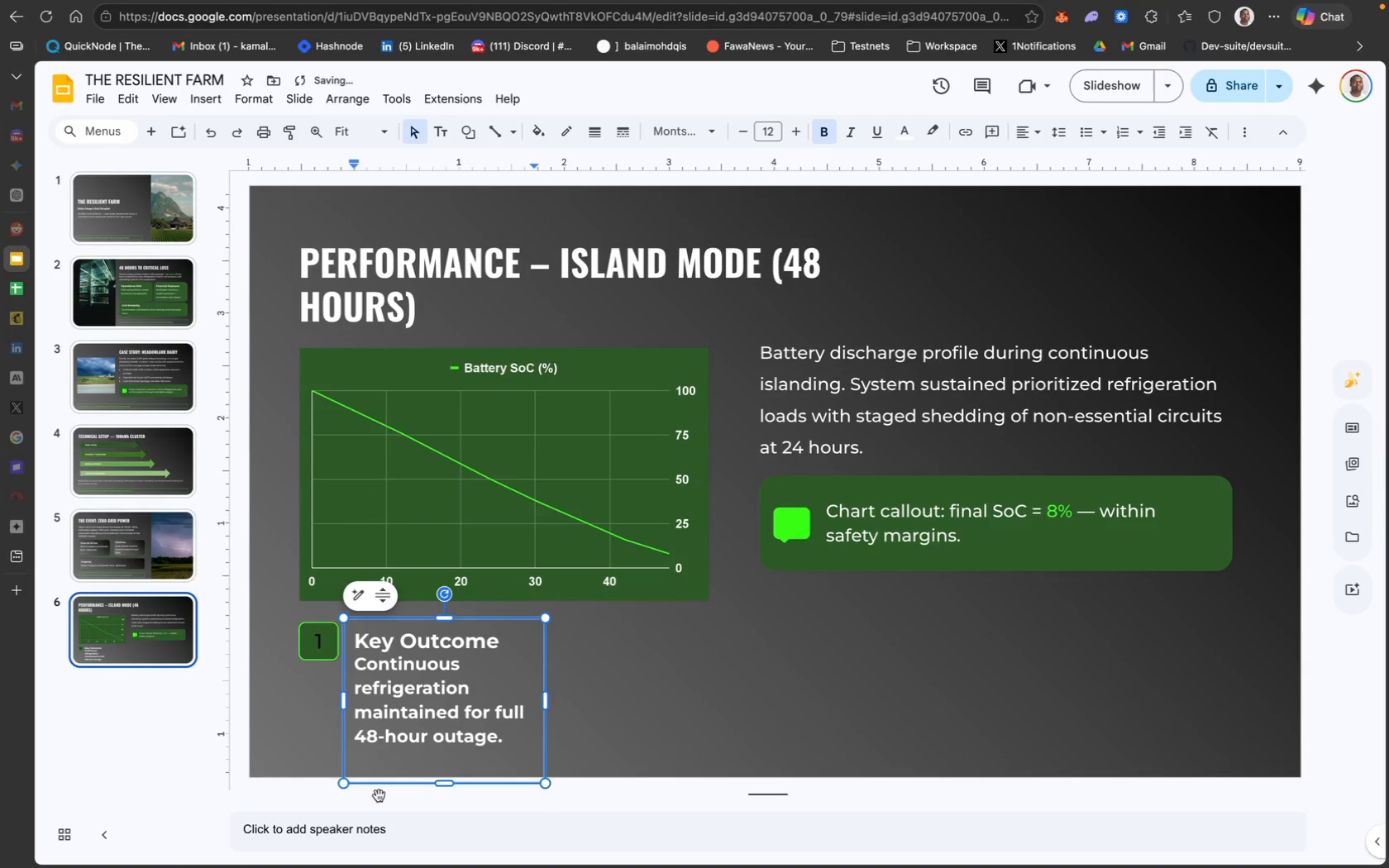 
key(Backspace)
 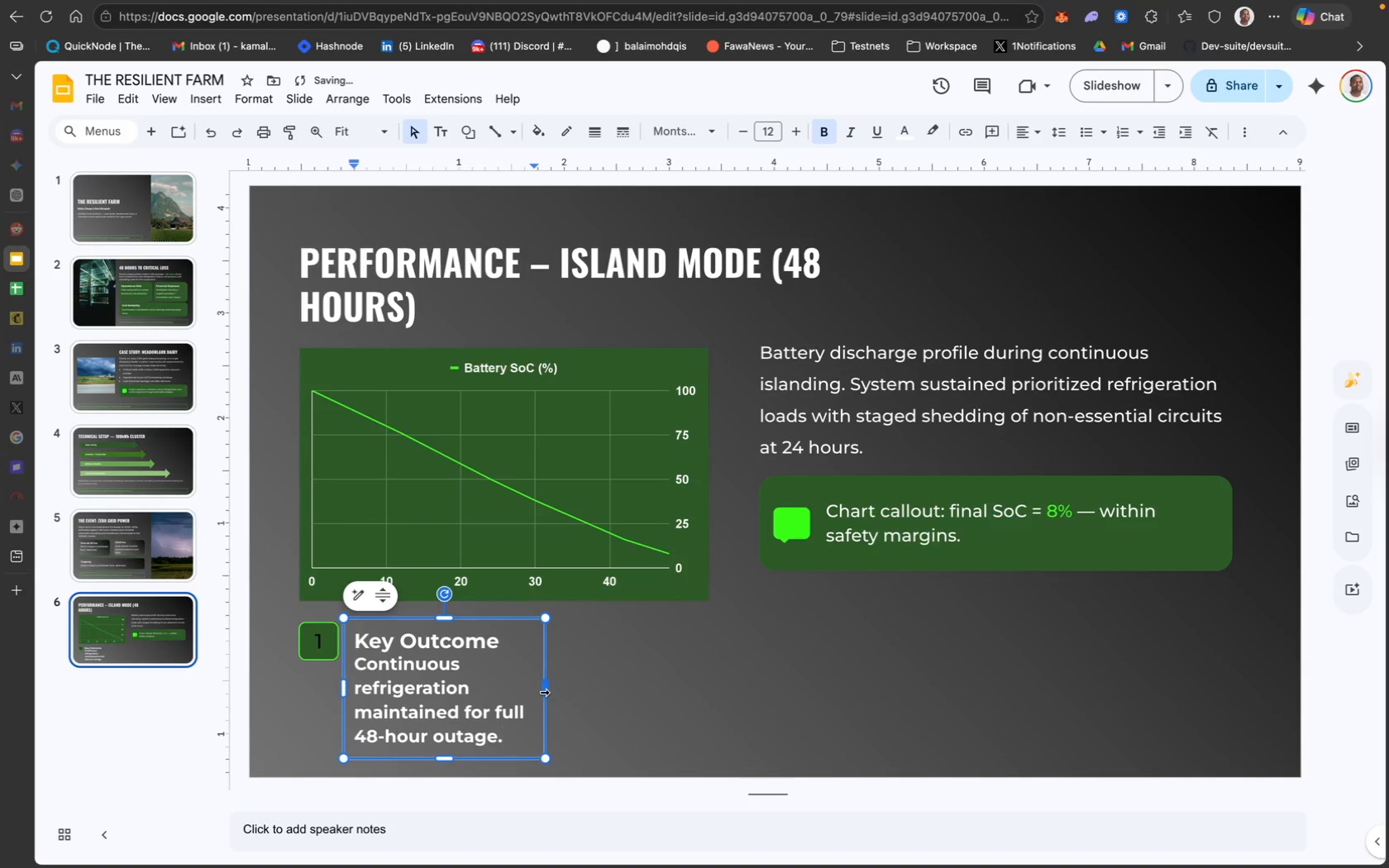 
left_click_drag(start_coordinate=[545, 691], to_coordinate=[719, 681])
 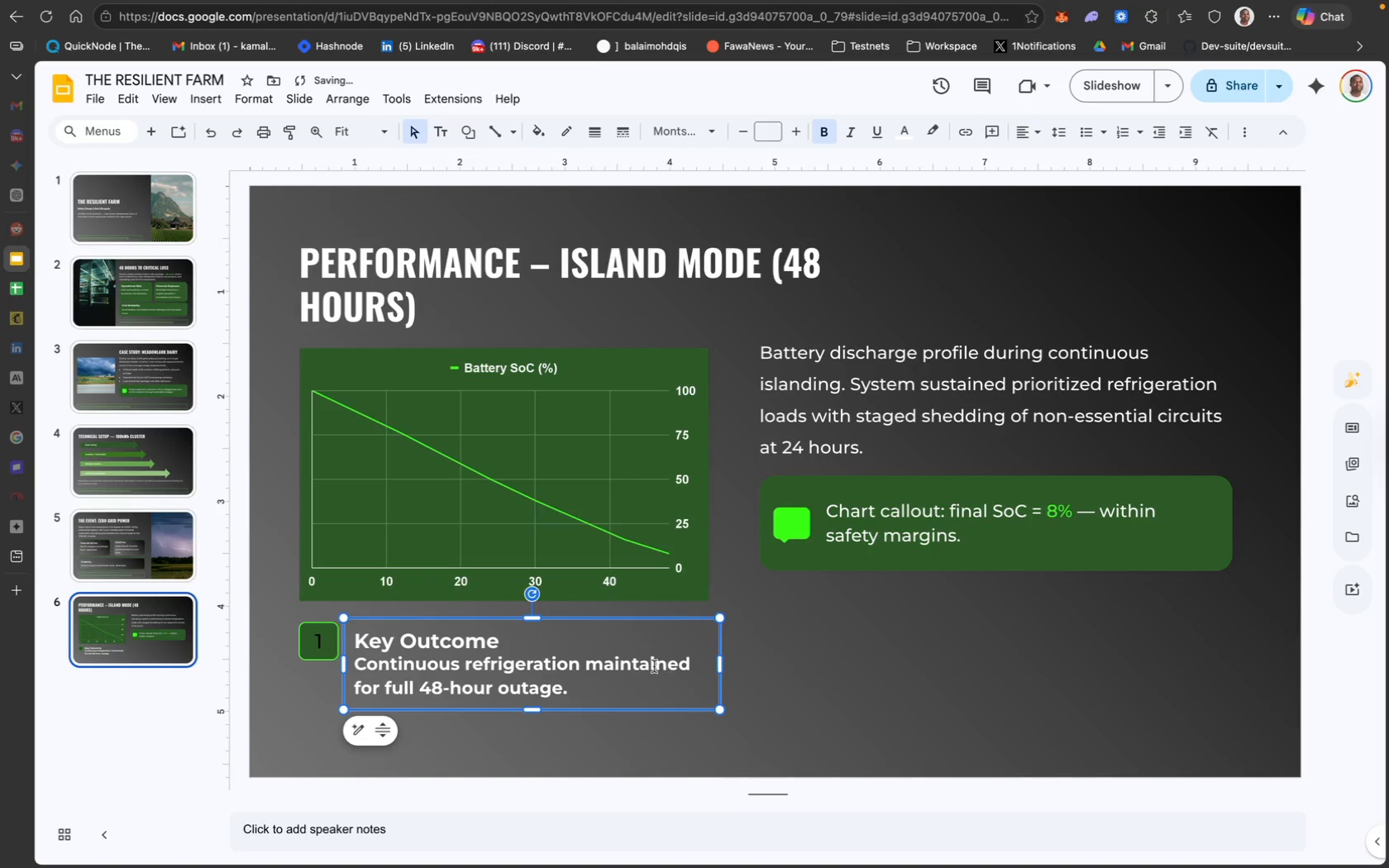 
left_click([575, 684])
 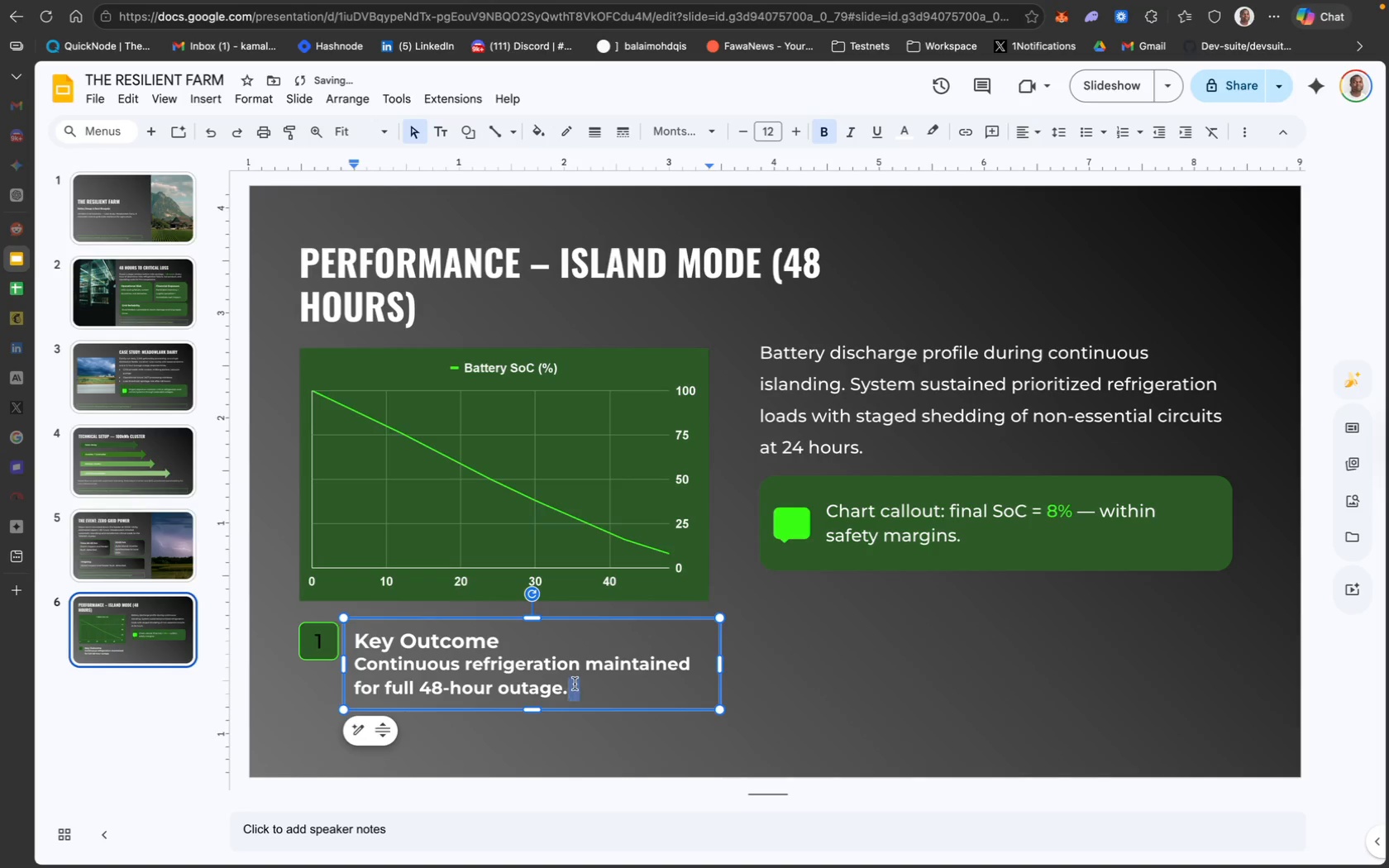 
left_click_drag(start_coordinate=[575, 684], to_coordinate=[542, 453])
 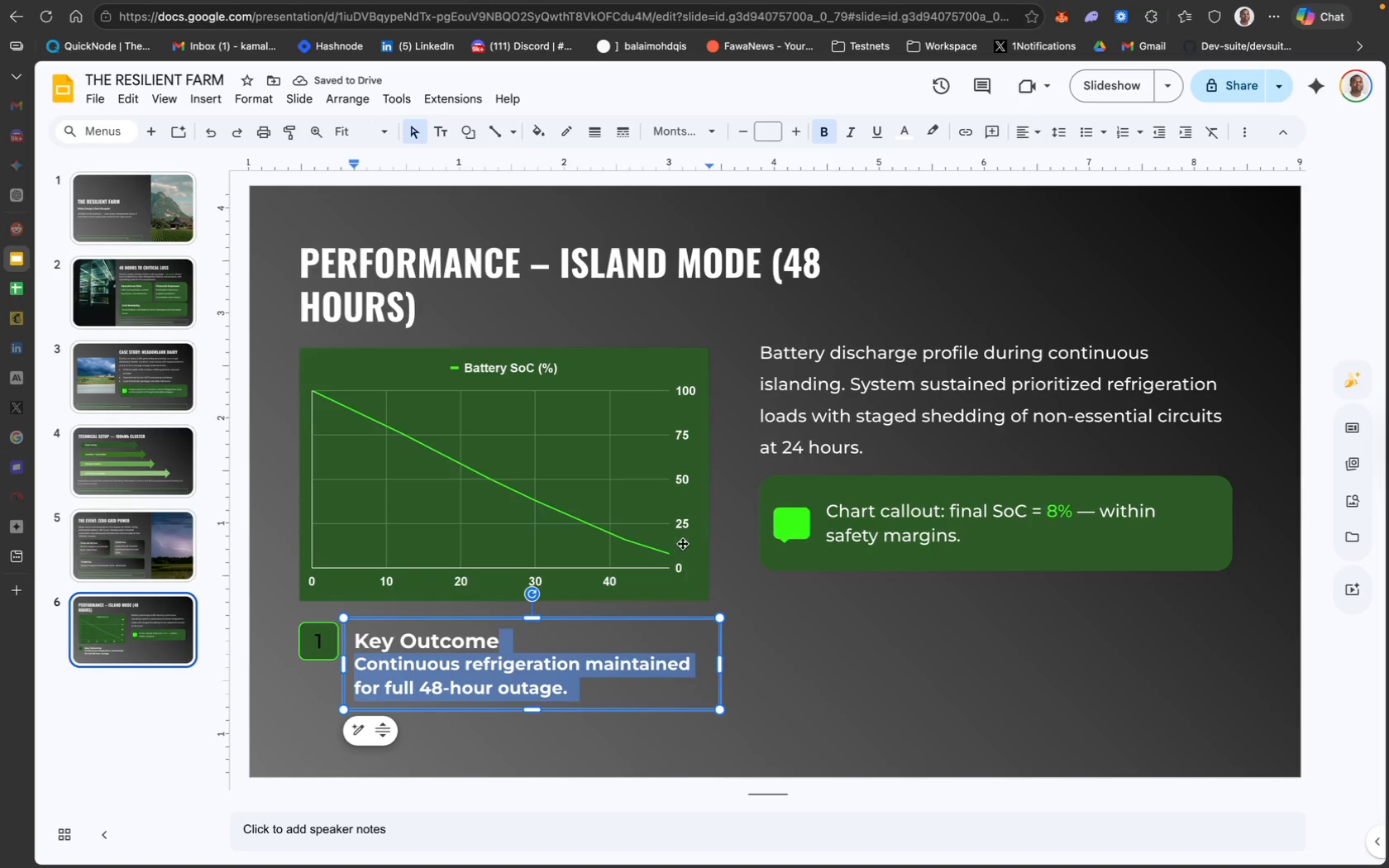 
left_click([619, 650])
 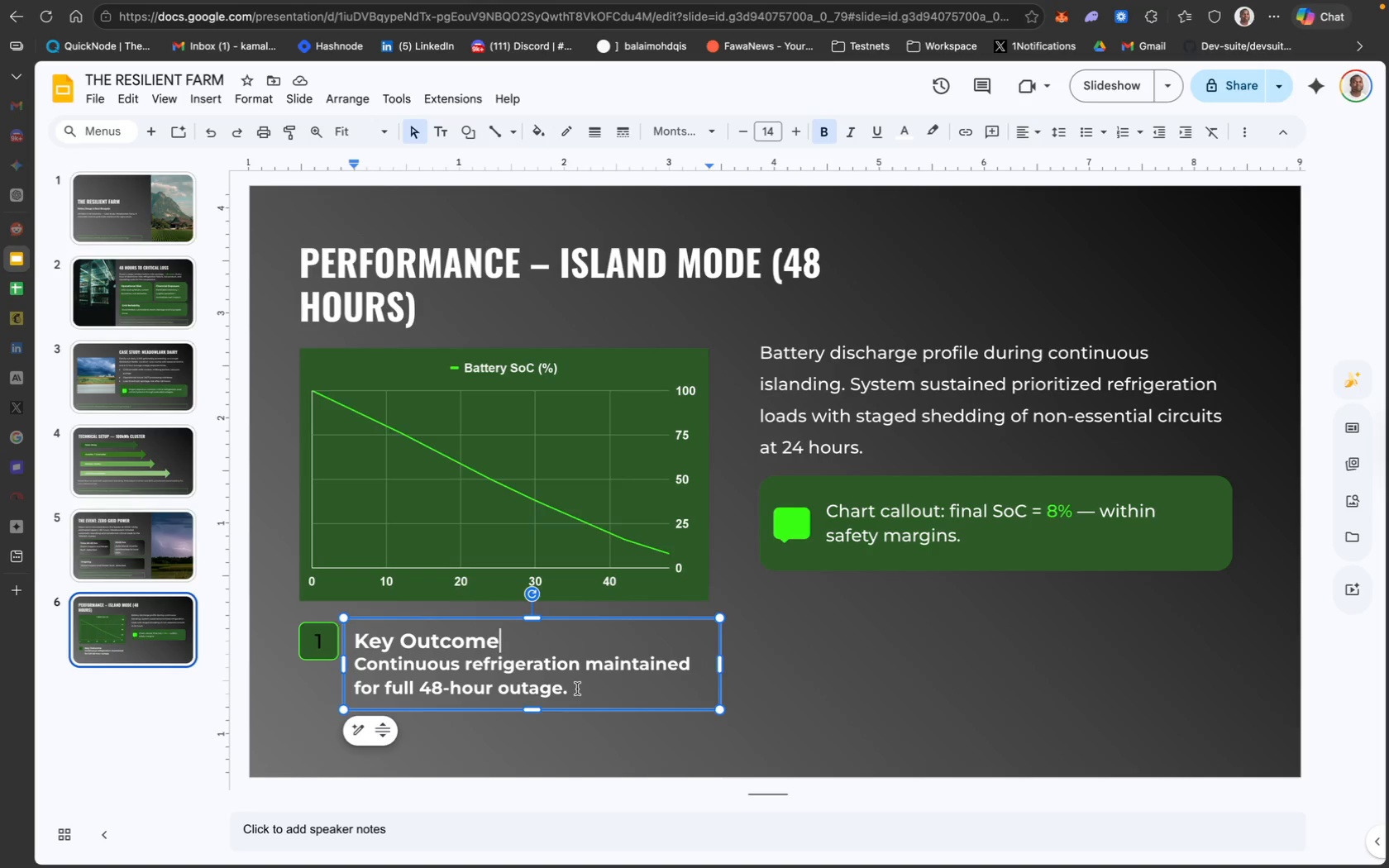 
left_click_drag(start_coordinate=[577, 689], to_coordinate=[354, 674])
 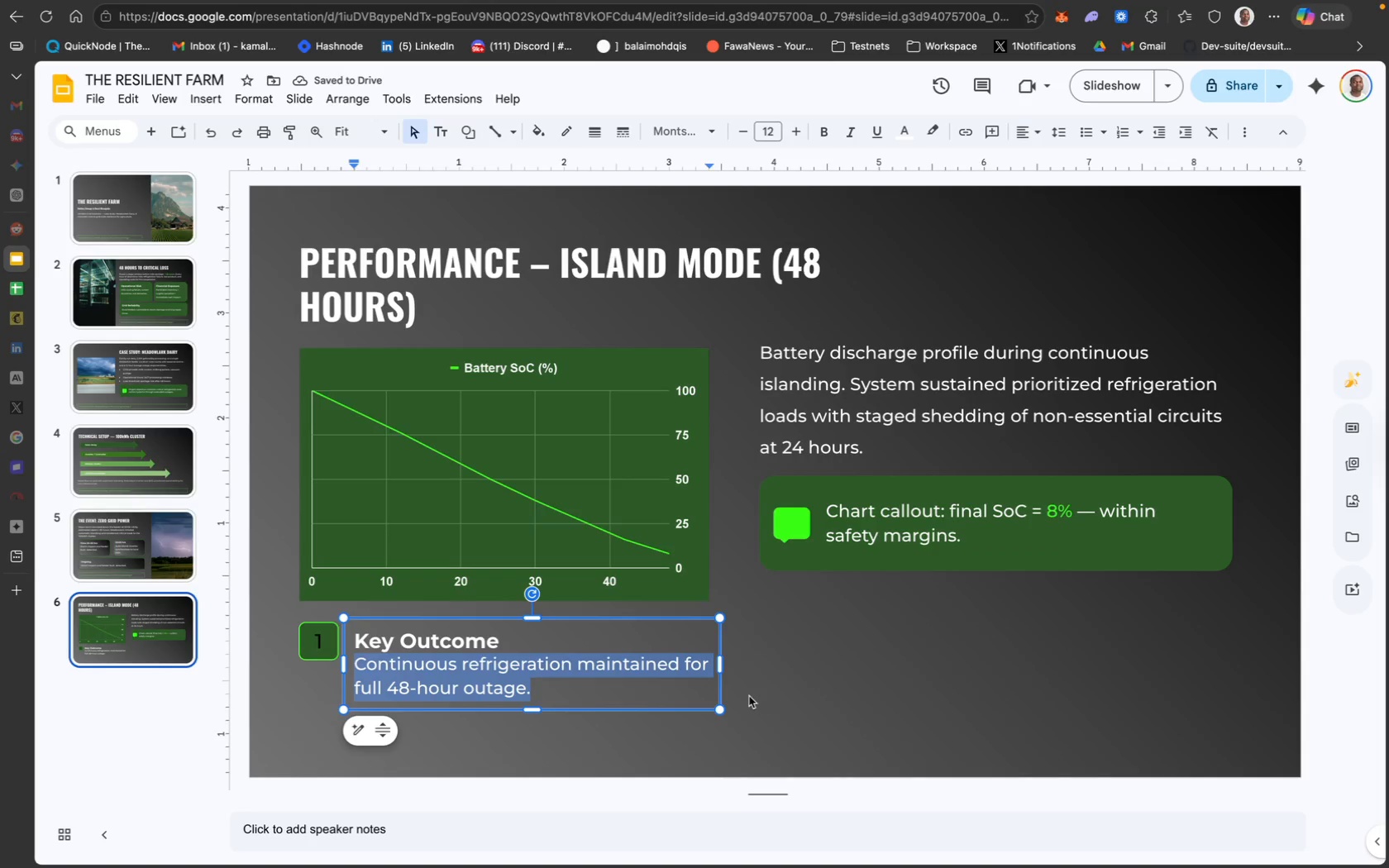 
wait(7.17)
 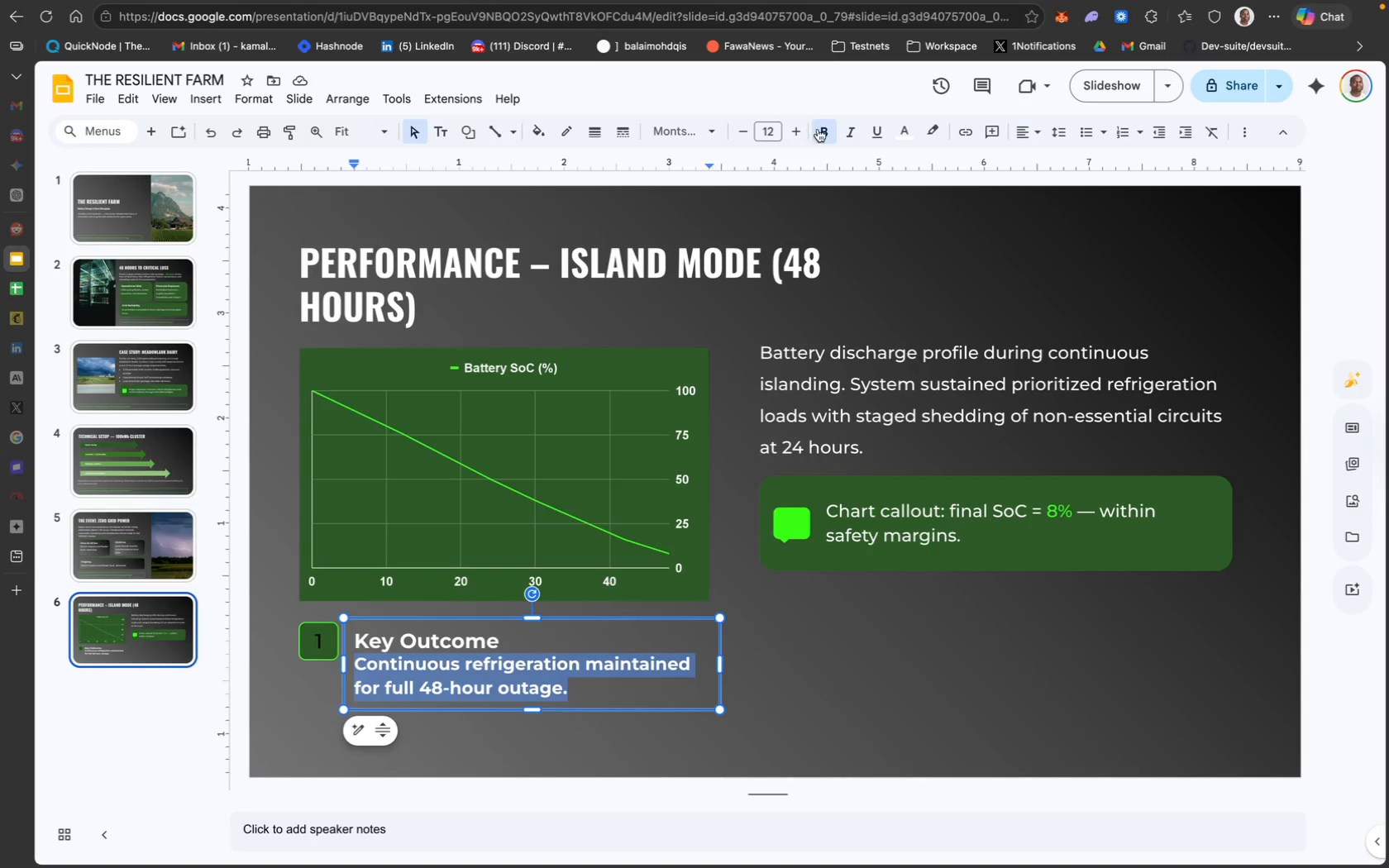 
left_click([782, 731])
 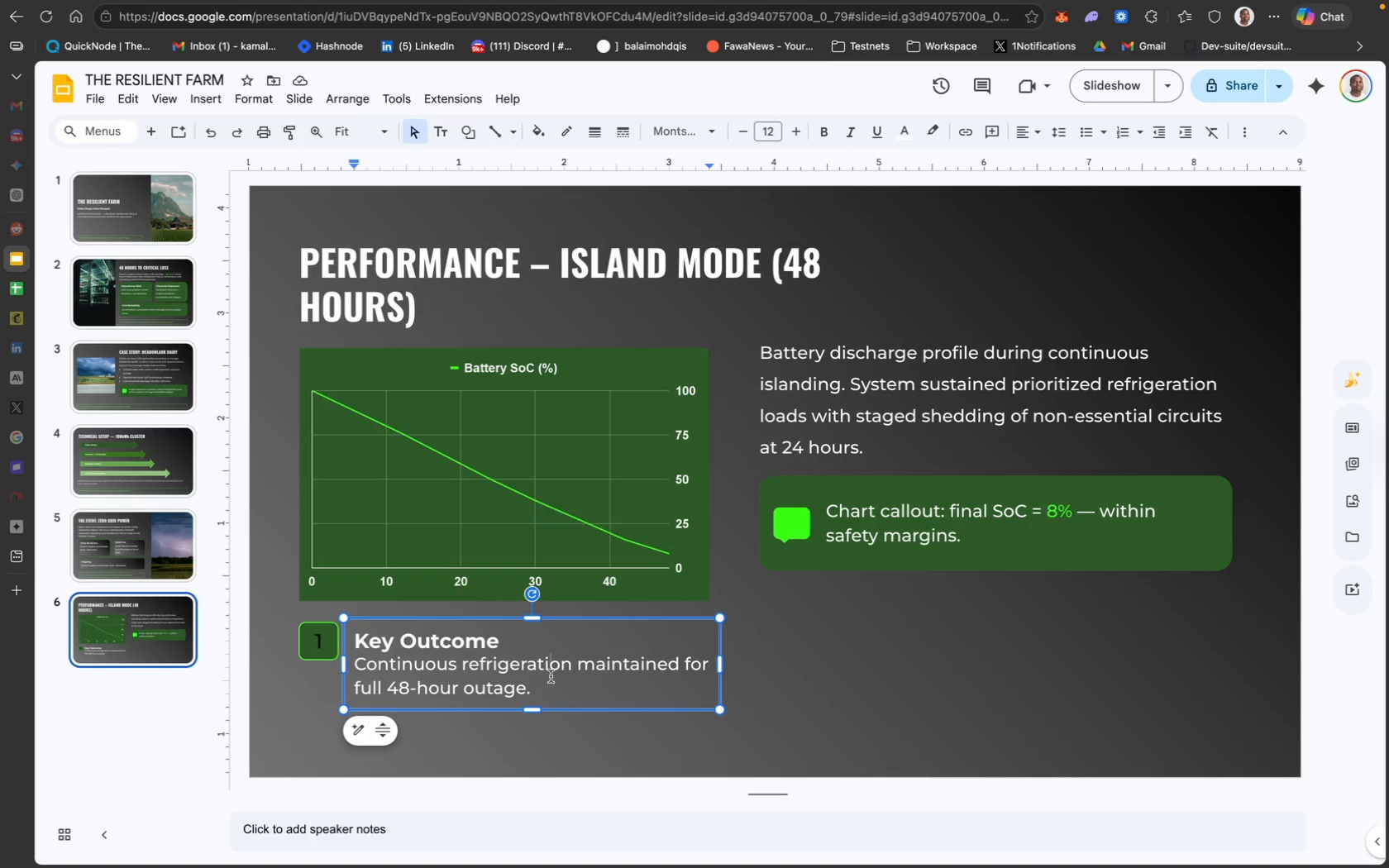 
left_click_drag(start_coordinate=[538, 693], to_coordinate=[351, 670])
 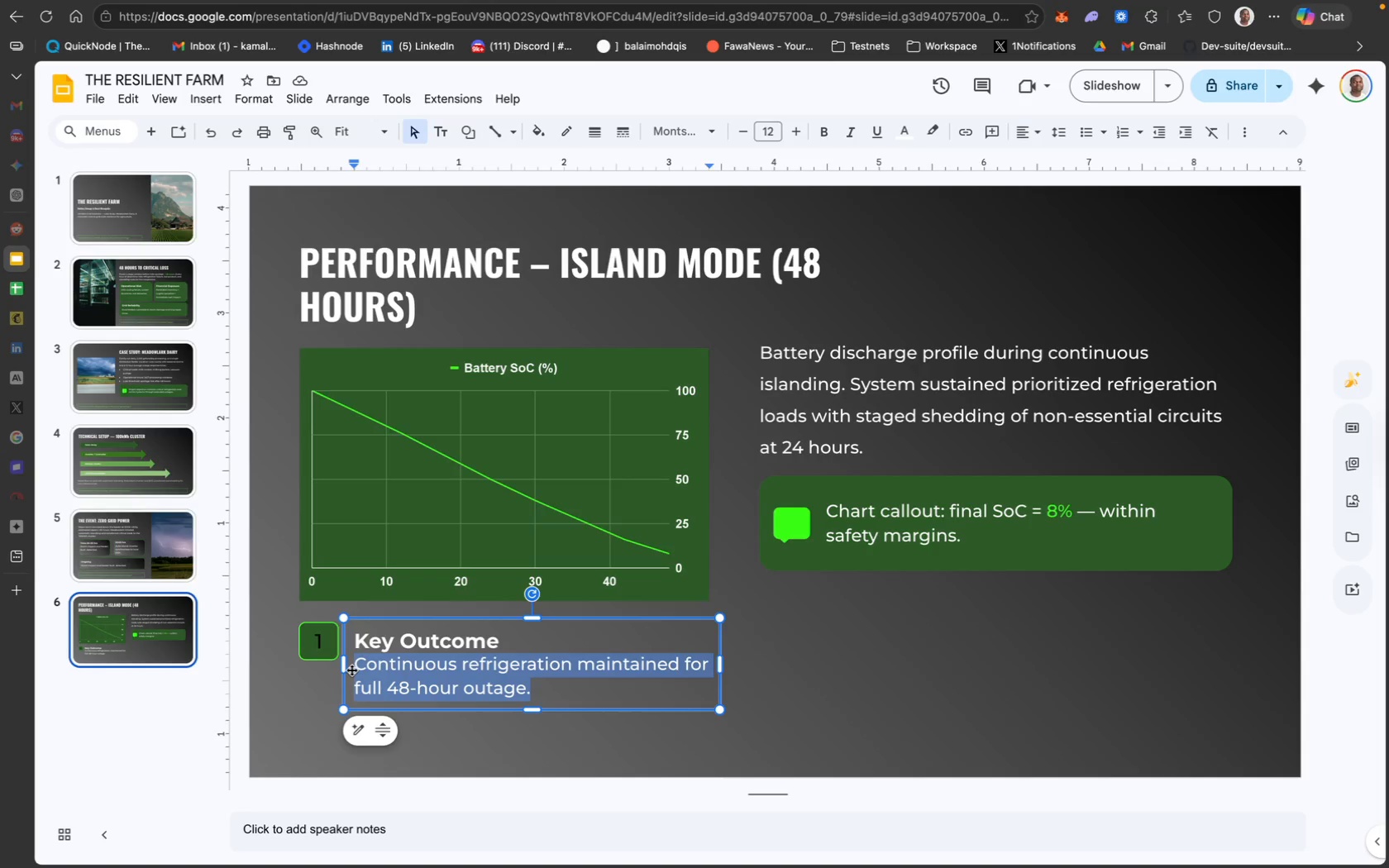 
key(Meta+A)
 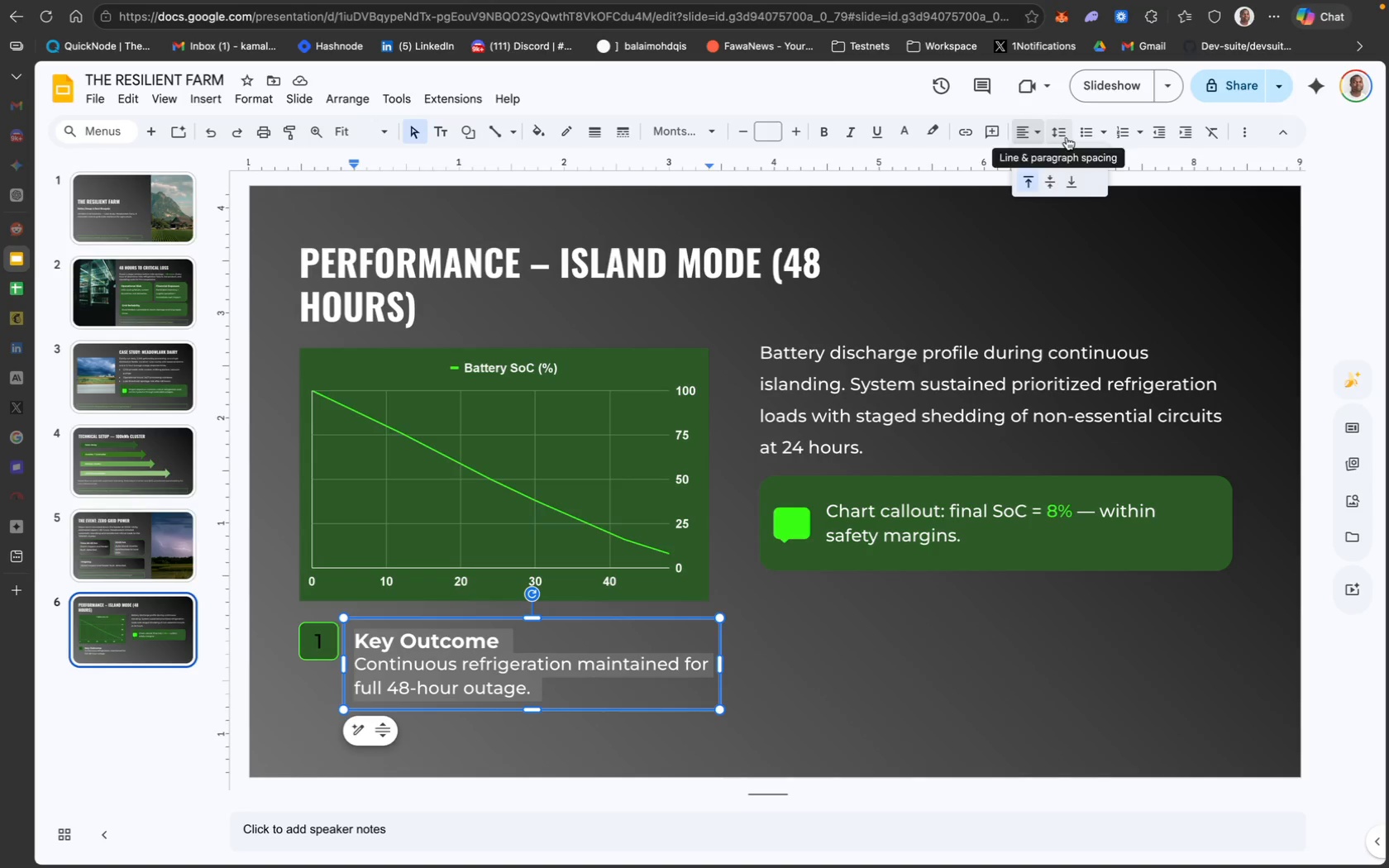 
wait(5.09)
 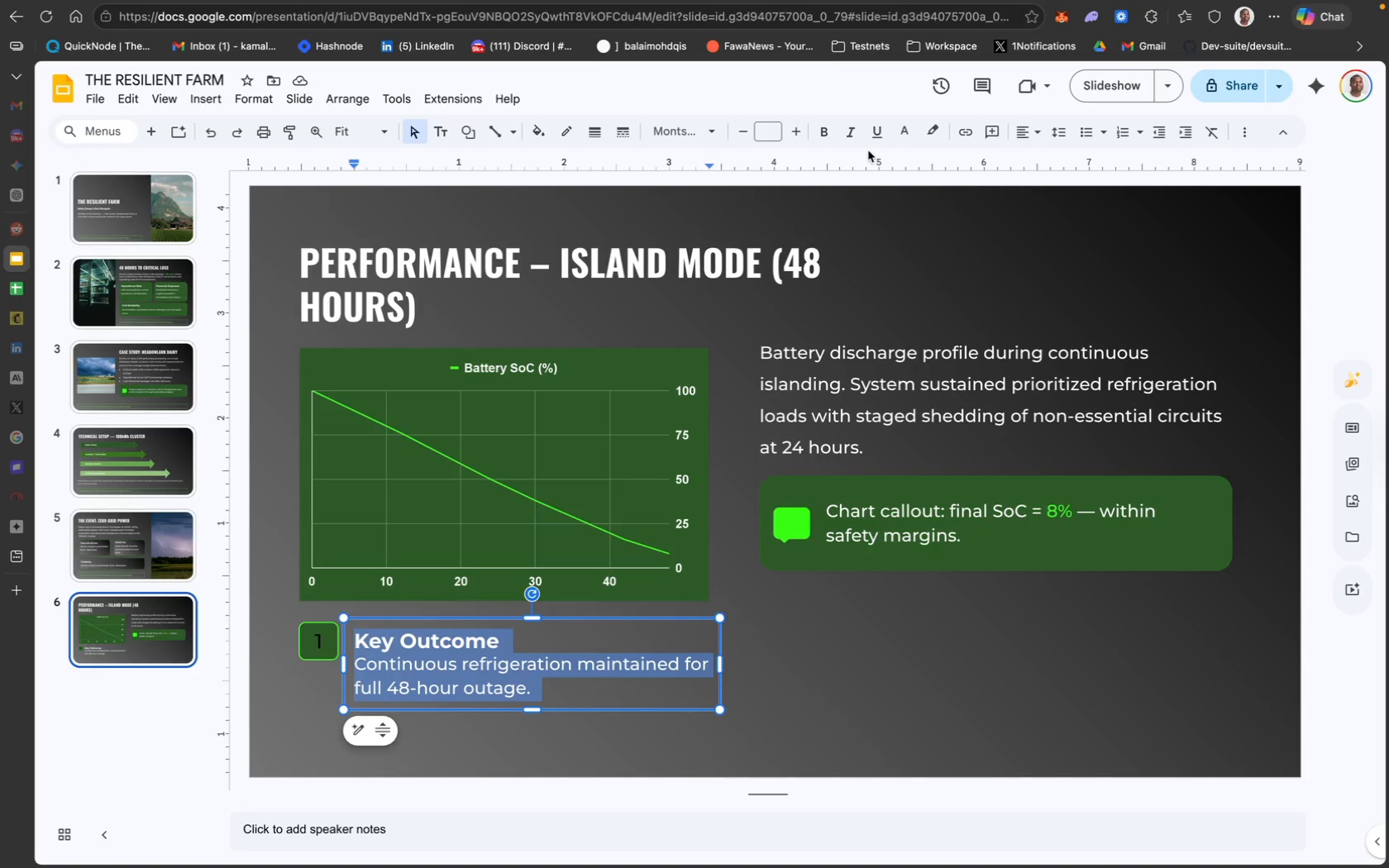 
key(CapsLock)
 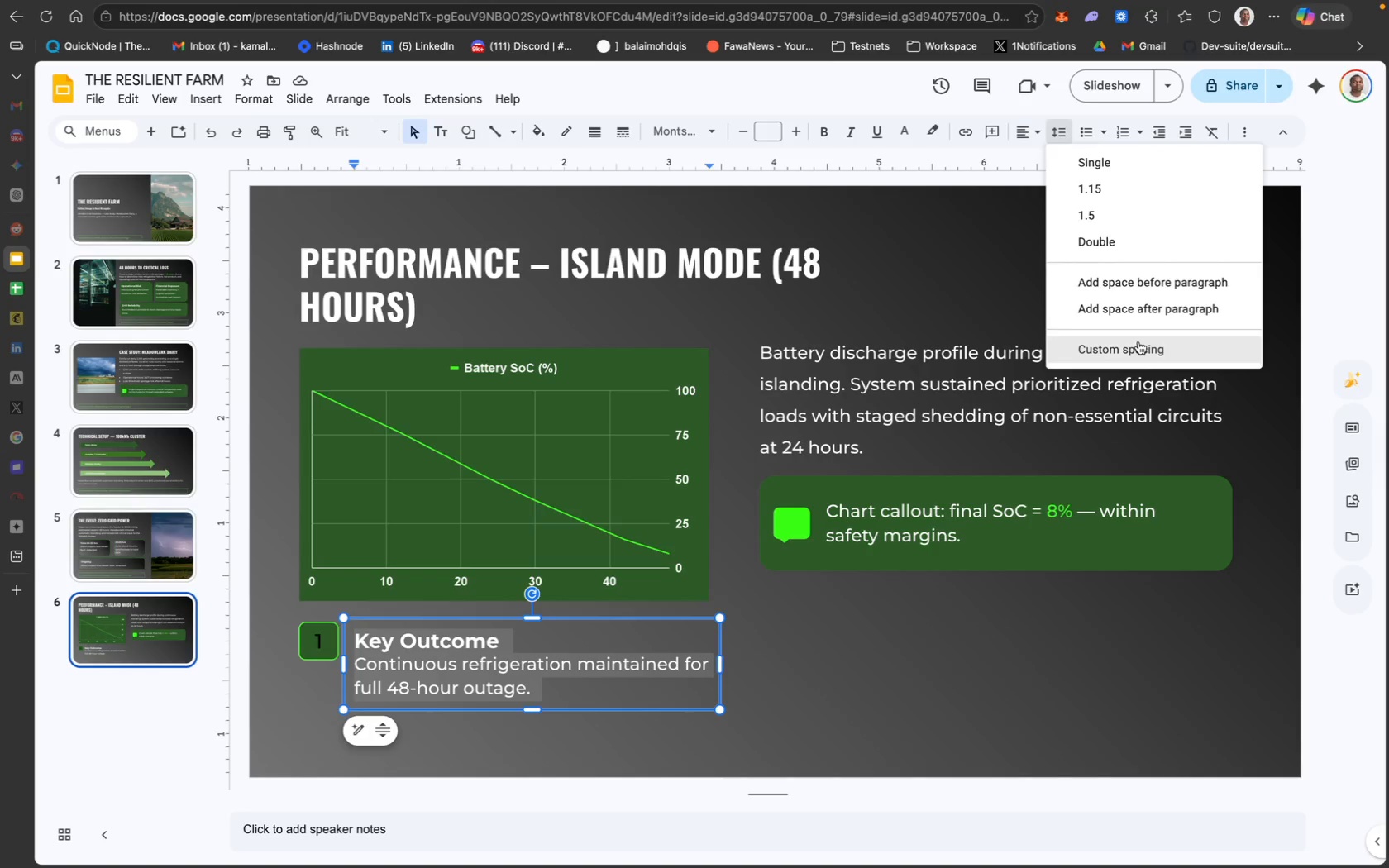 
wait(22.81)
 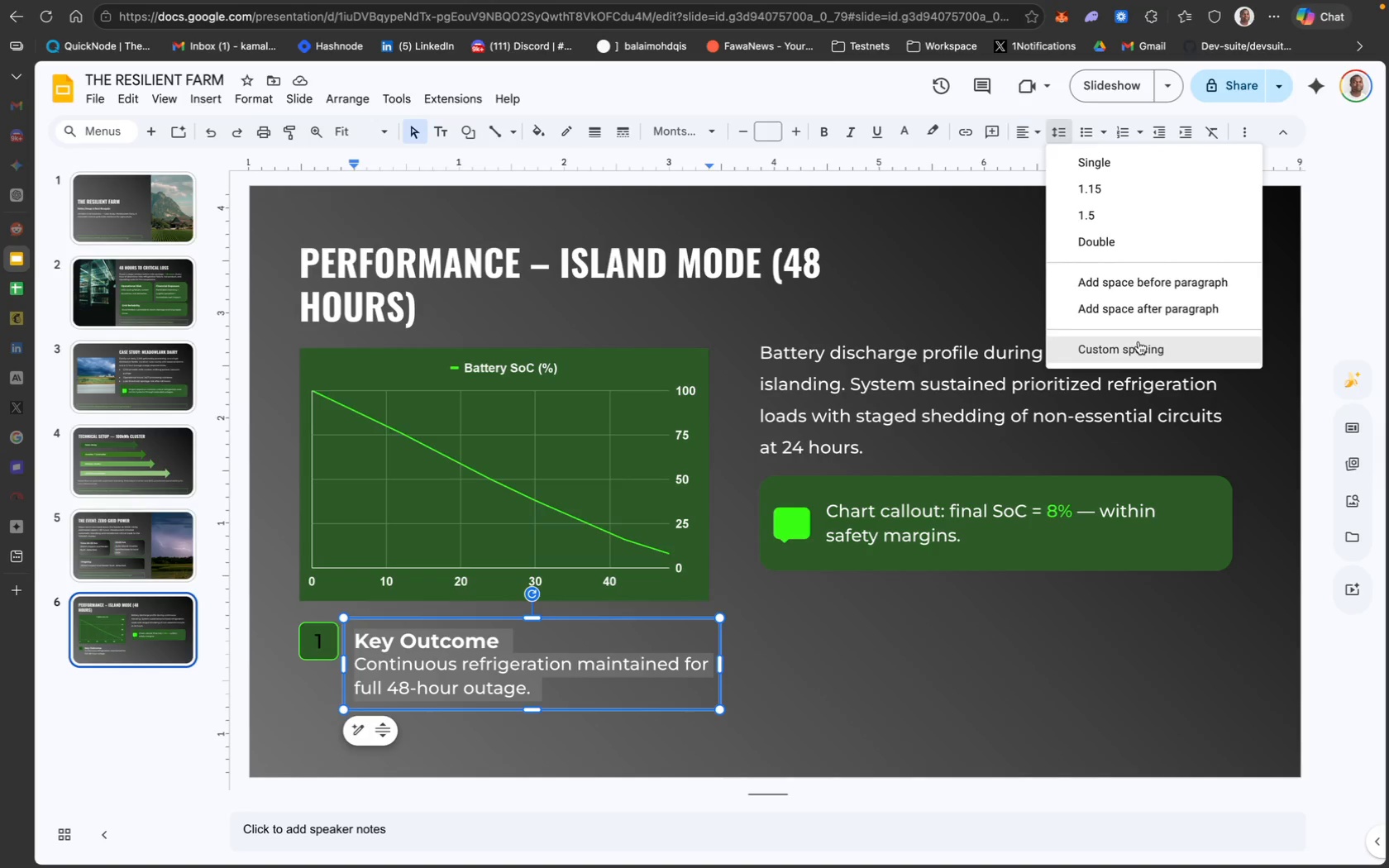 
left_click([680, 403])
 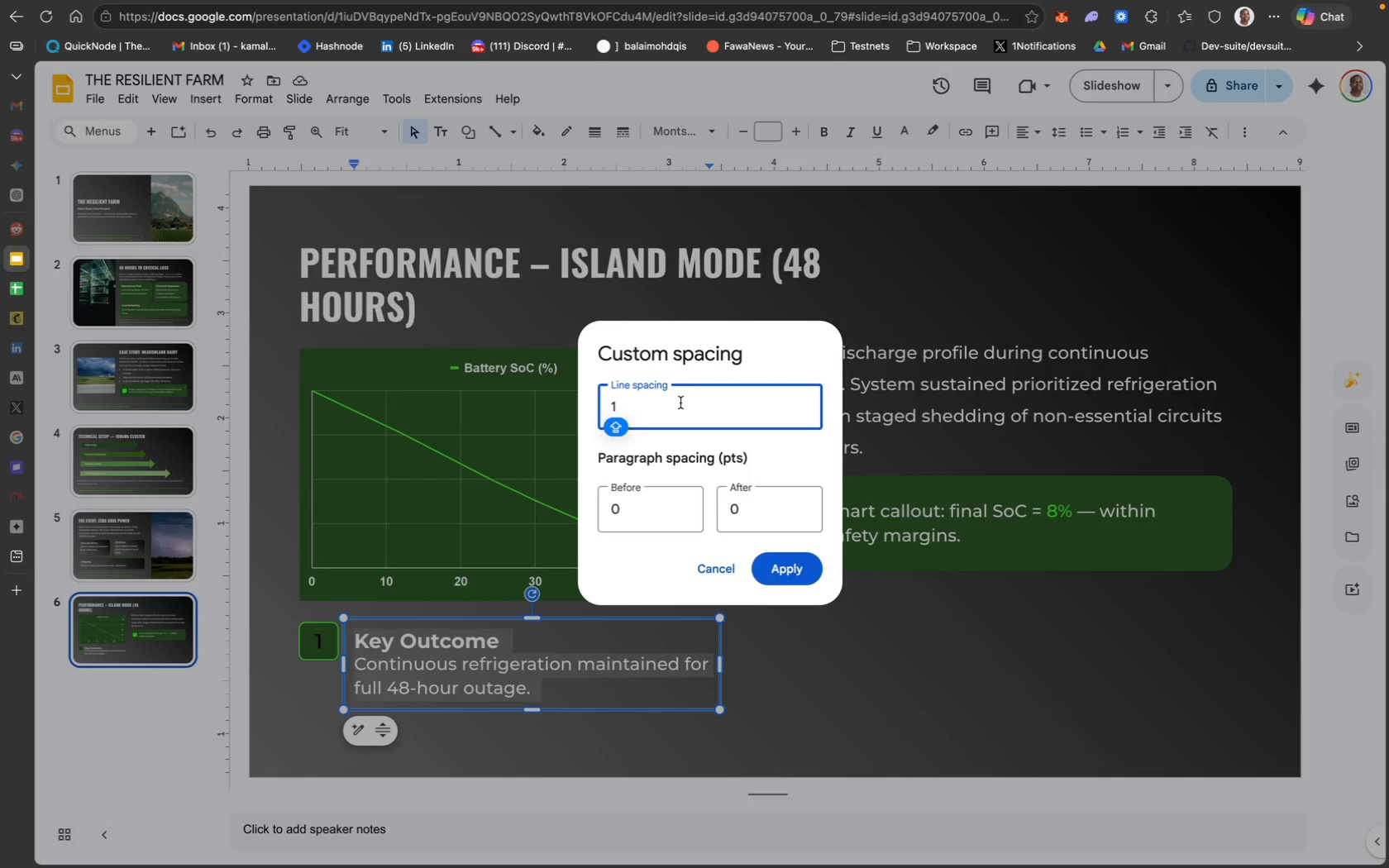 
key(Period)
 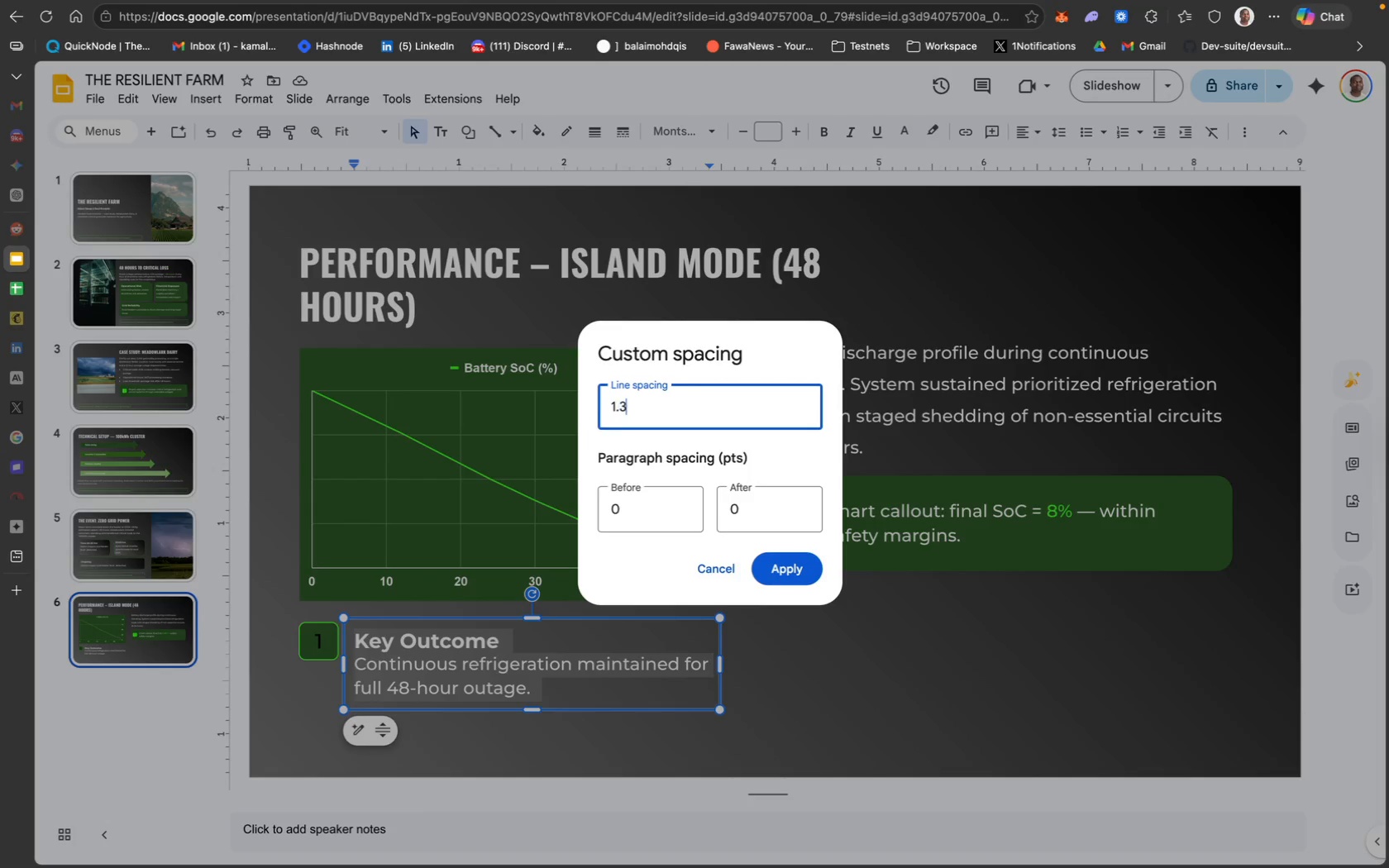 
key(3)
 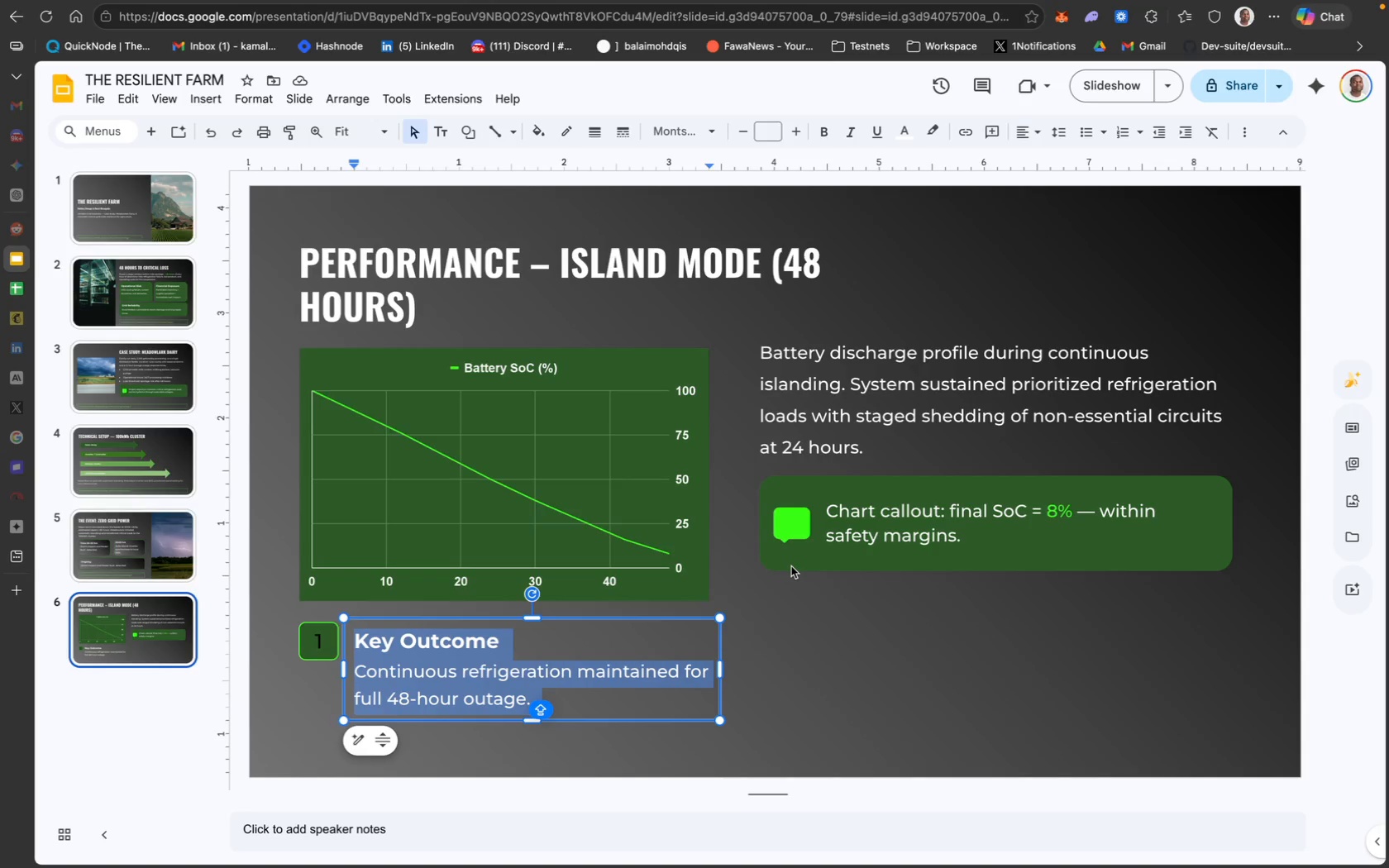 
wait(13.92)
 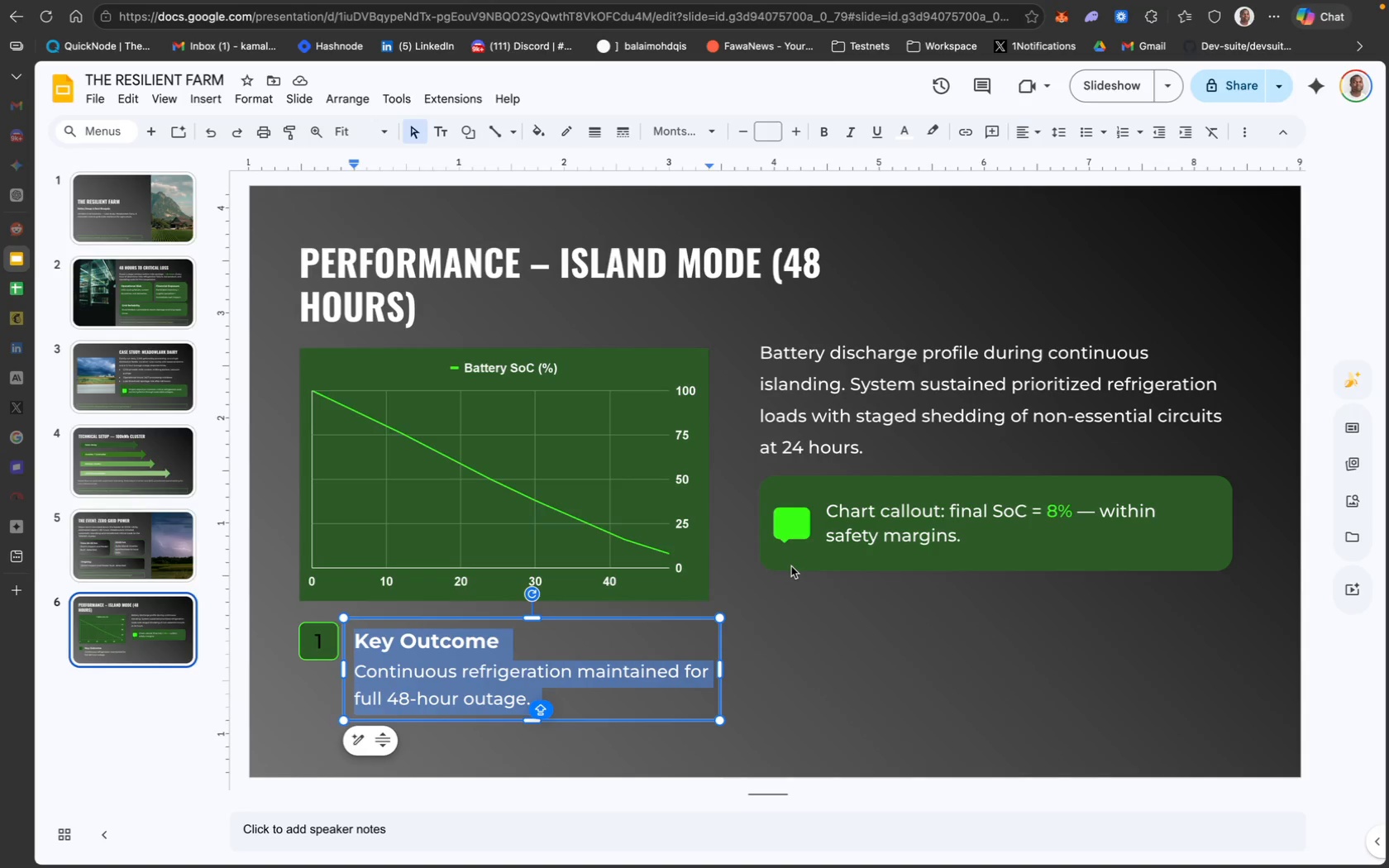 
key(ArrowUp)
 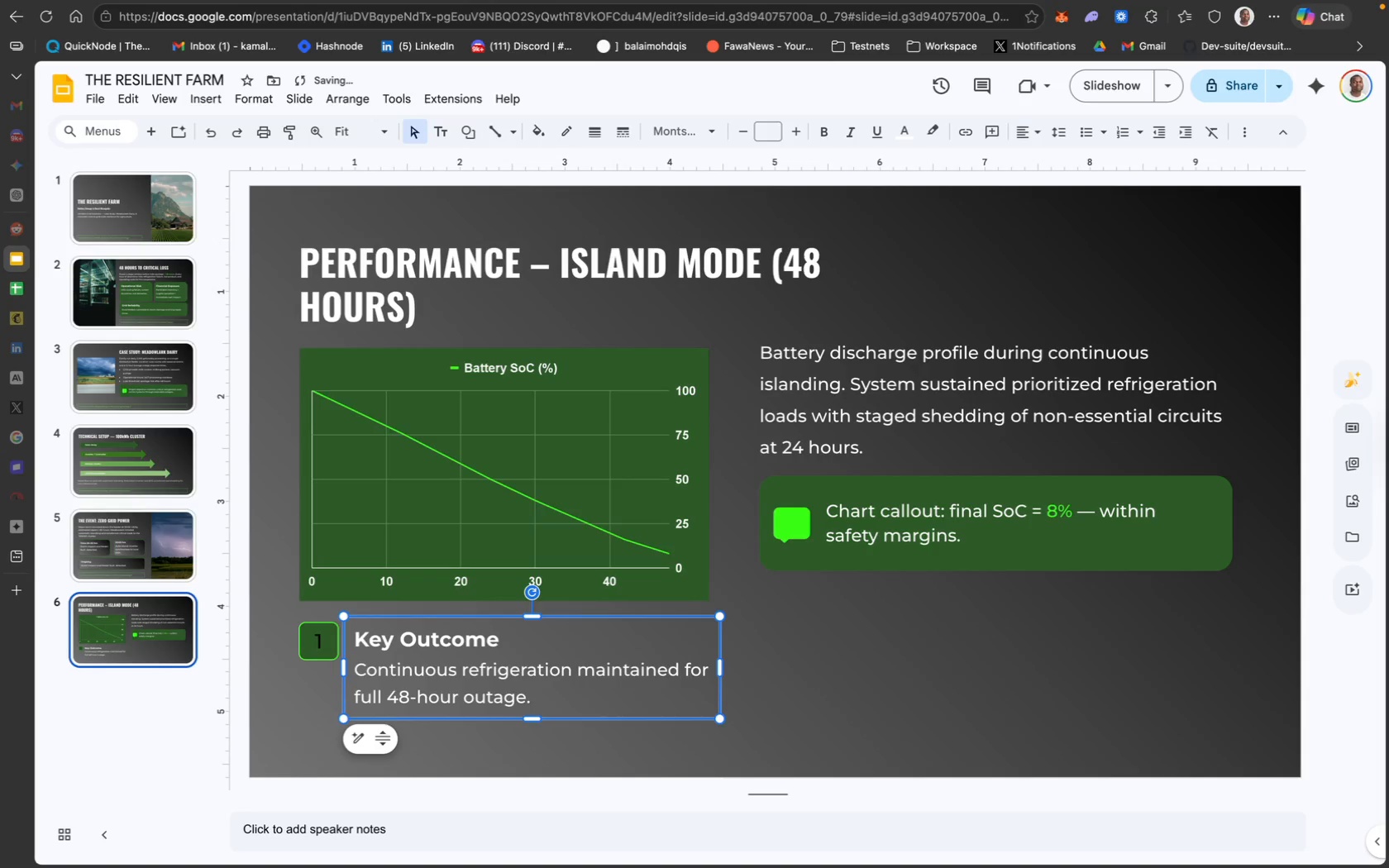 
key(ArrowUp)
 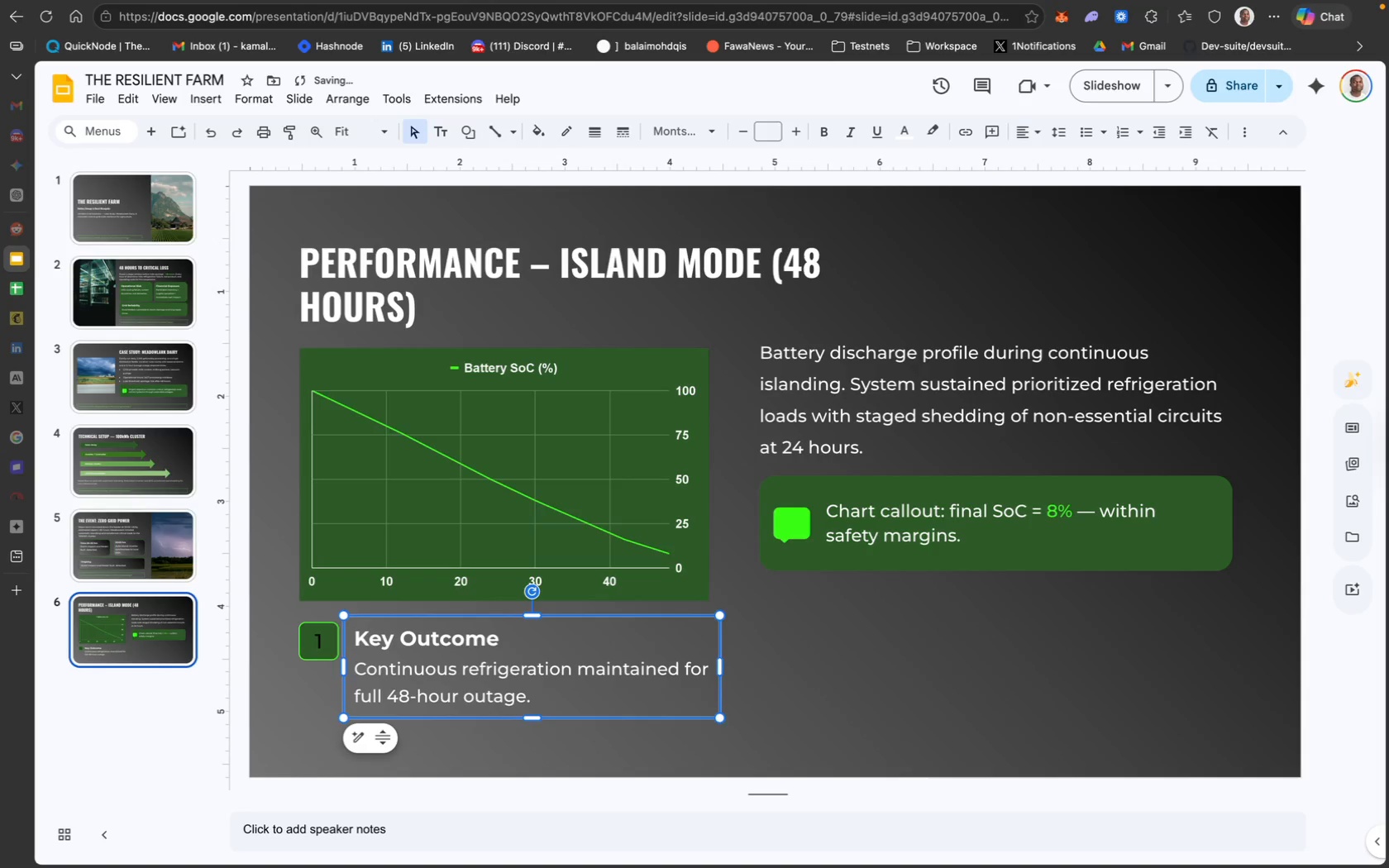 
key(ArrowUp)
 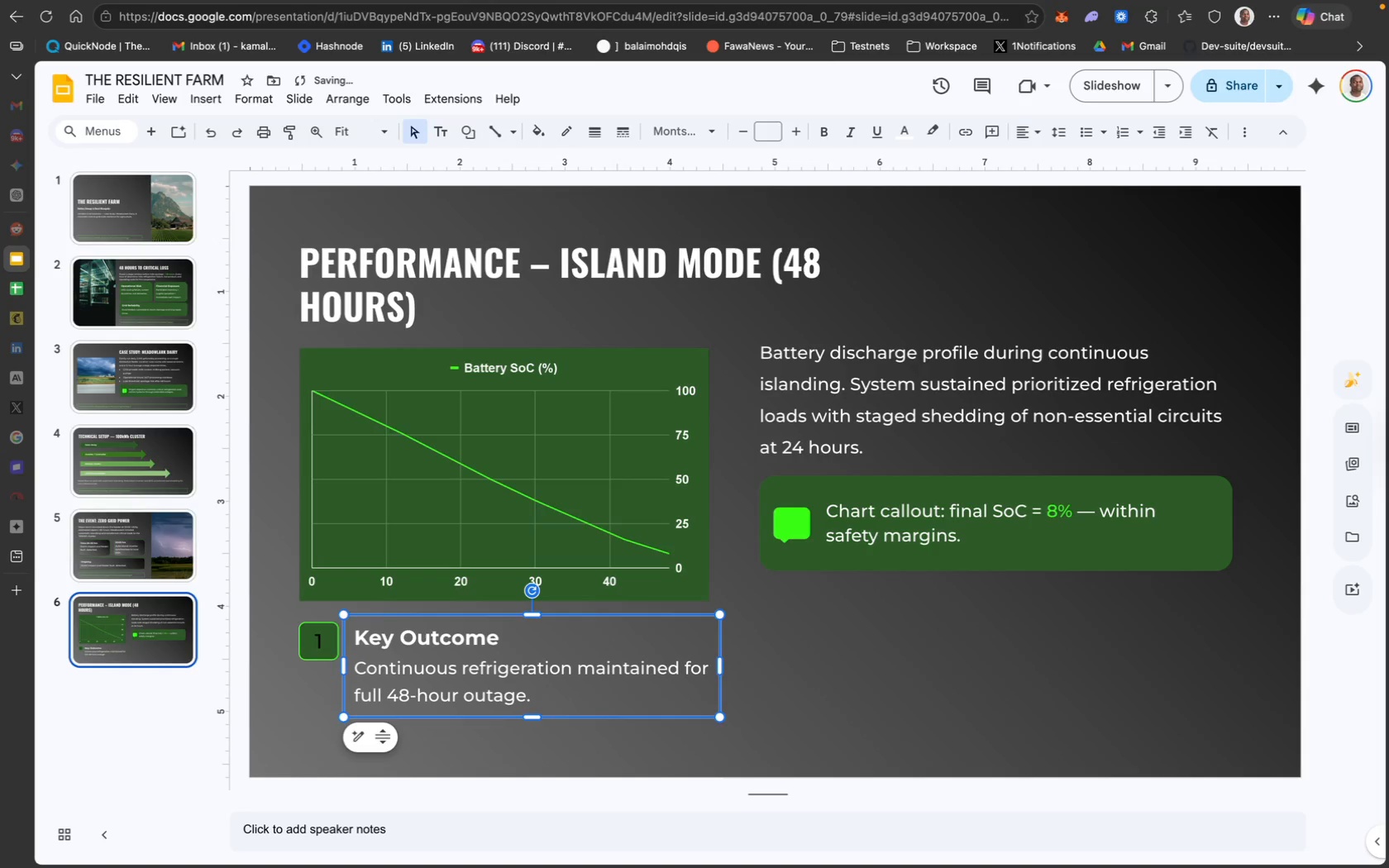 
key(ArrowUp)
 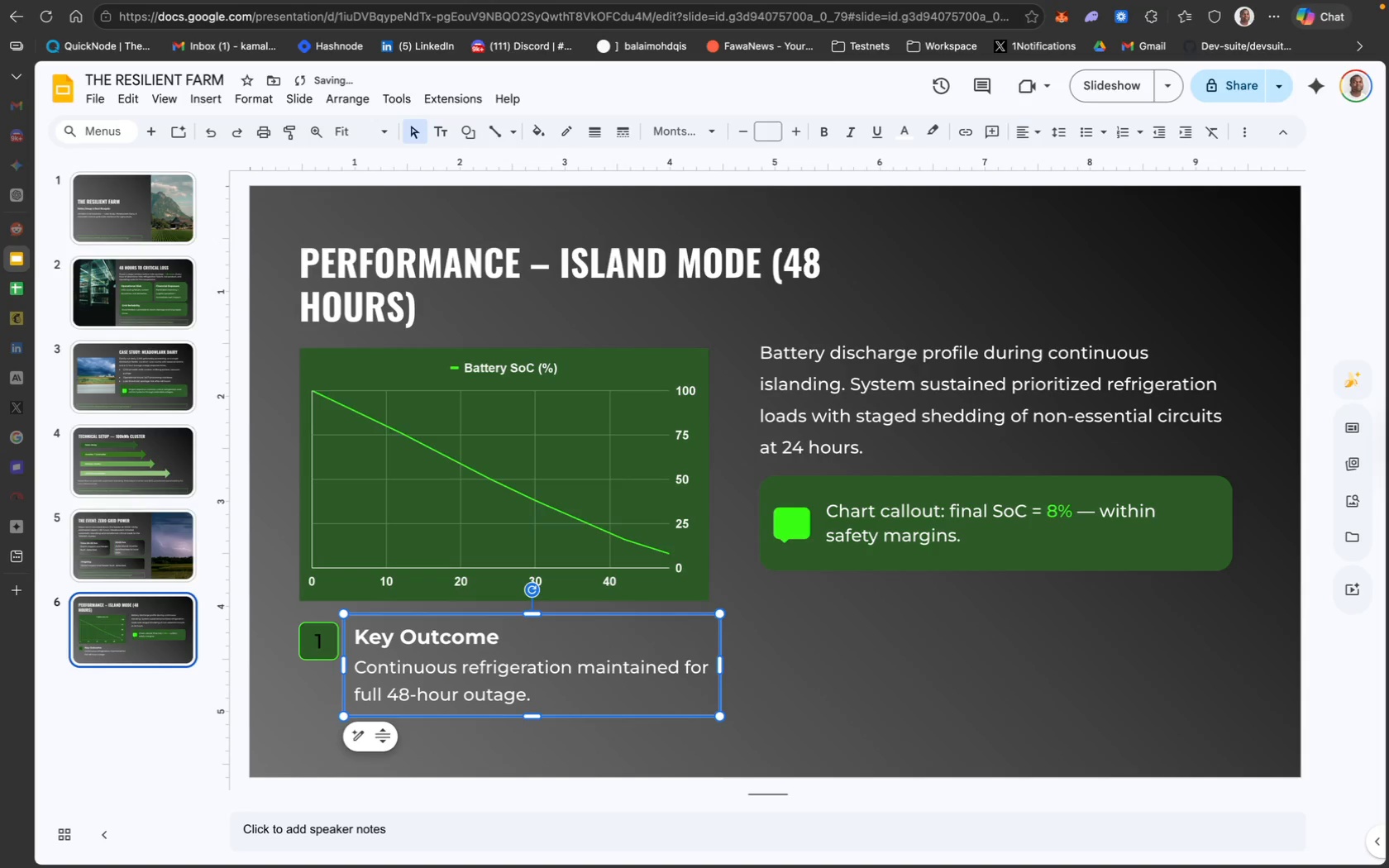 
key(ArrowUp)
 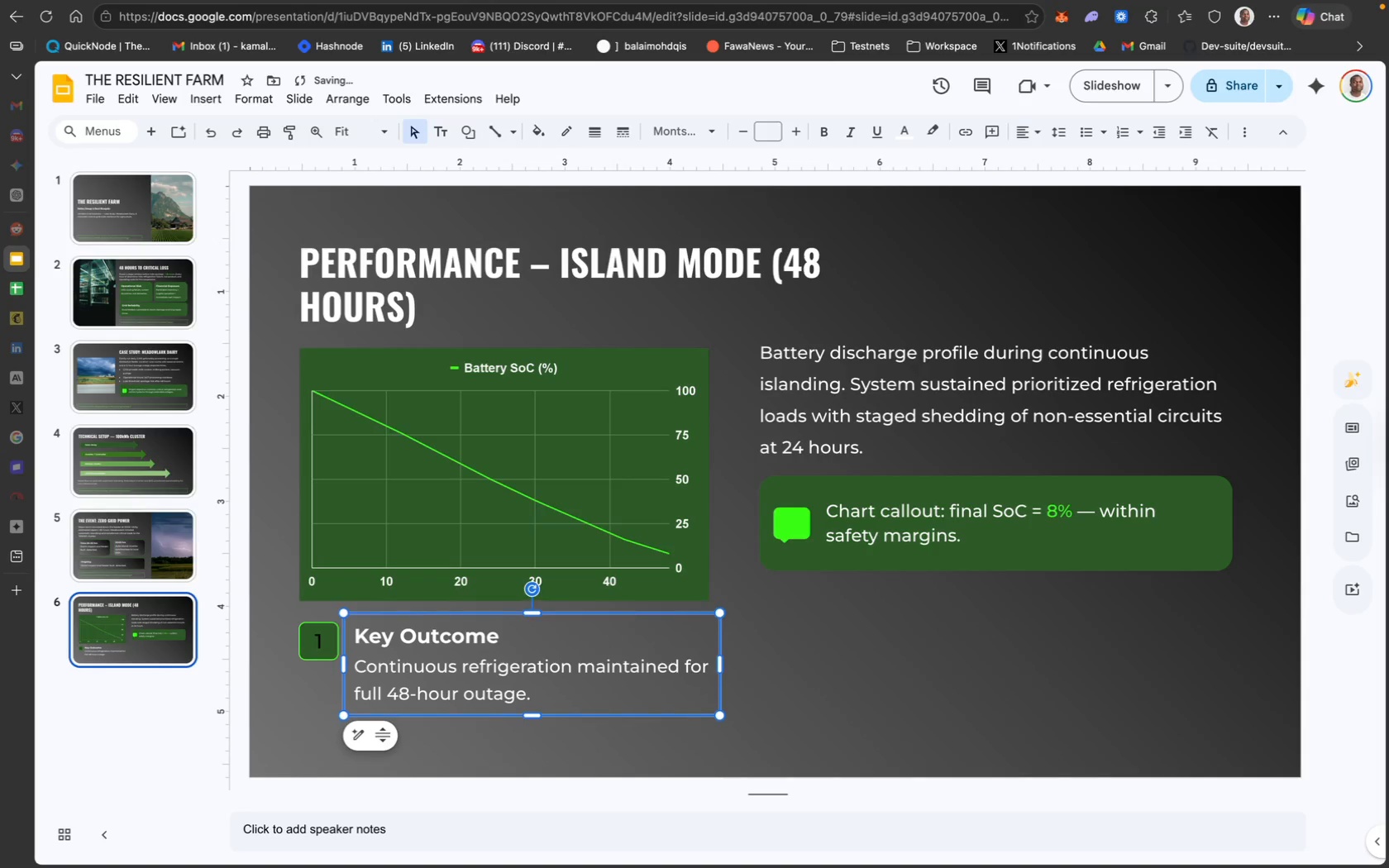 
key(ArrowUp)
 